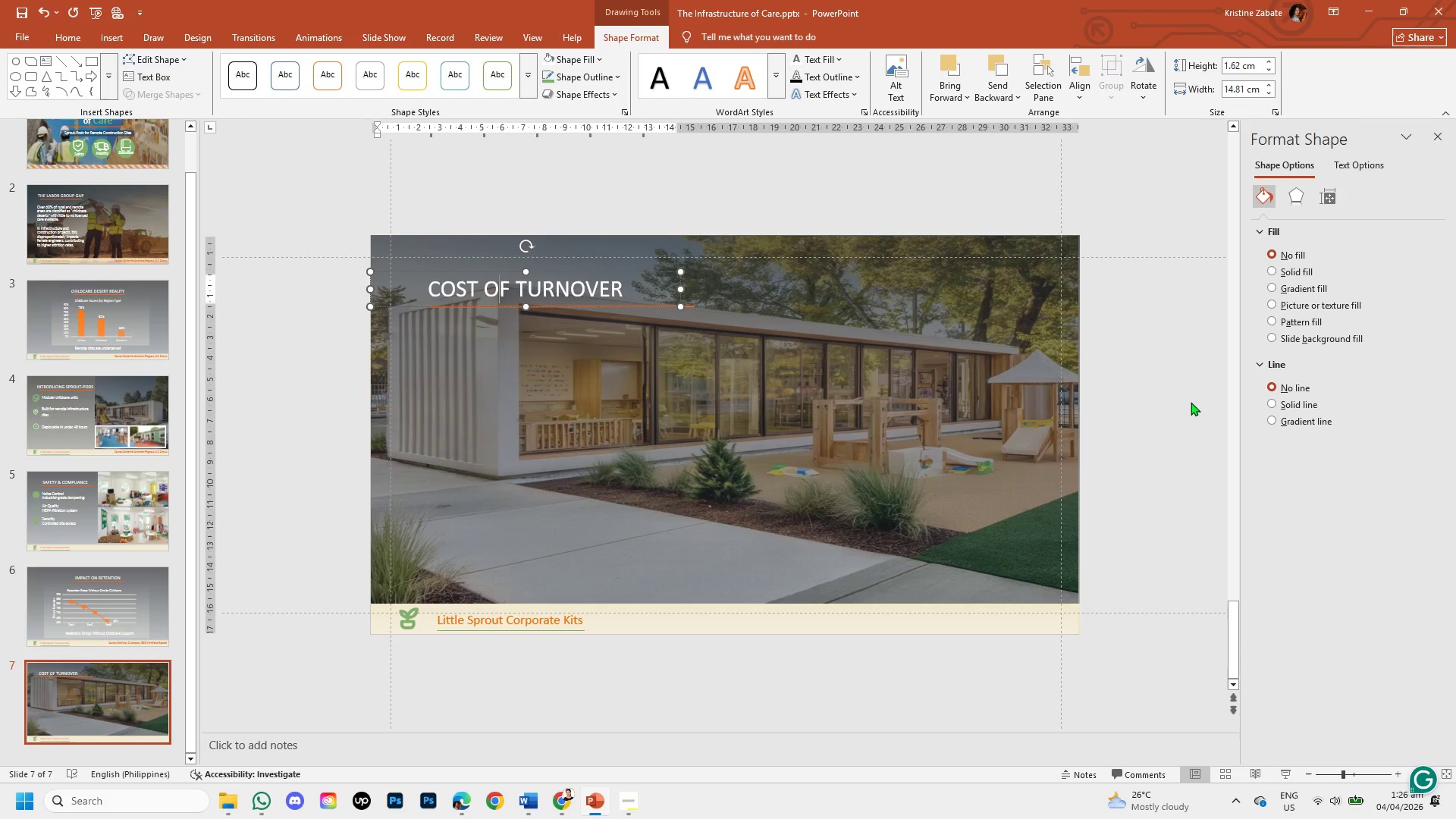 
left_click([1191, 402])
 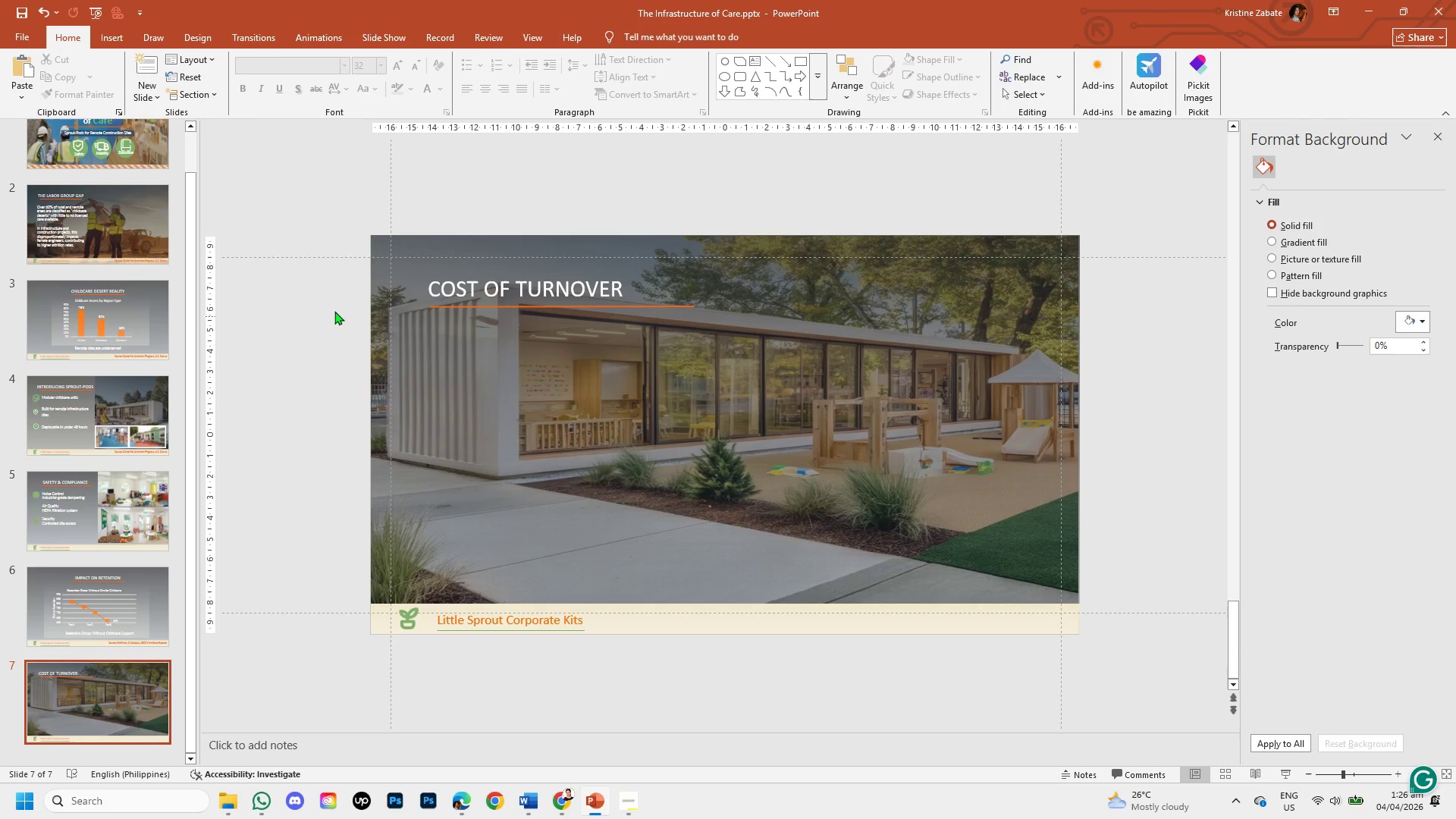 
wait(5.78)
 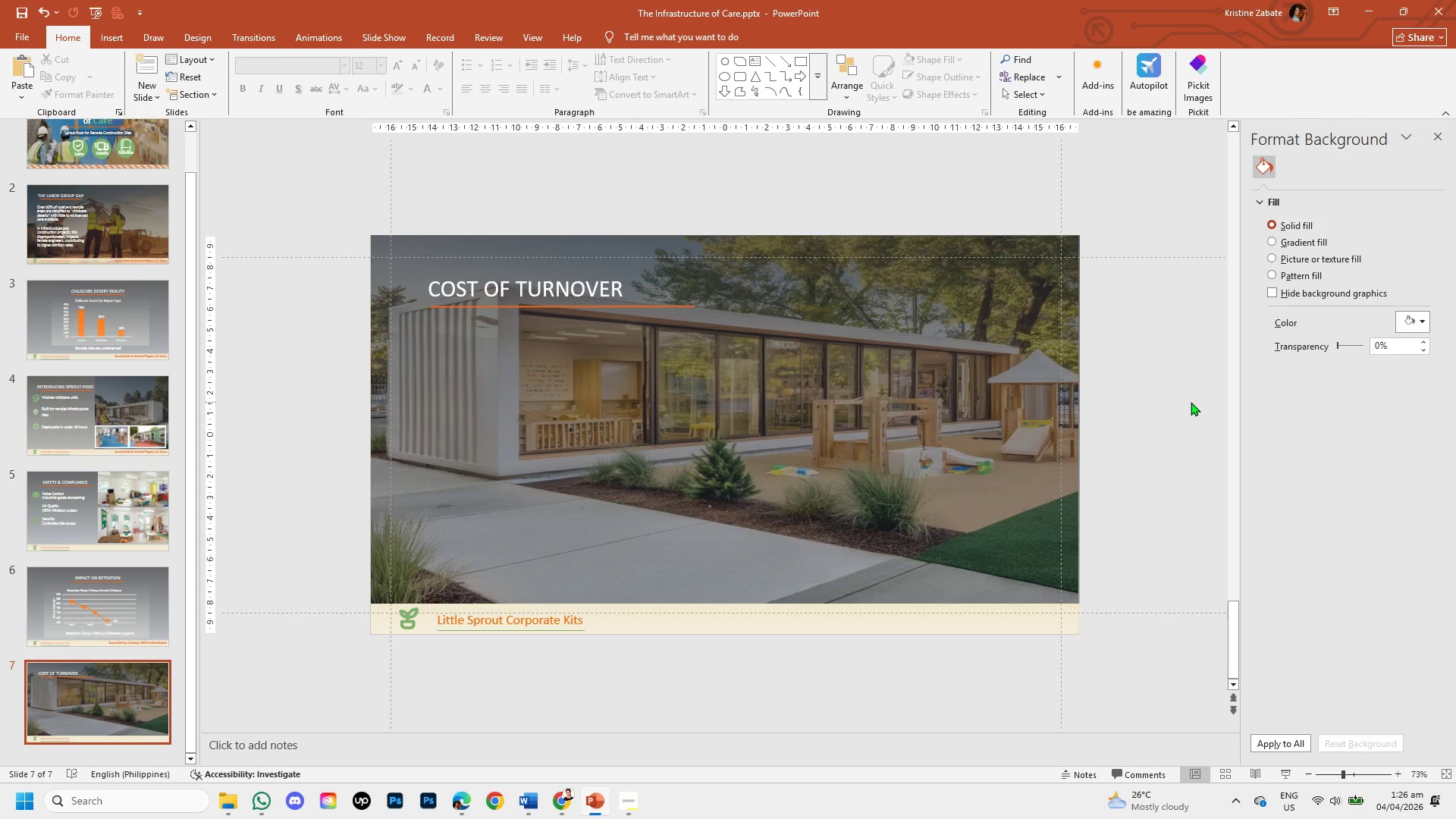 
left_click([623, 306])
 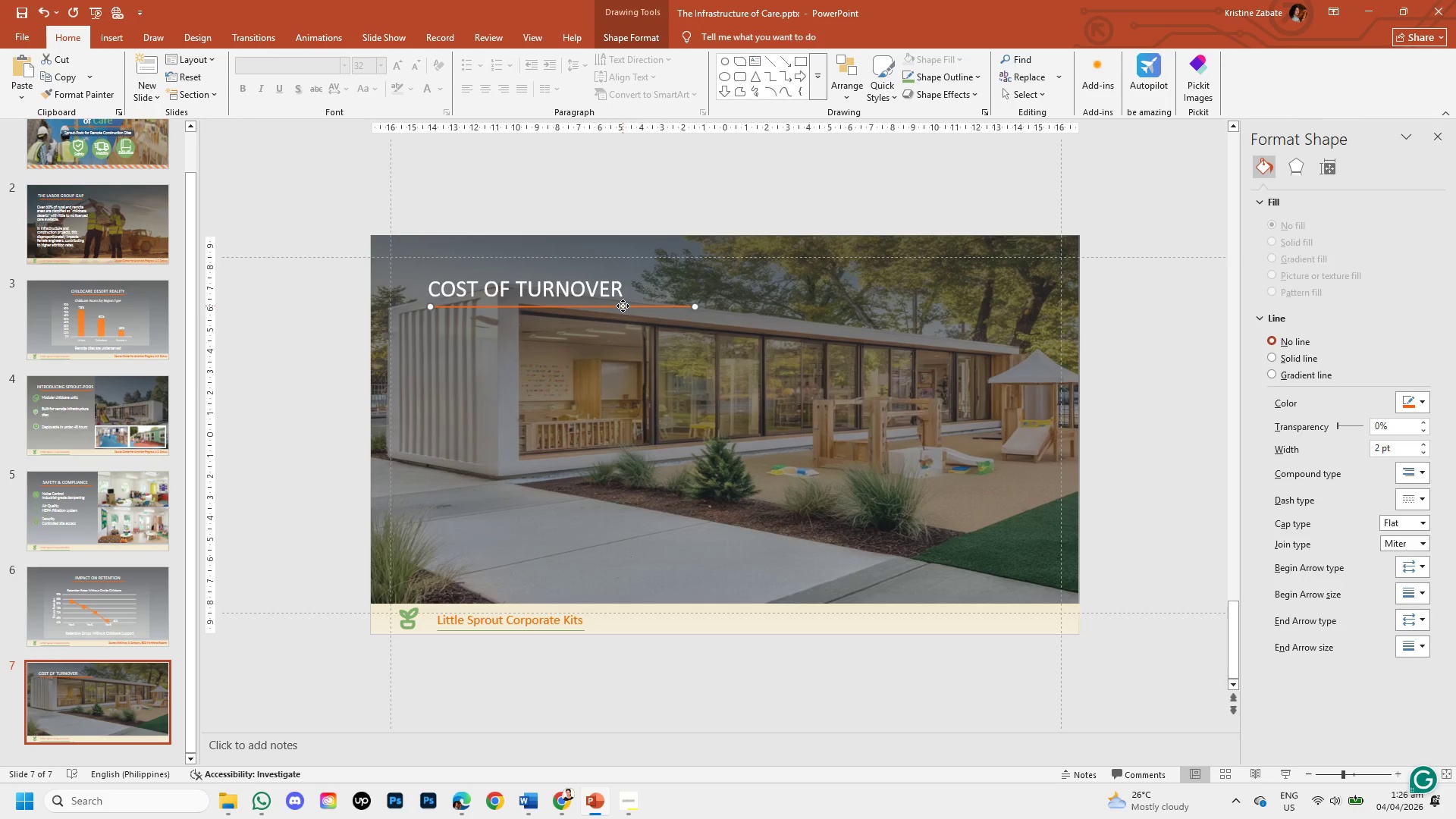 
left_click_drag(start_coordinate=[623, 306], to_coordinate=[588, 306])
 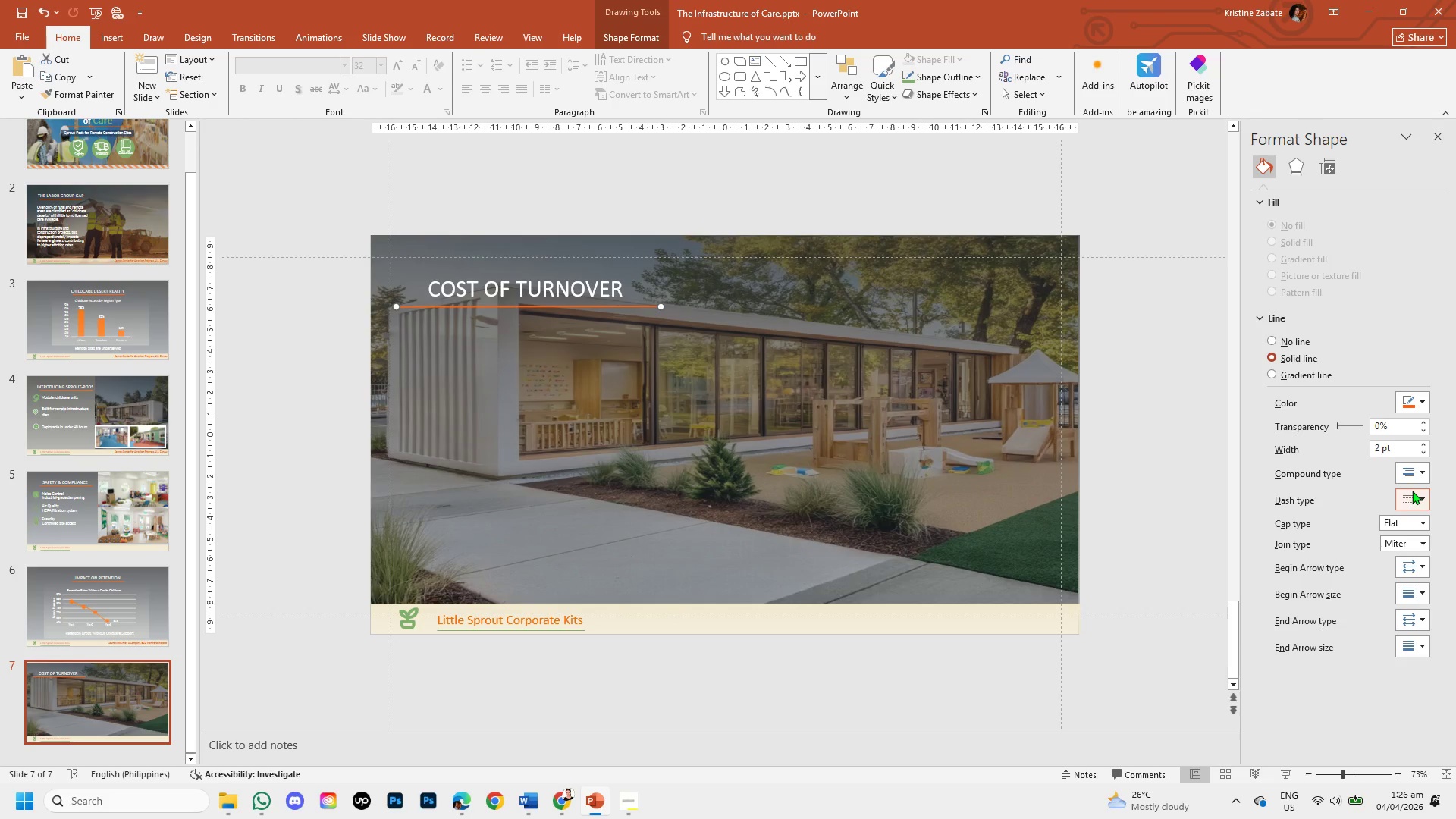 
wait(5.91)
 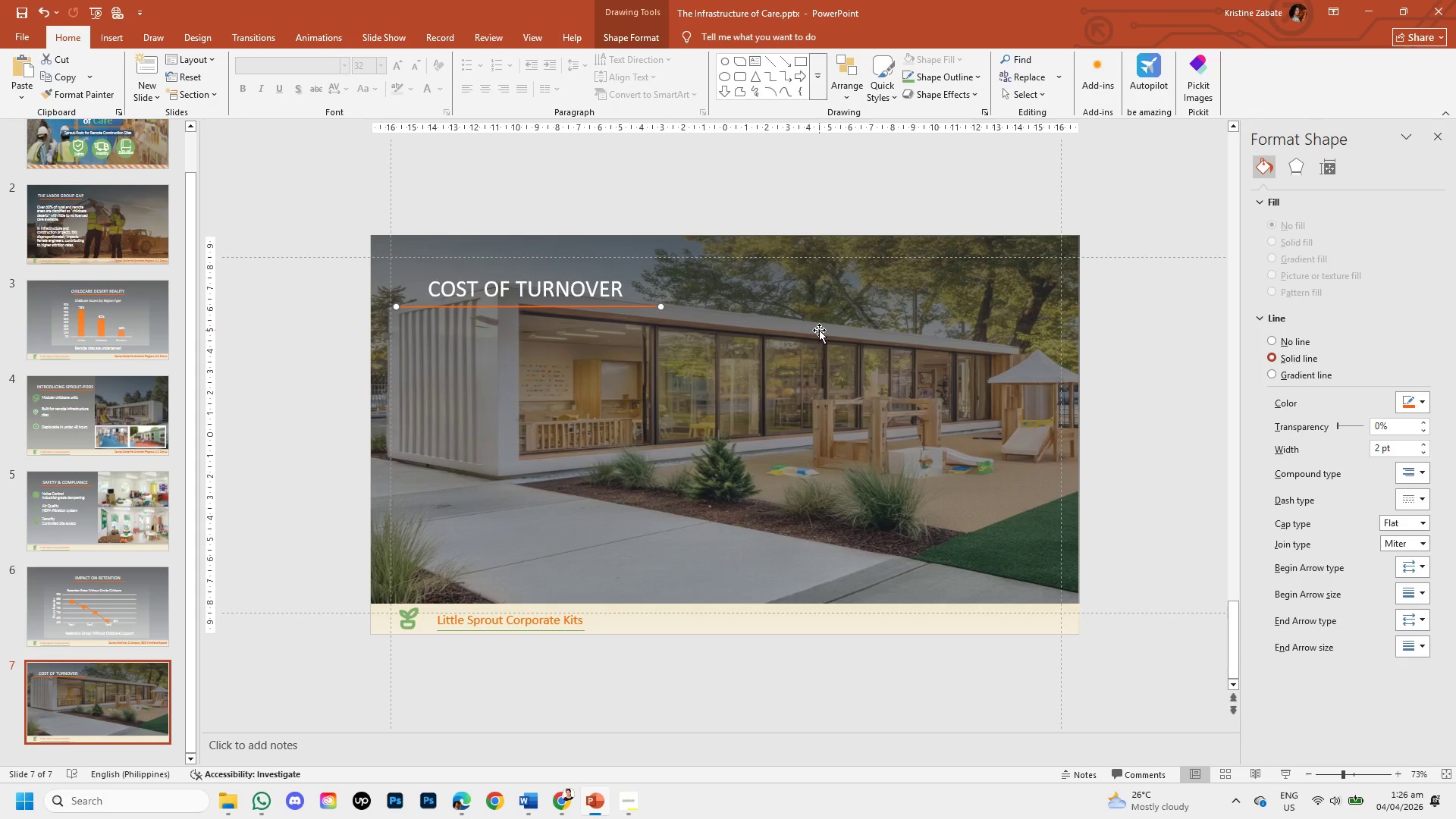 
mouse_move([1410, 394])
 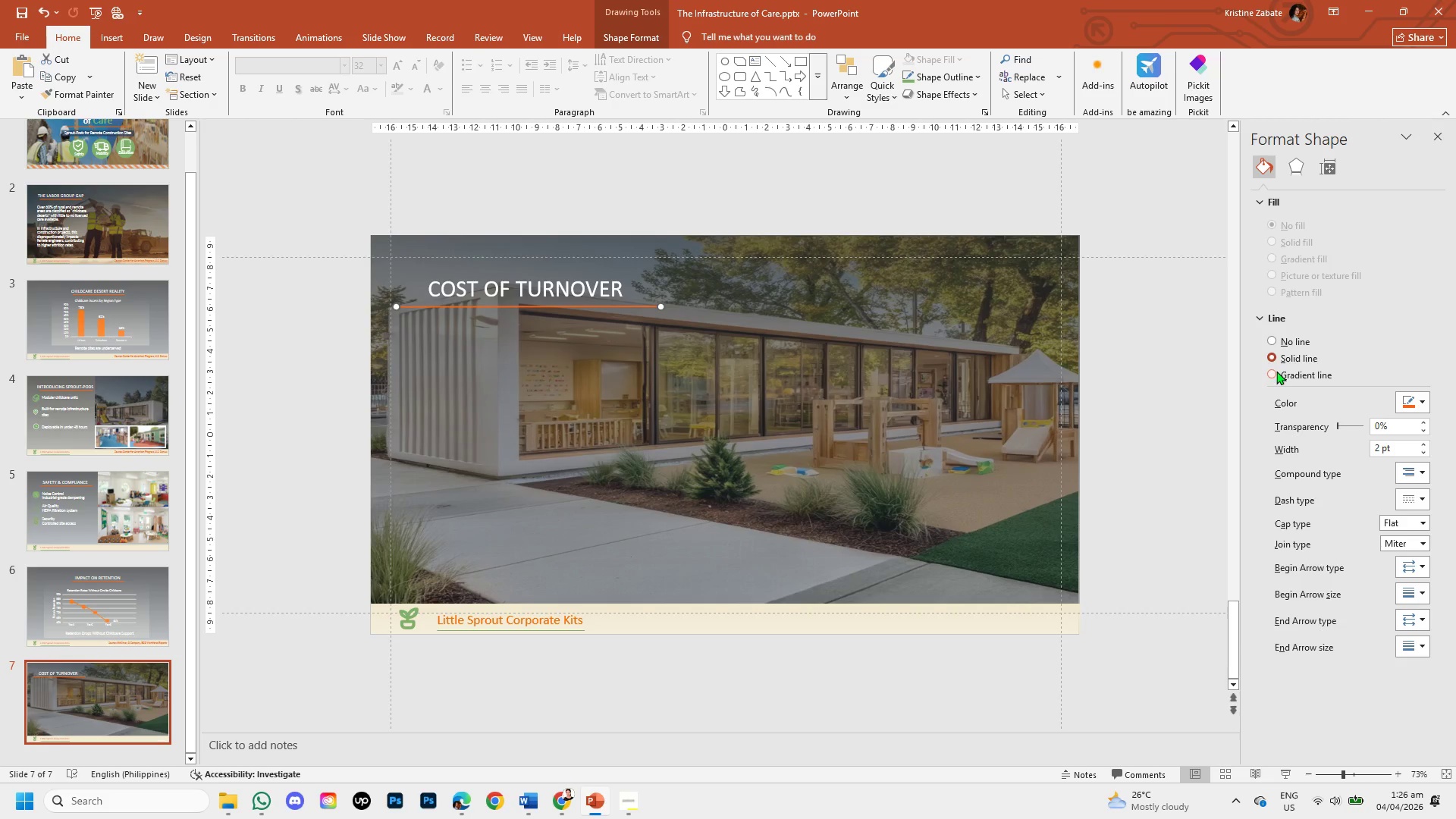 
left_click([1275, 373])
 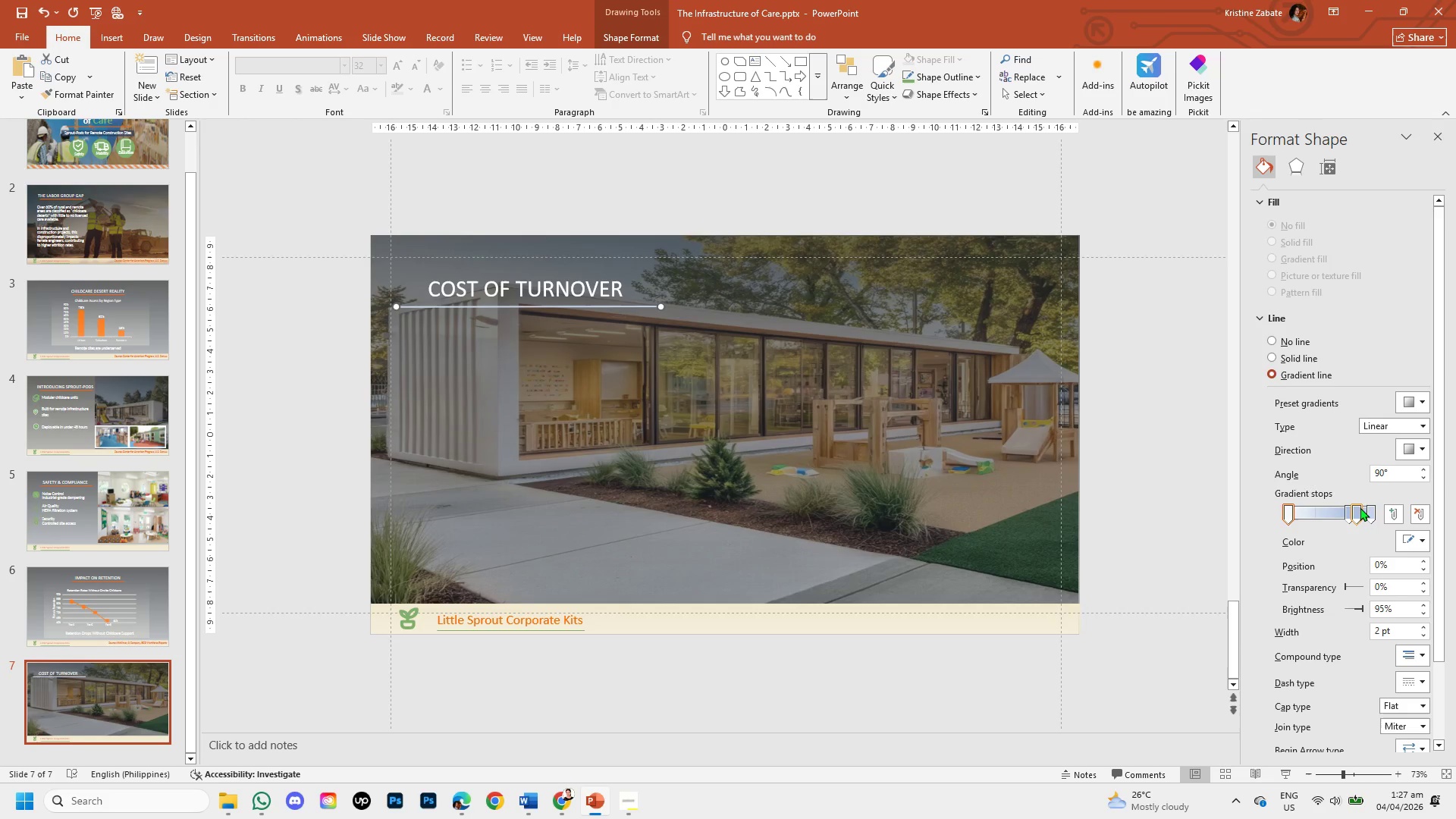 
left_click([1418, 515])
 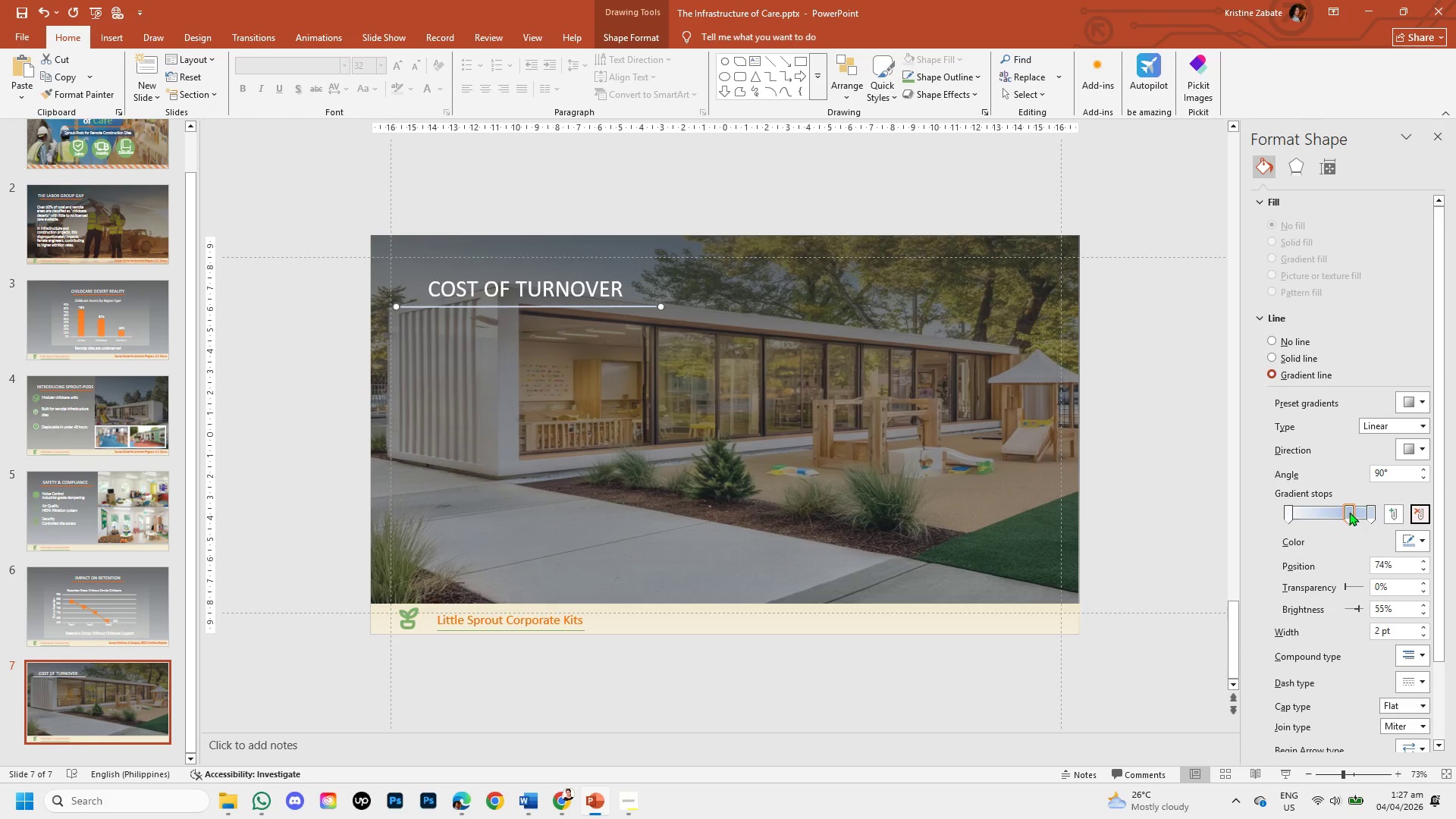 
left_click([1348, 510])
 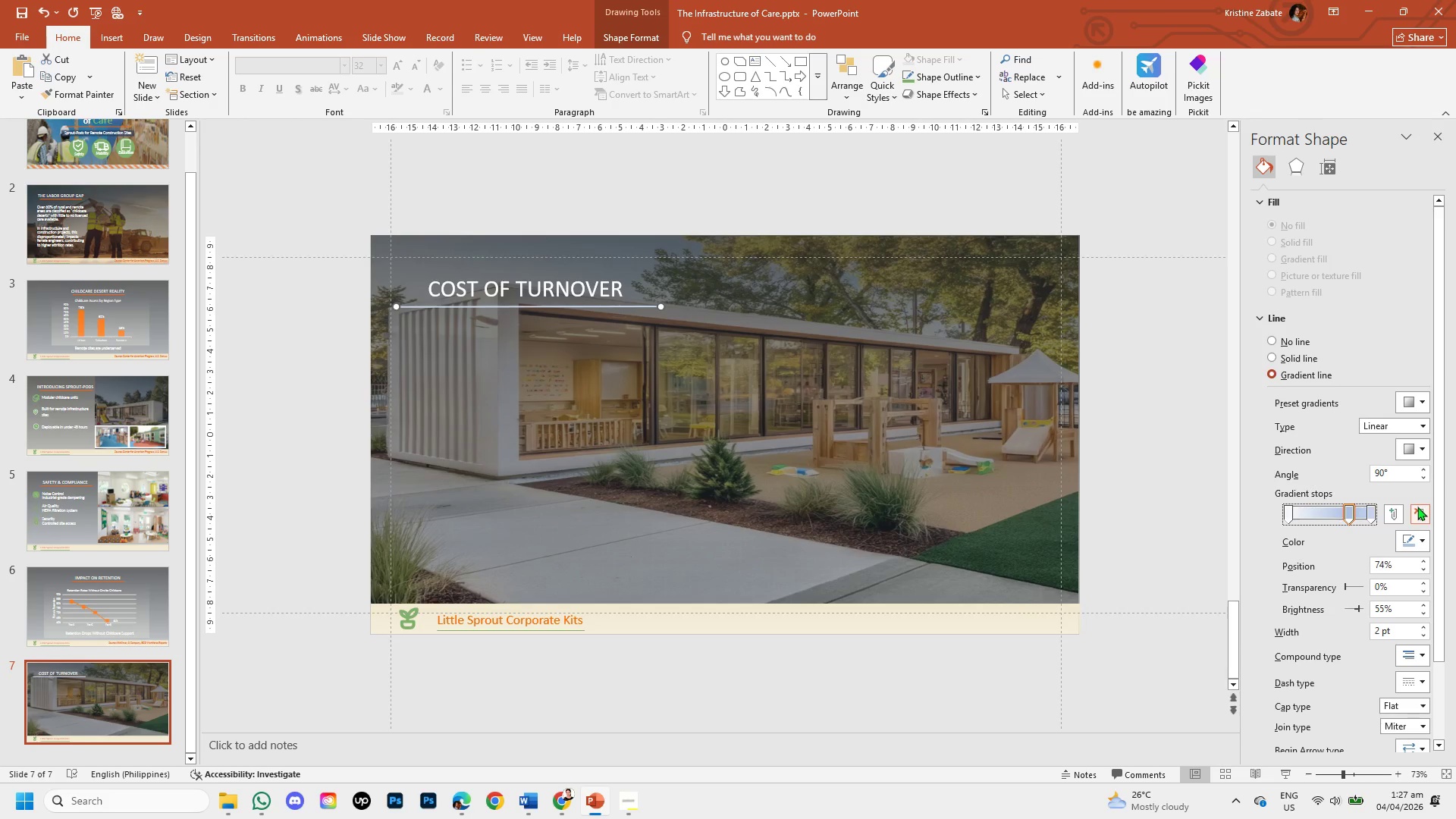 
left_click([1417, 508])
 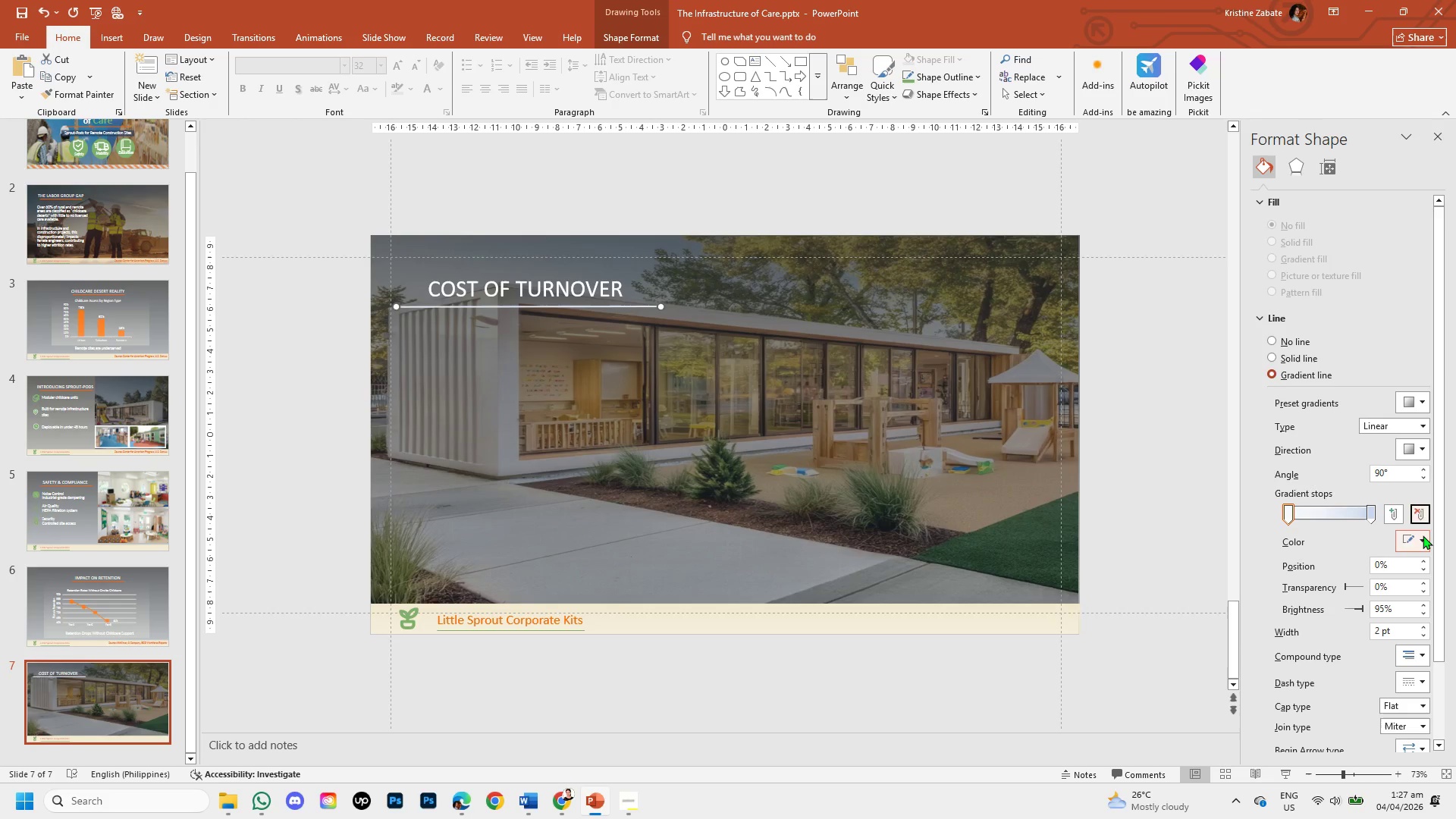 
left_click([1423, 535])
 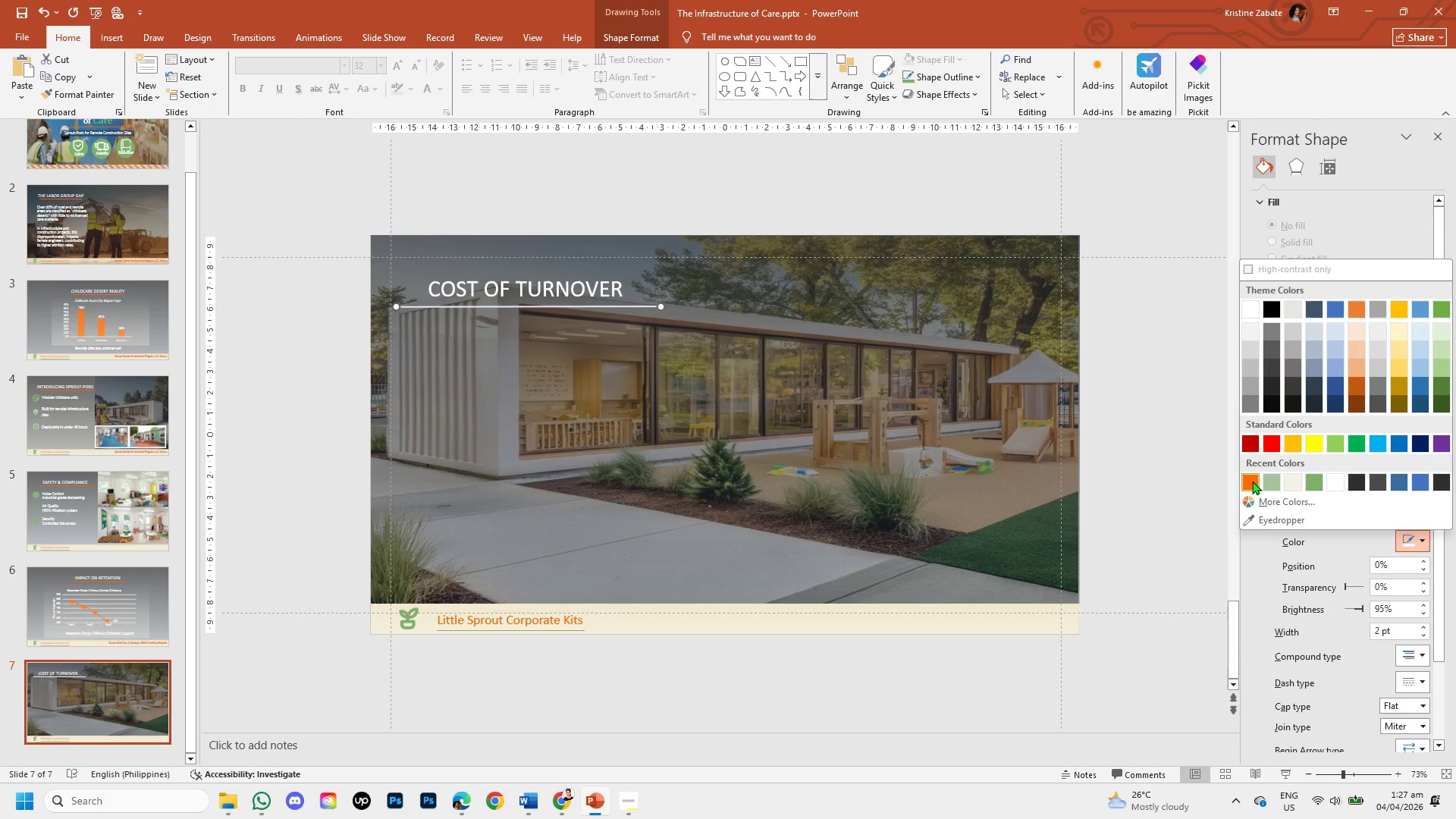 
left_click([1252, 481])
 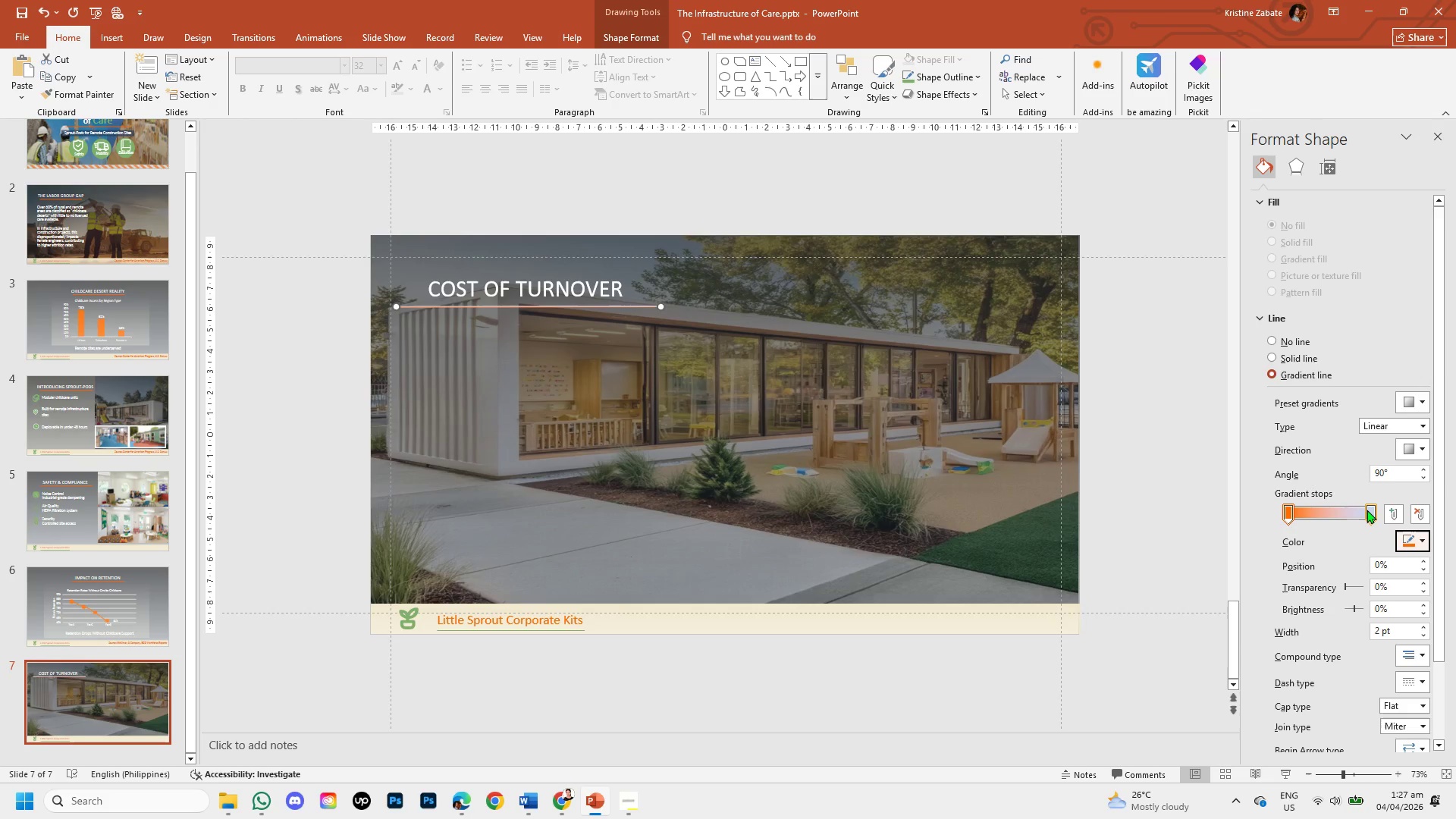 
left_click([1370, 511])
 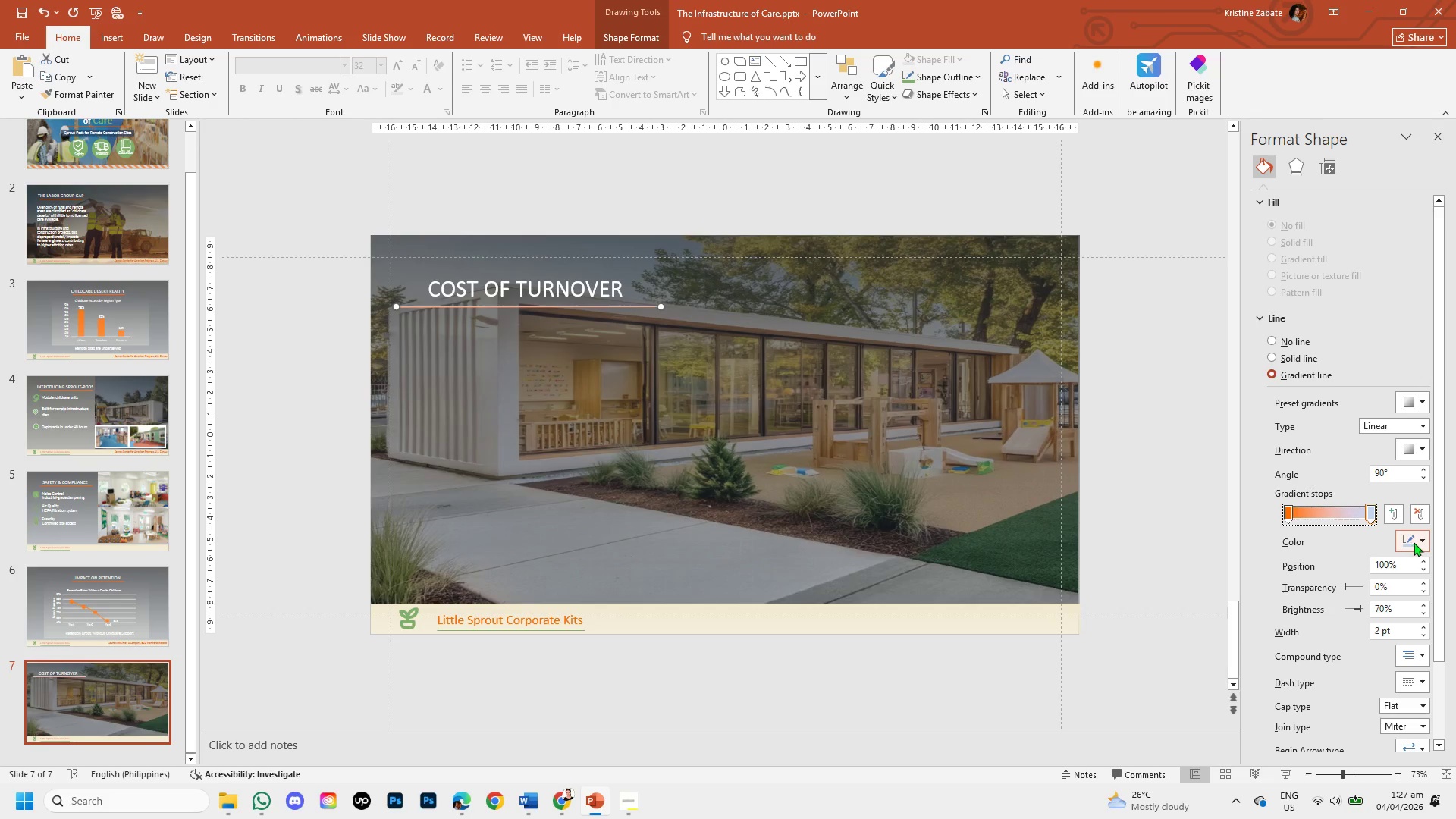 
left_click([1416, 541])
 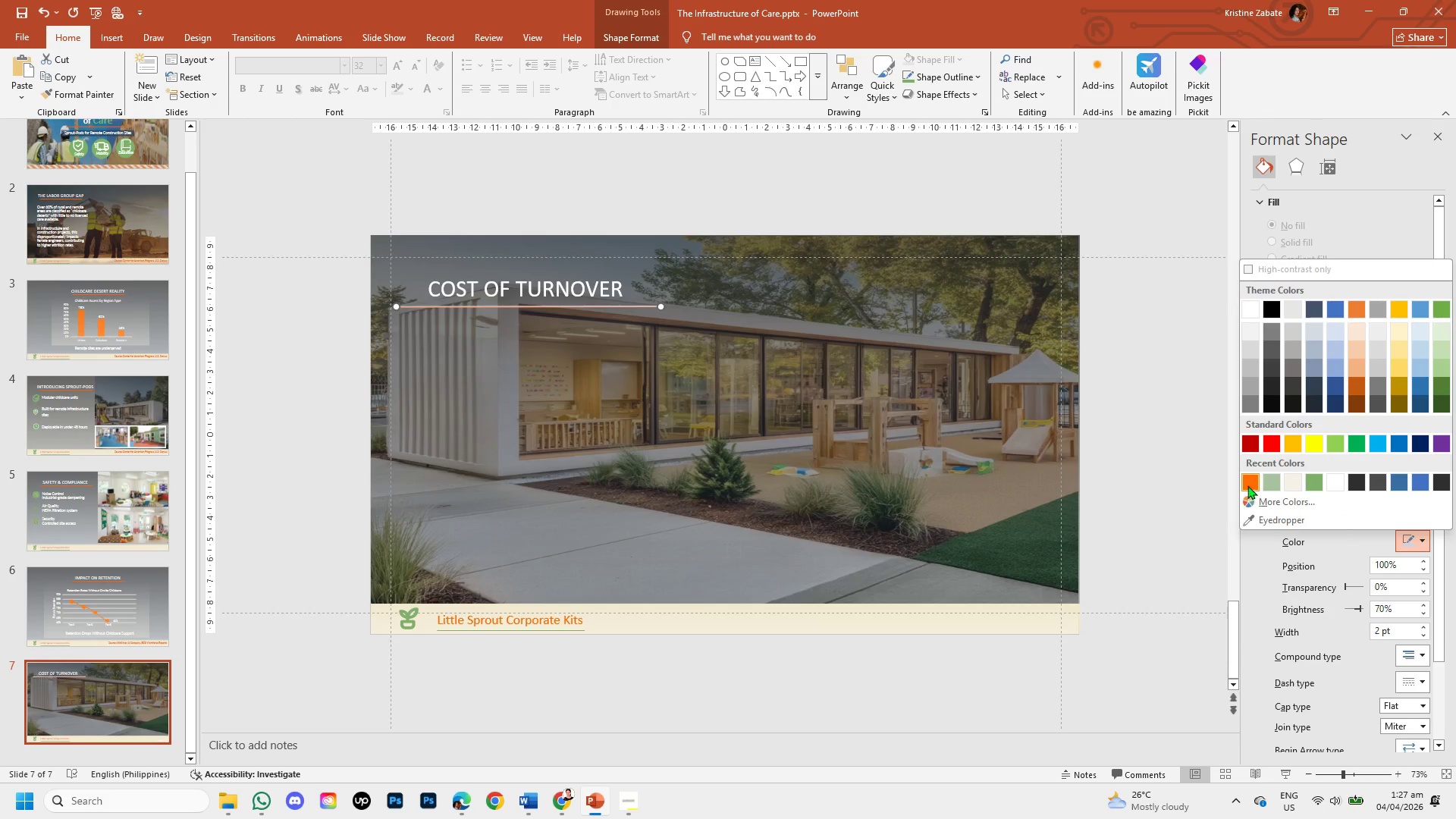 
left_click([1247, 485])
 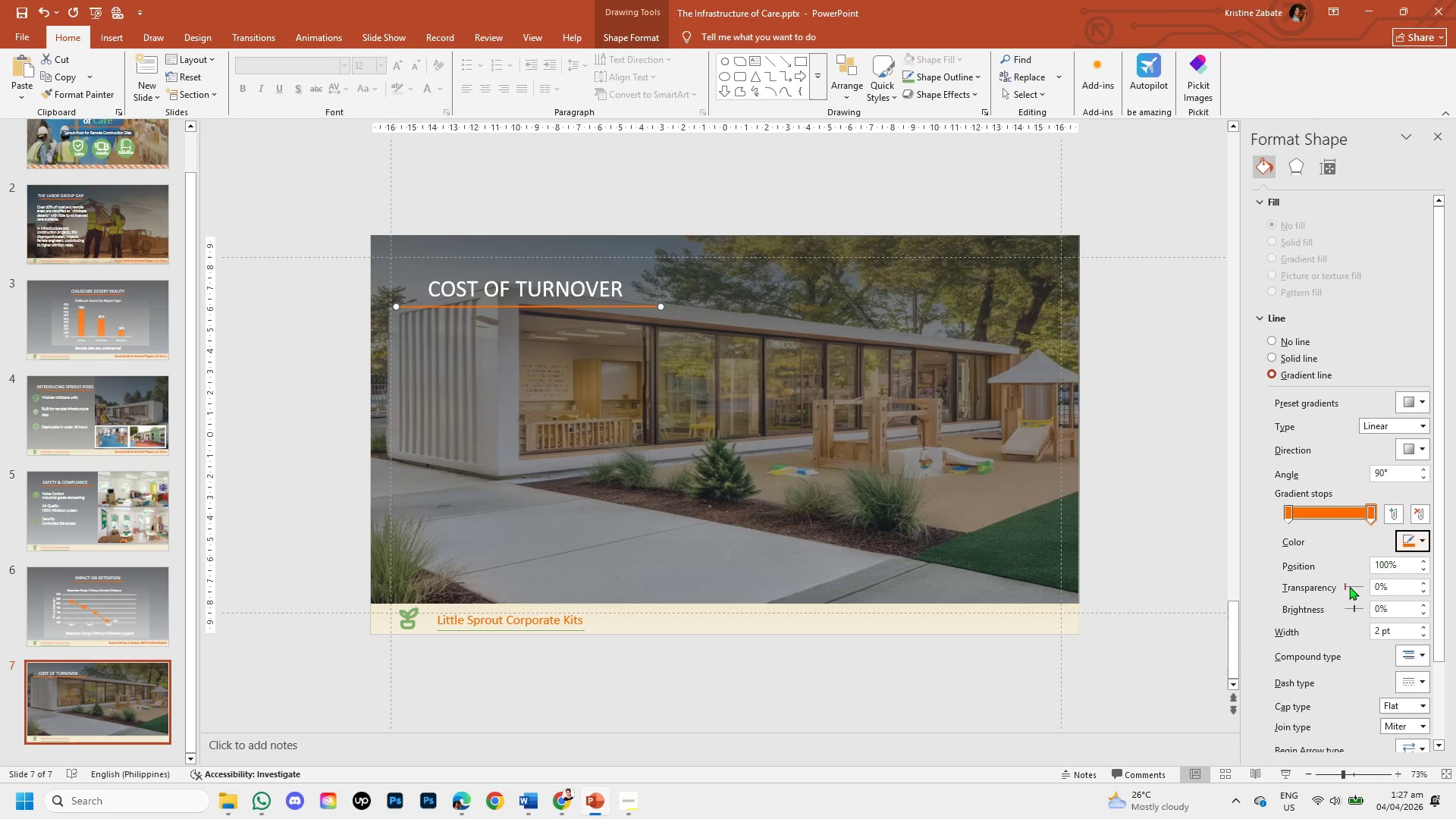 
left_click_drag(start_coordinate=[1343, 585], to_coordinate=[1357, 588])
 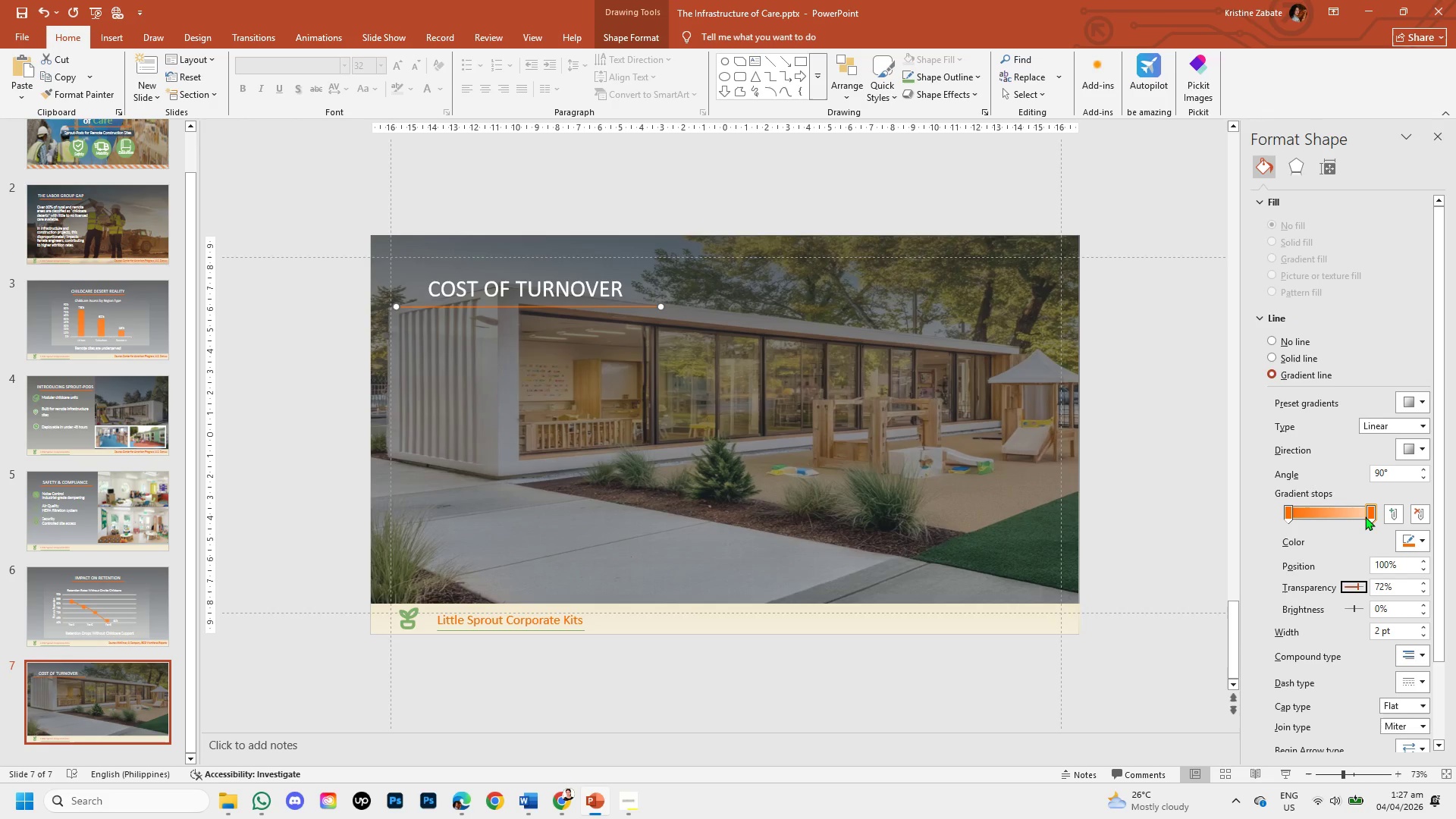 
left_click([1367, 517])
 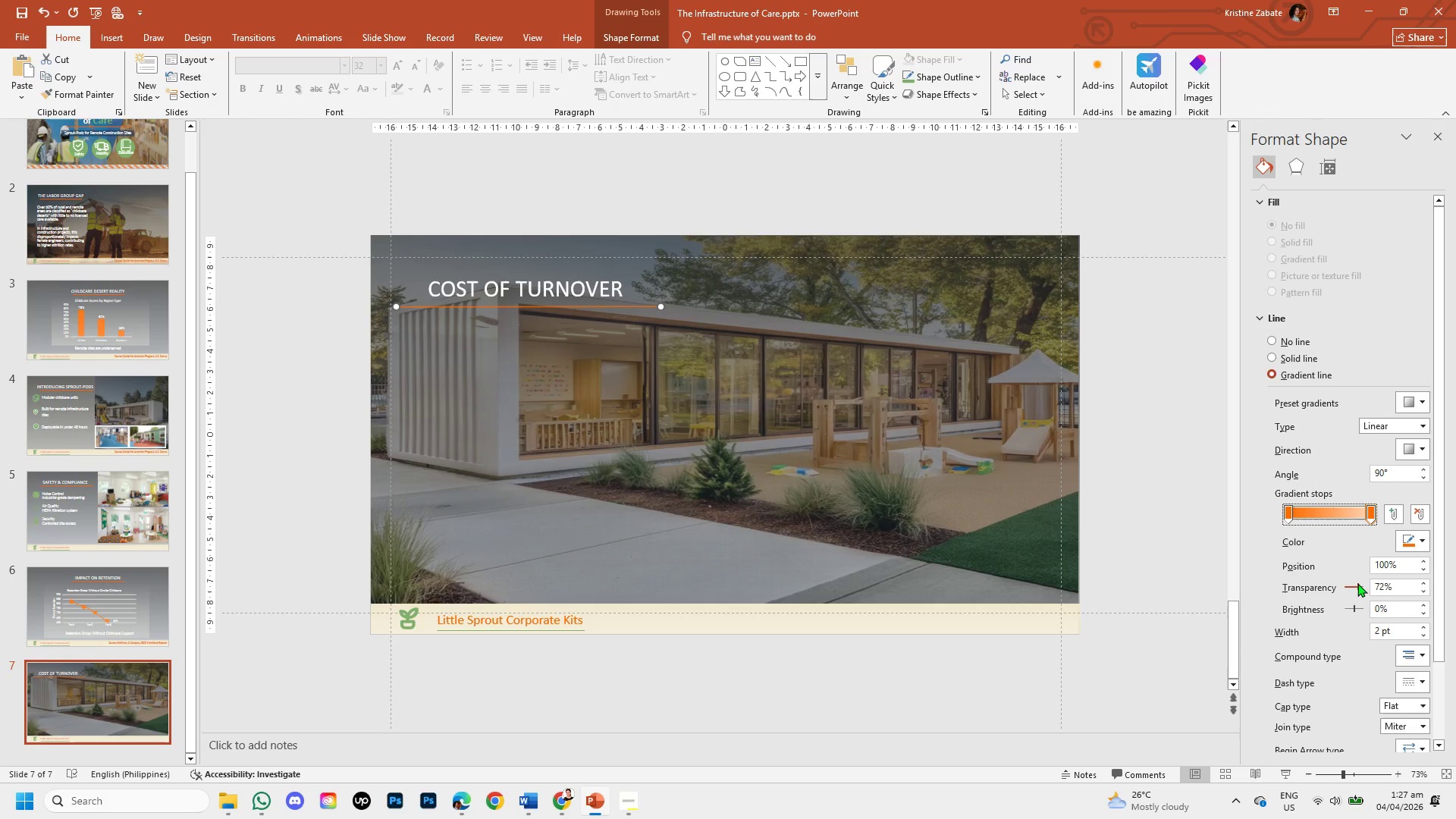 
left_click_drag(start_coordinate=[1357, 583], to_coordinate=[1364, 584])
 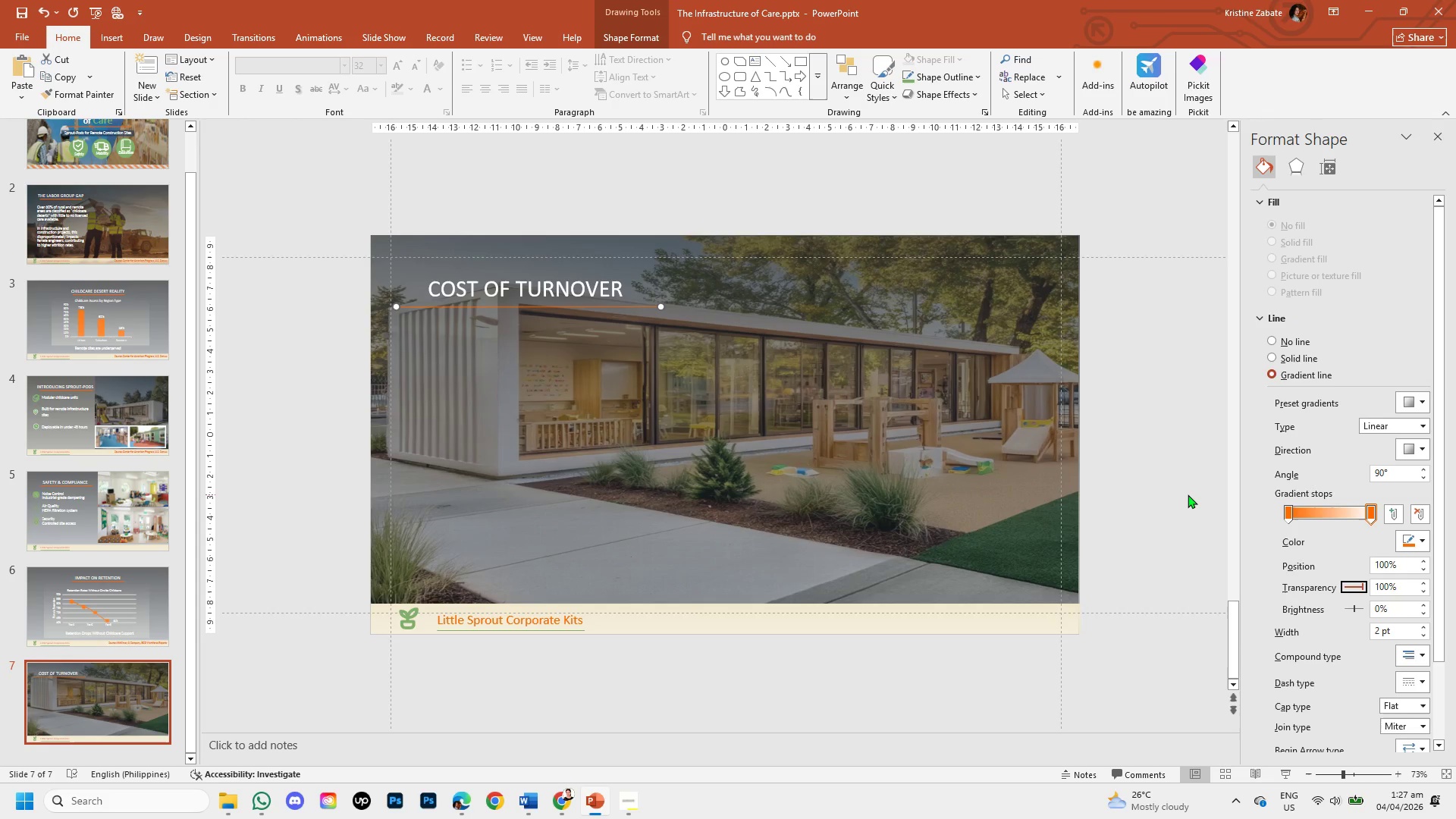 
left_click([1188, 494])
 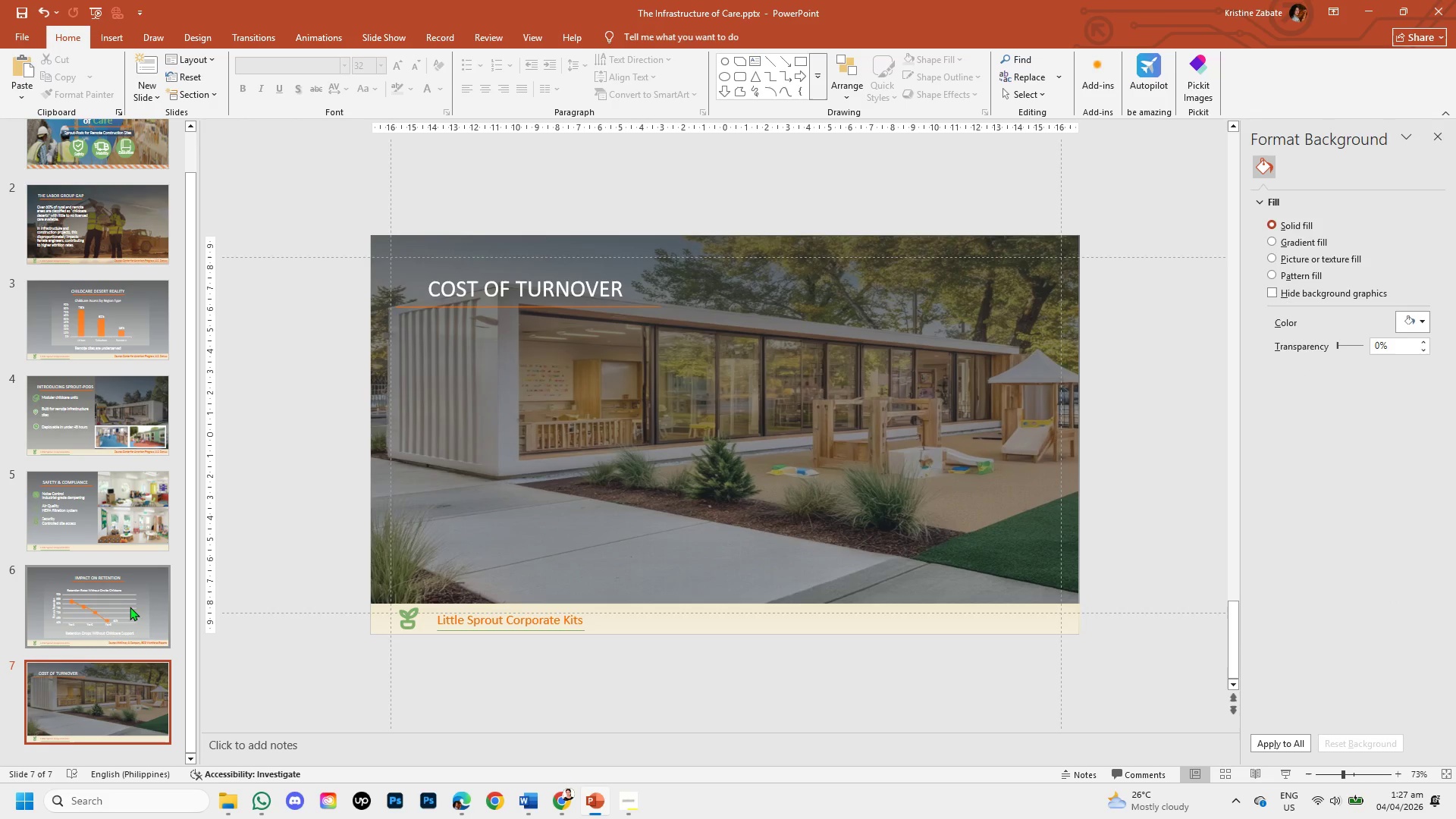 
left_click([56, 493])
 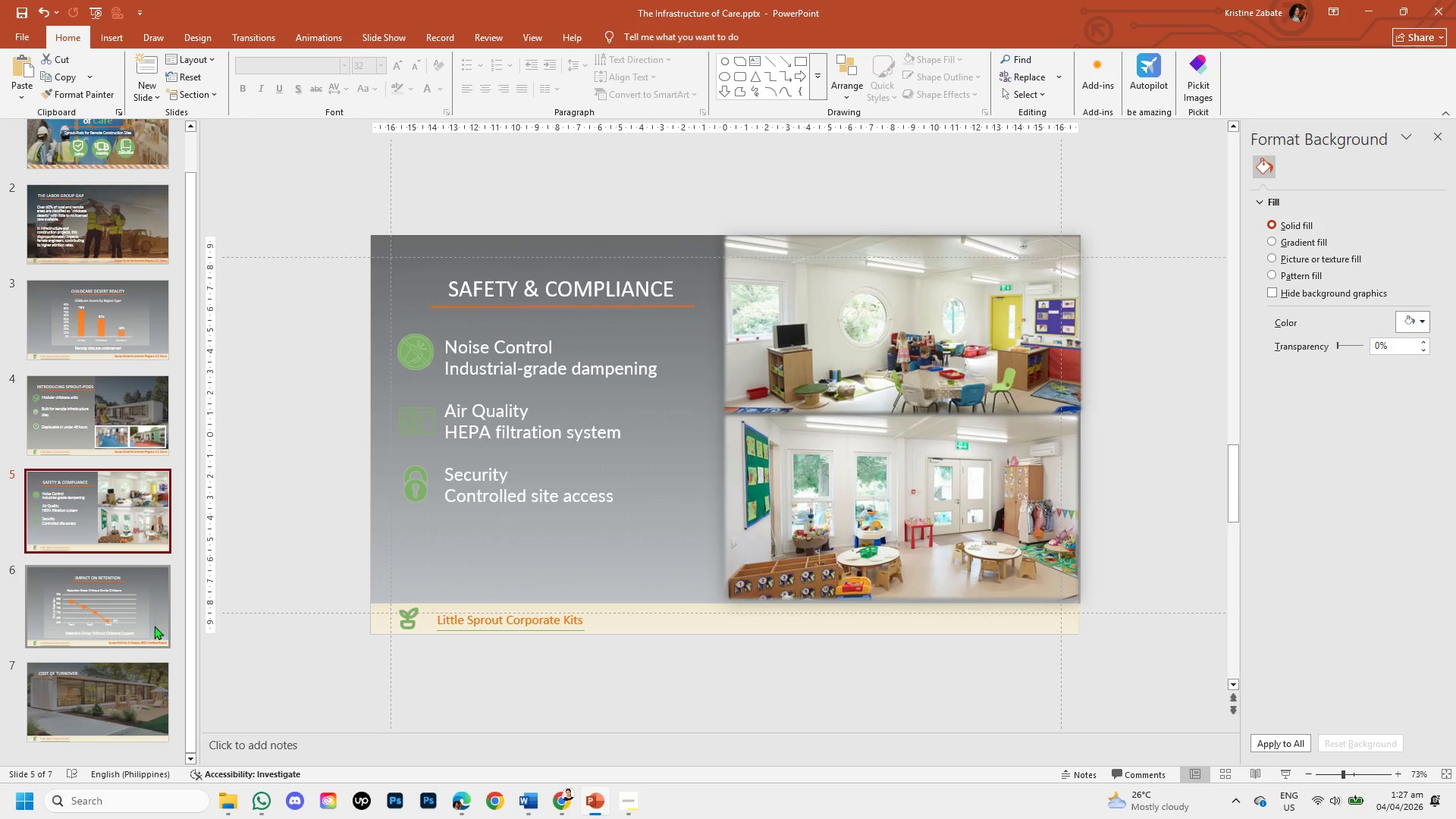 
left_click([155, 686])
 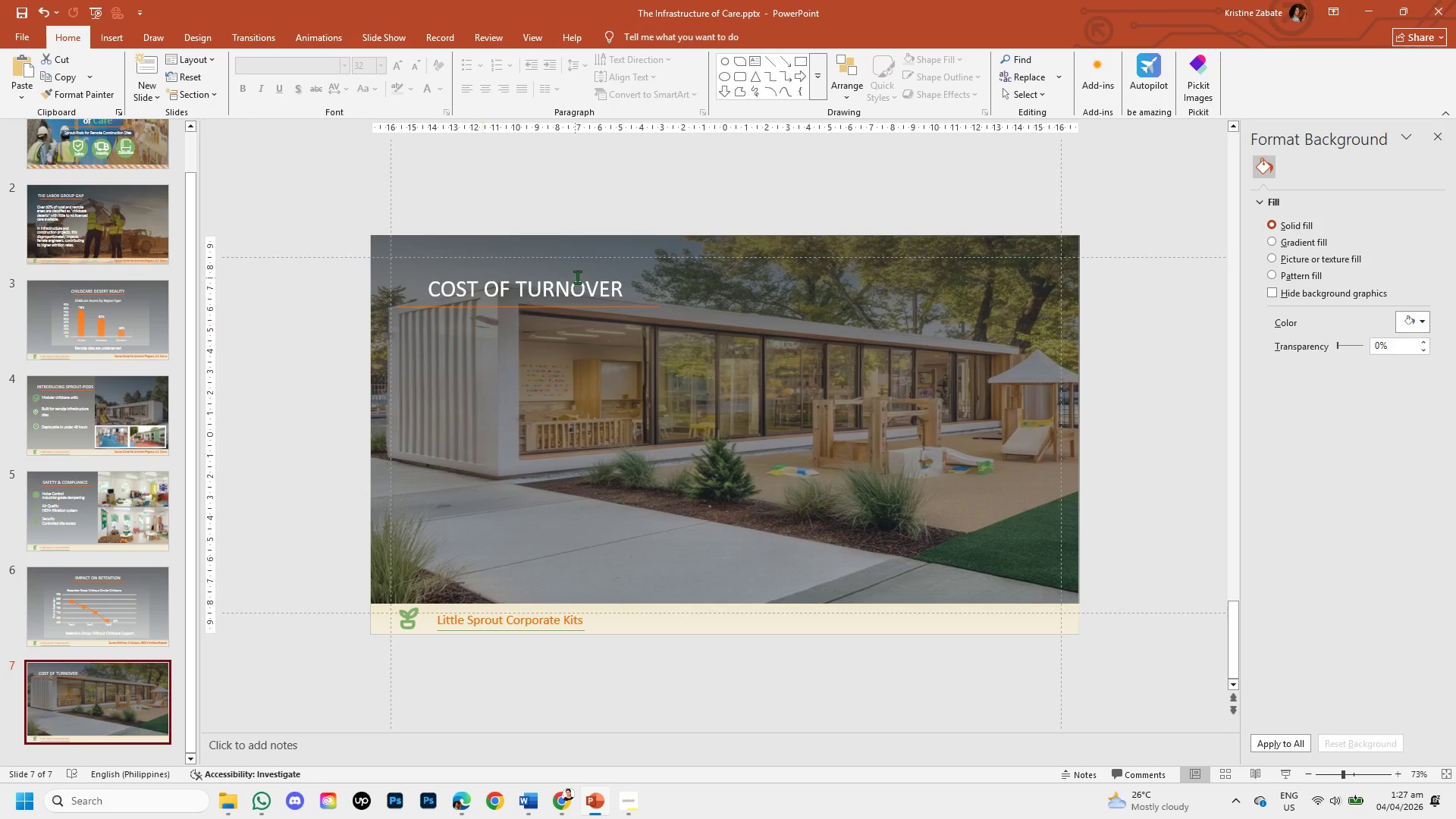 
left_click([592, 309])
 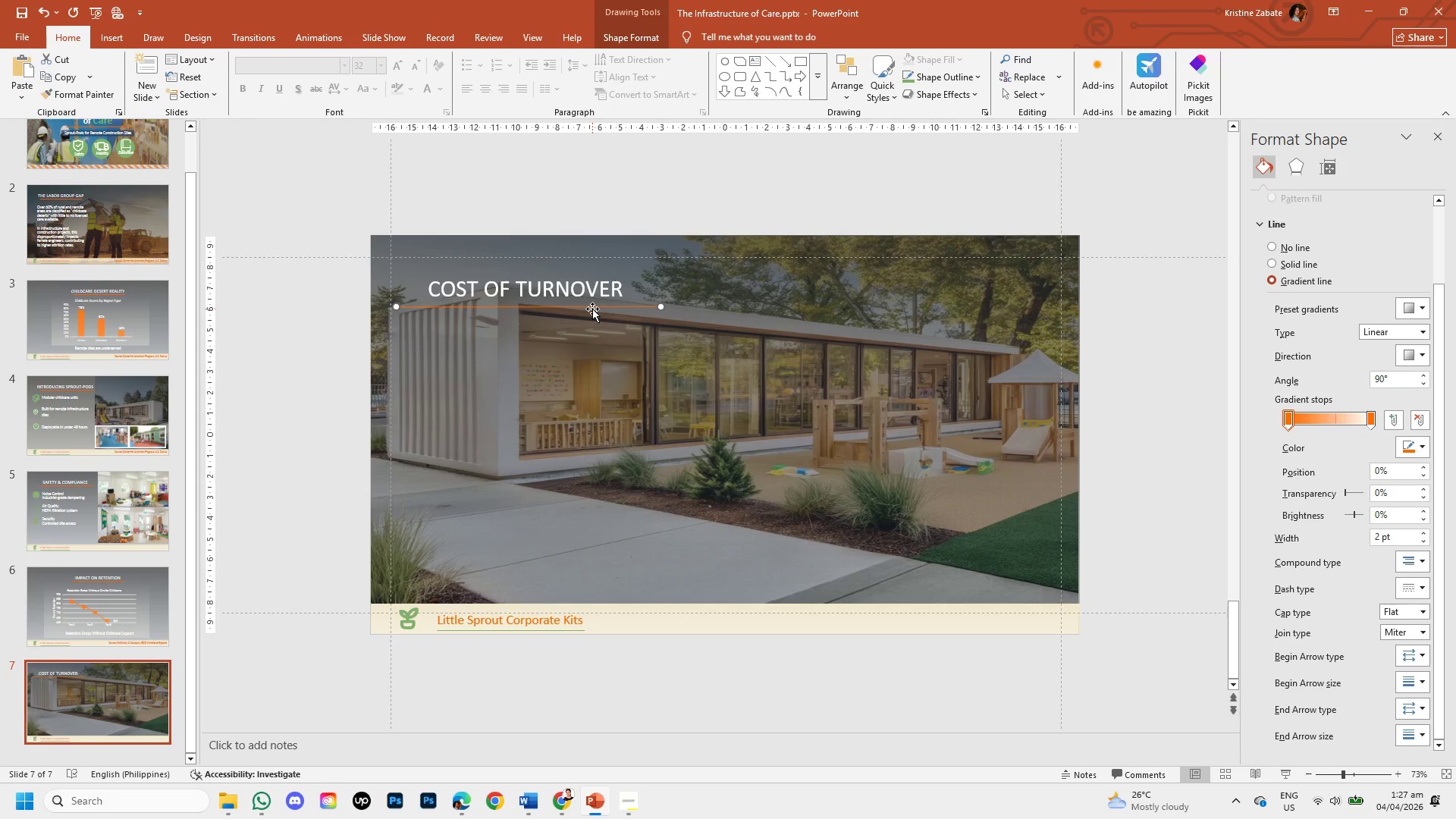 
key(Control+C)
 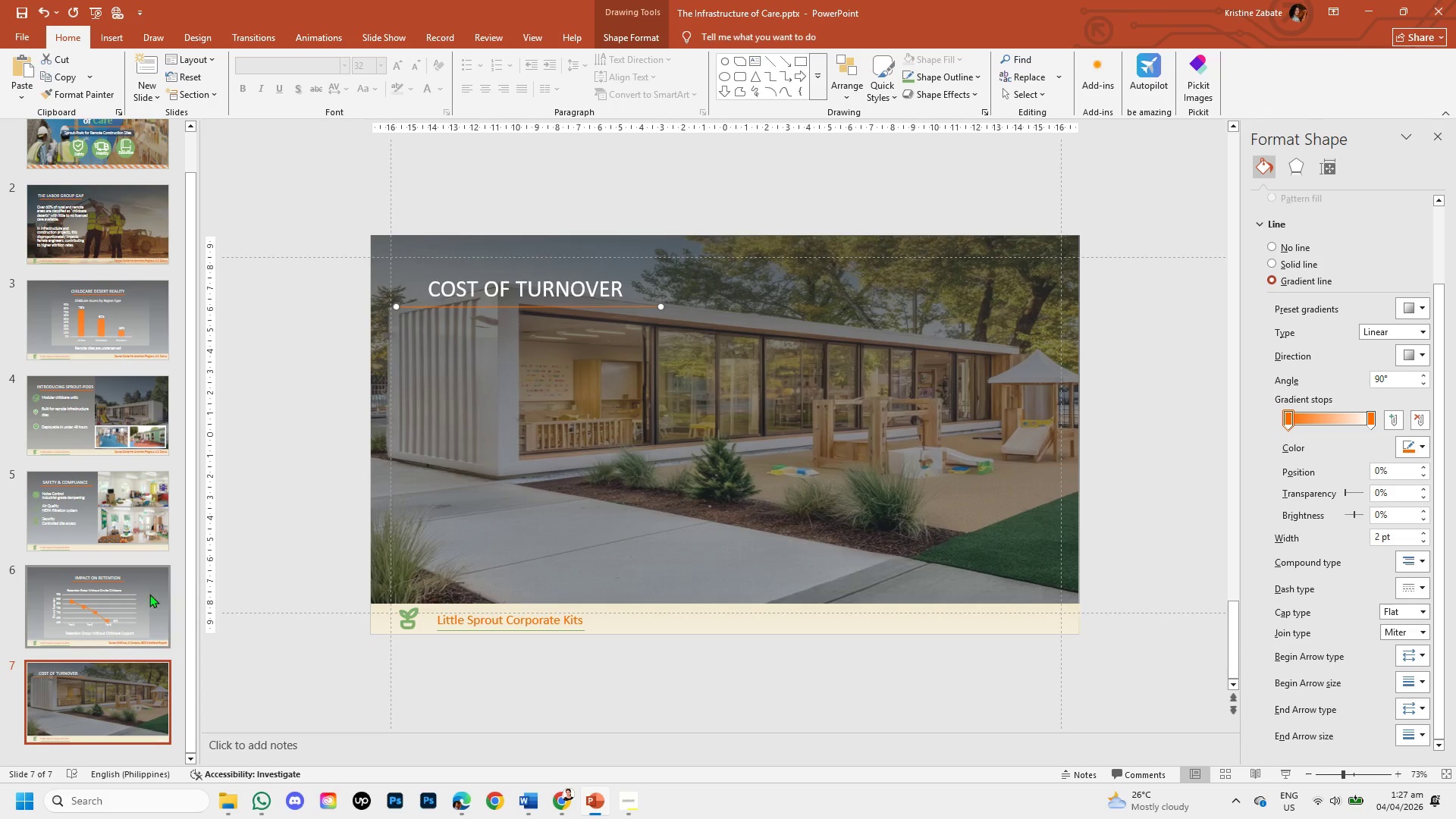 
left_click([140, 598])
 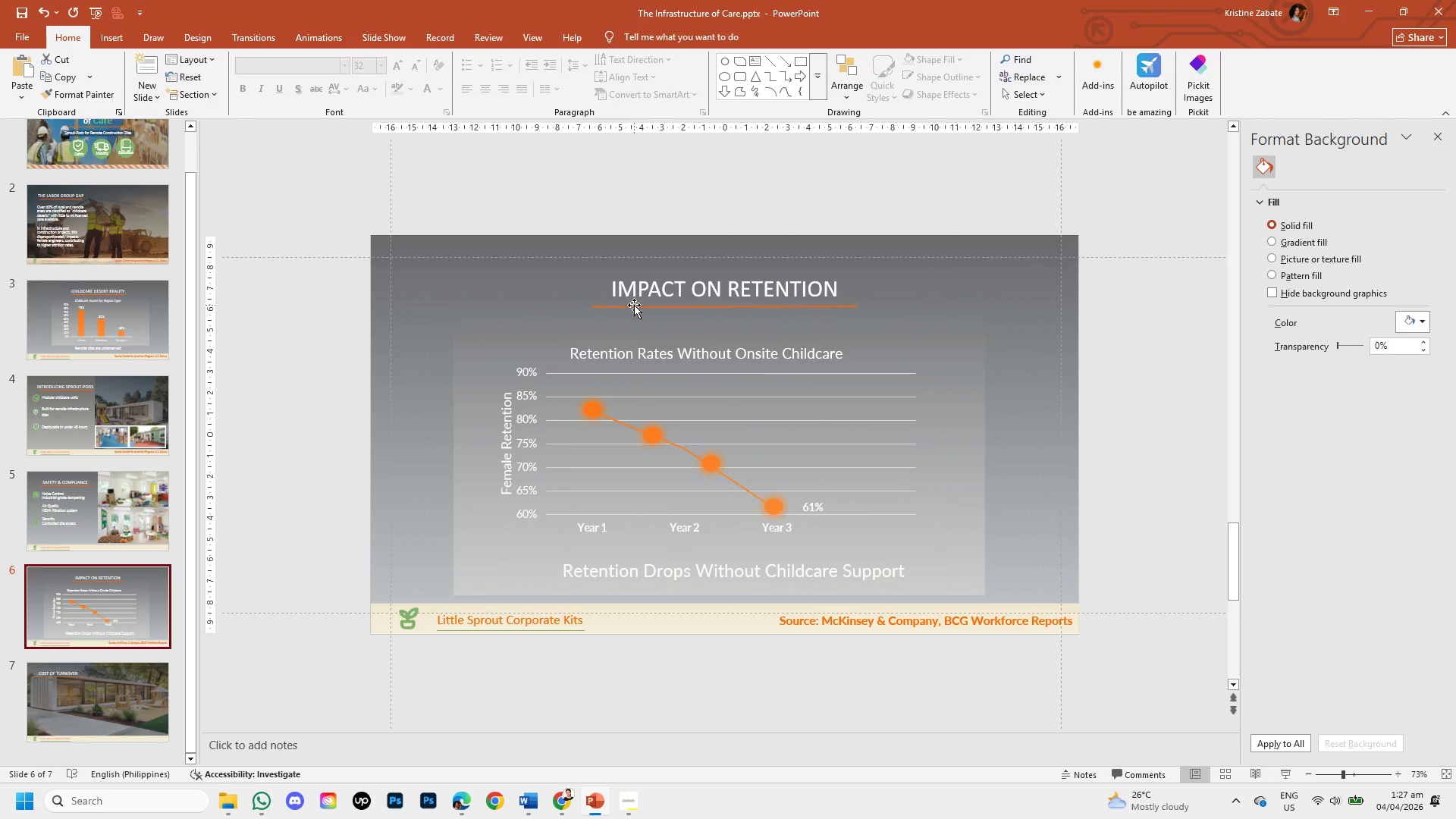 
left_click([634, 305])
 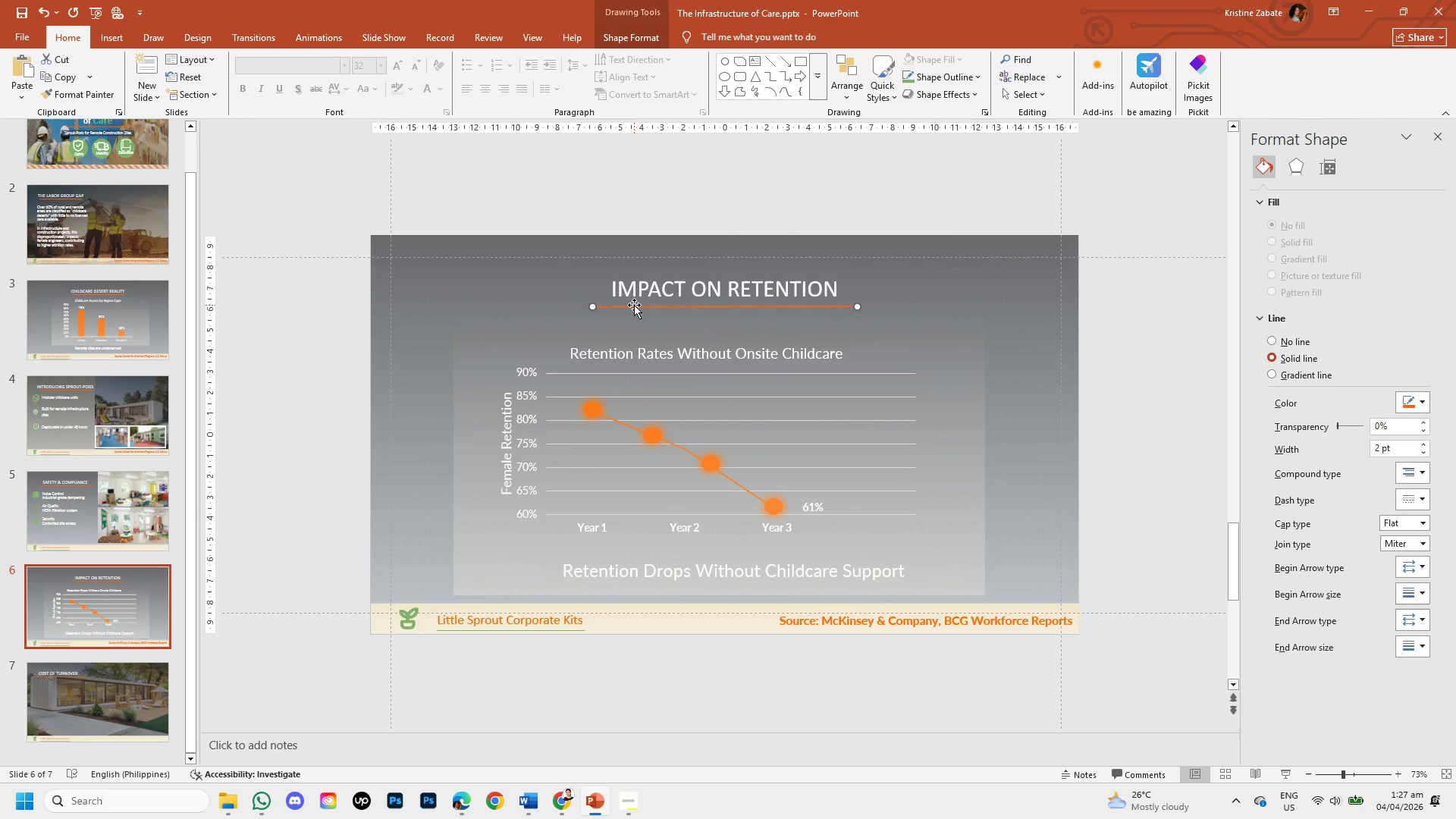 
key(Backspace)
 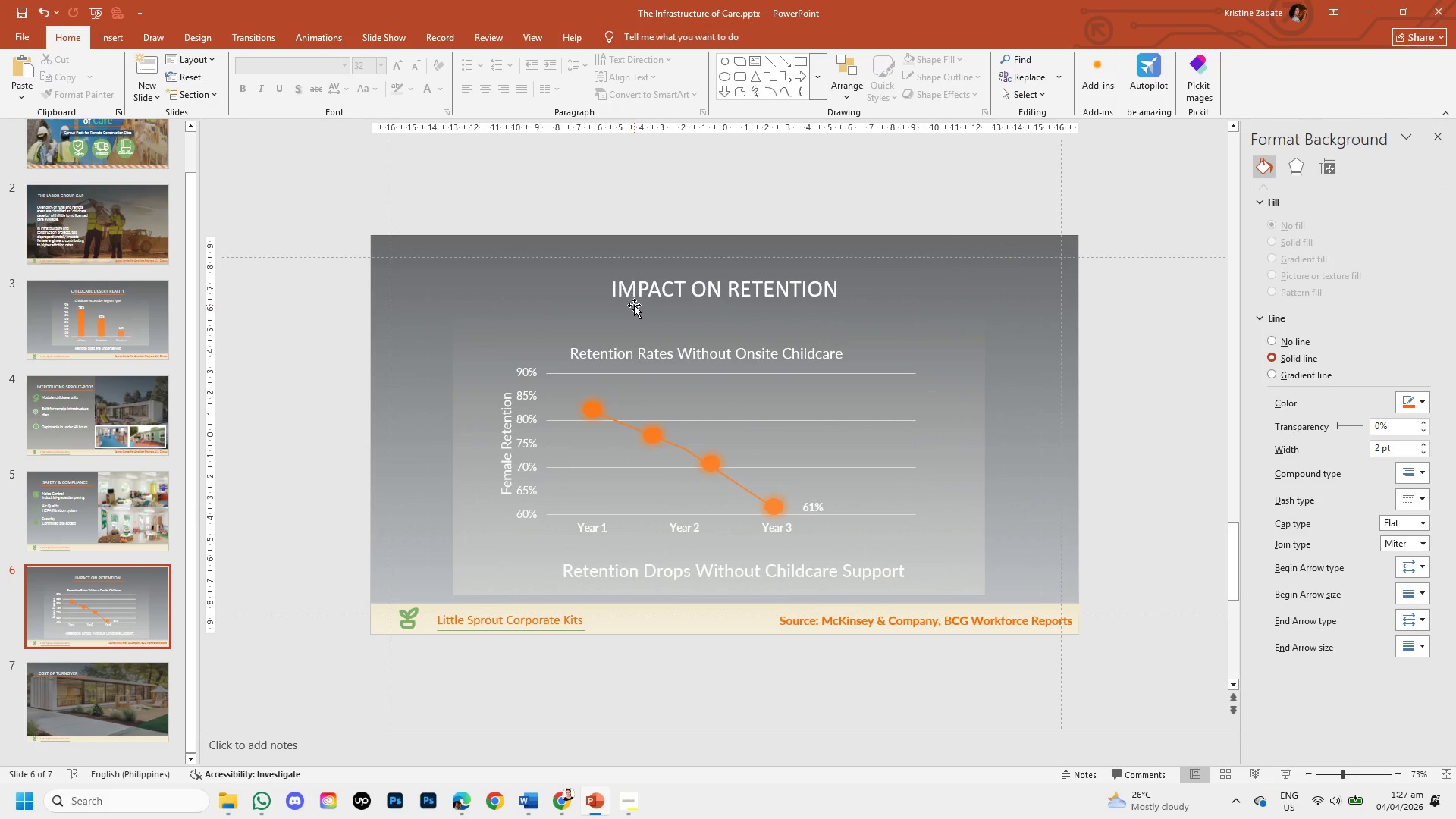 
key(Control+V)
 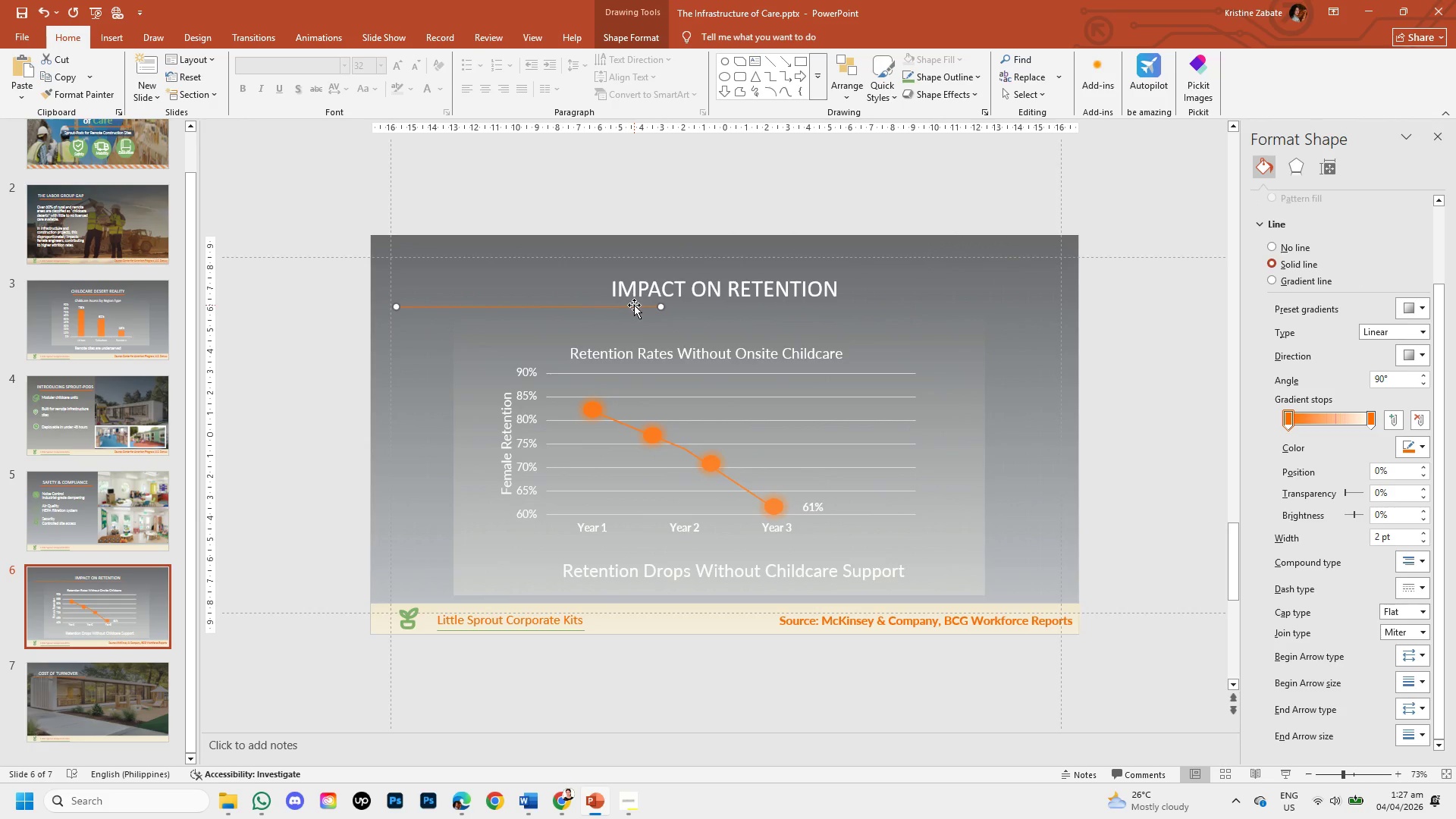 
left_click_drag(start_coordinate=[634, 305], to_coordinate=[832, 306])
 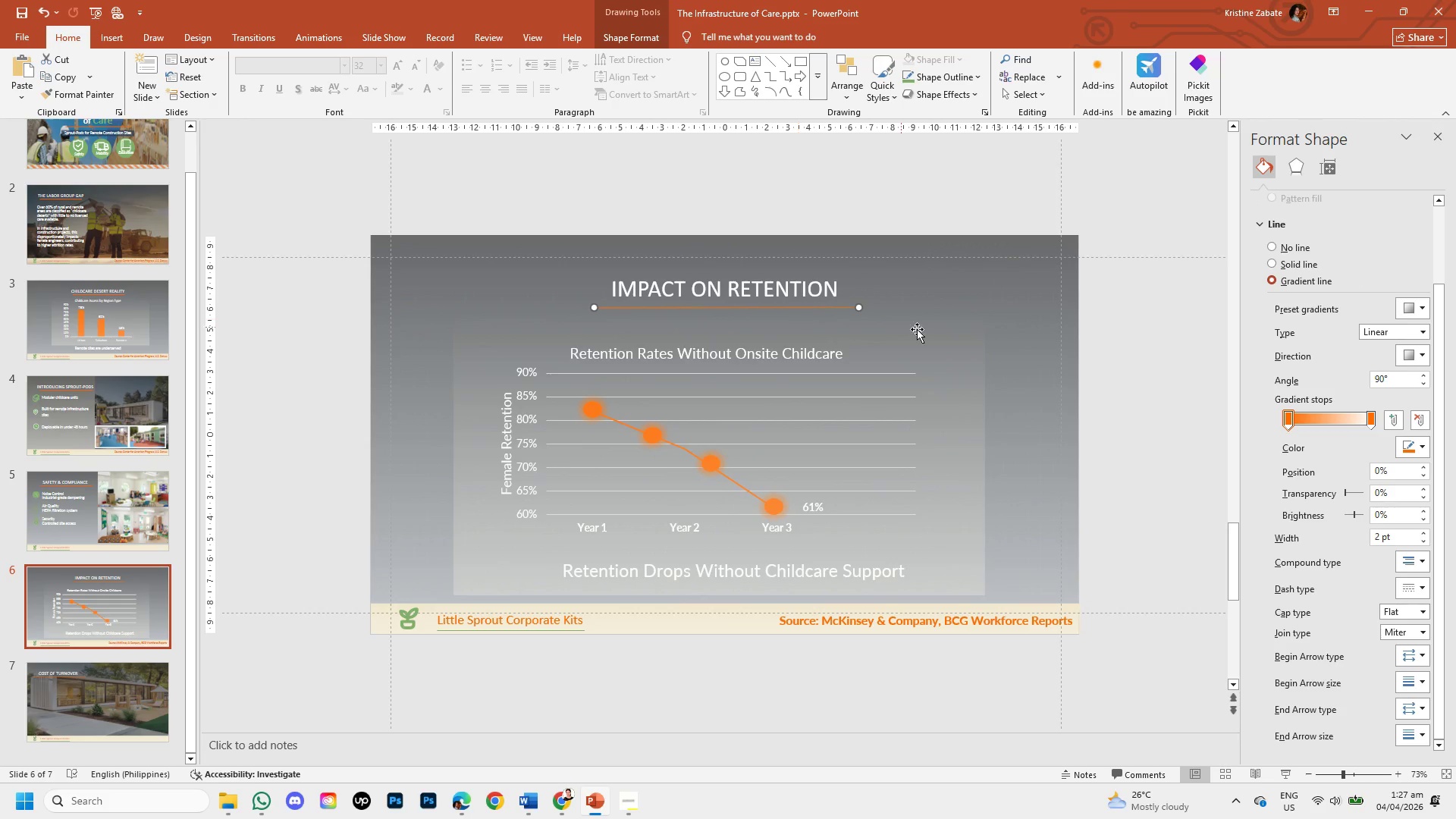 
left_click([1015, 379])
 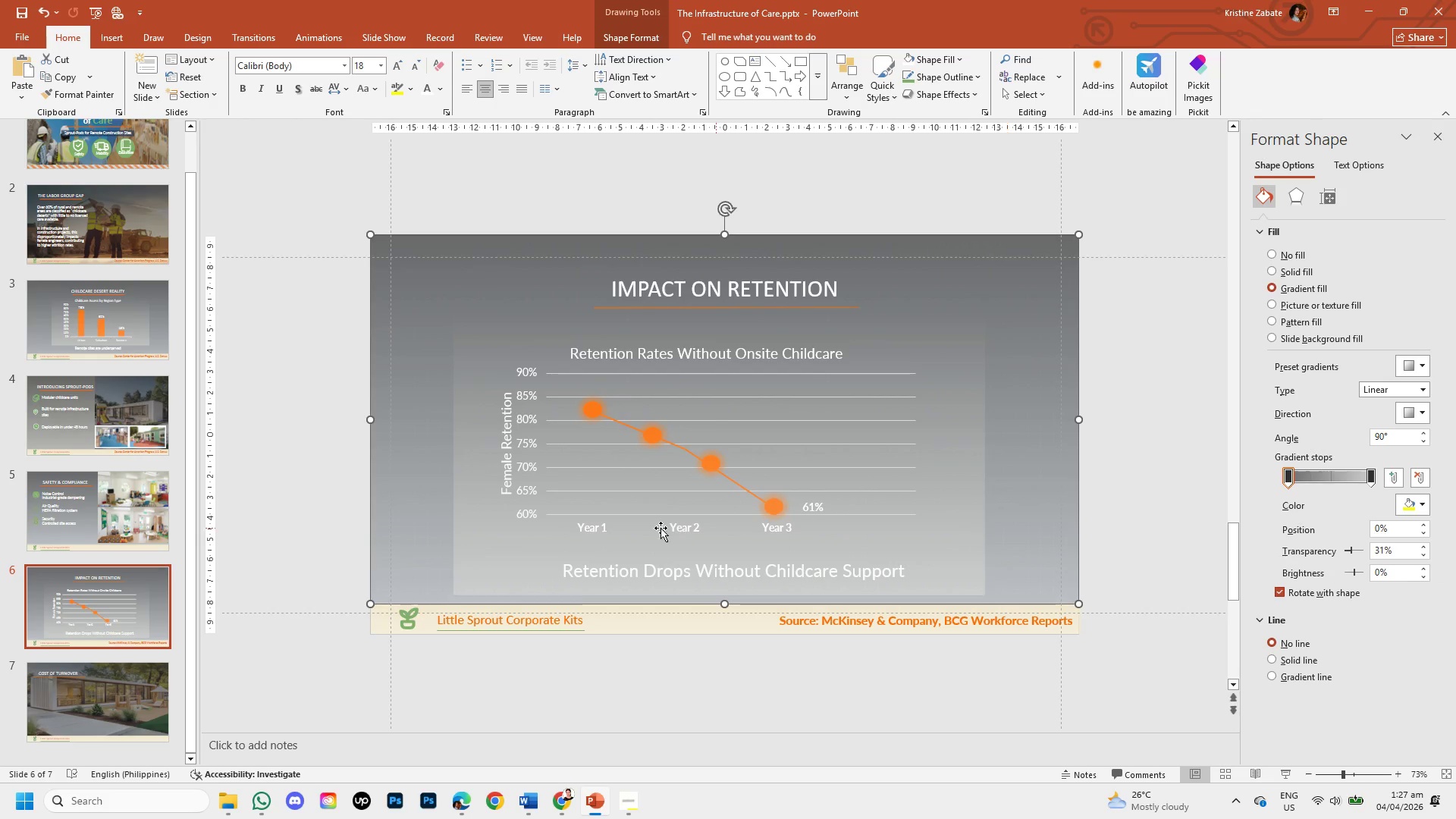 
left_click([115, 519])
 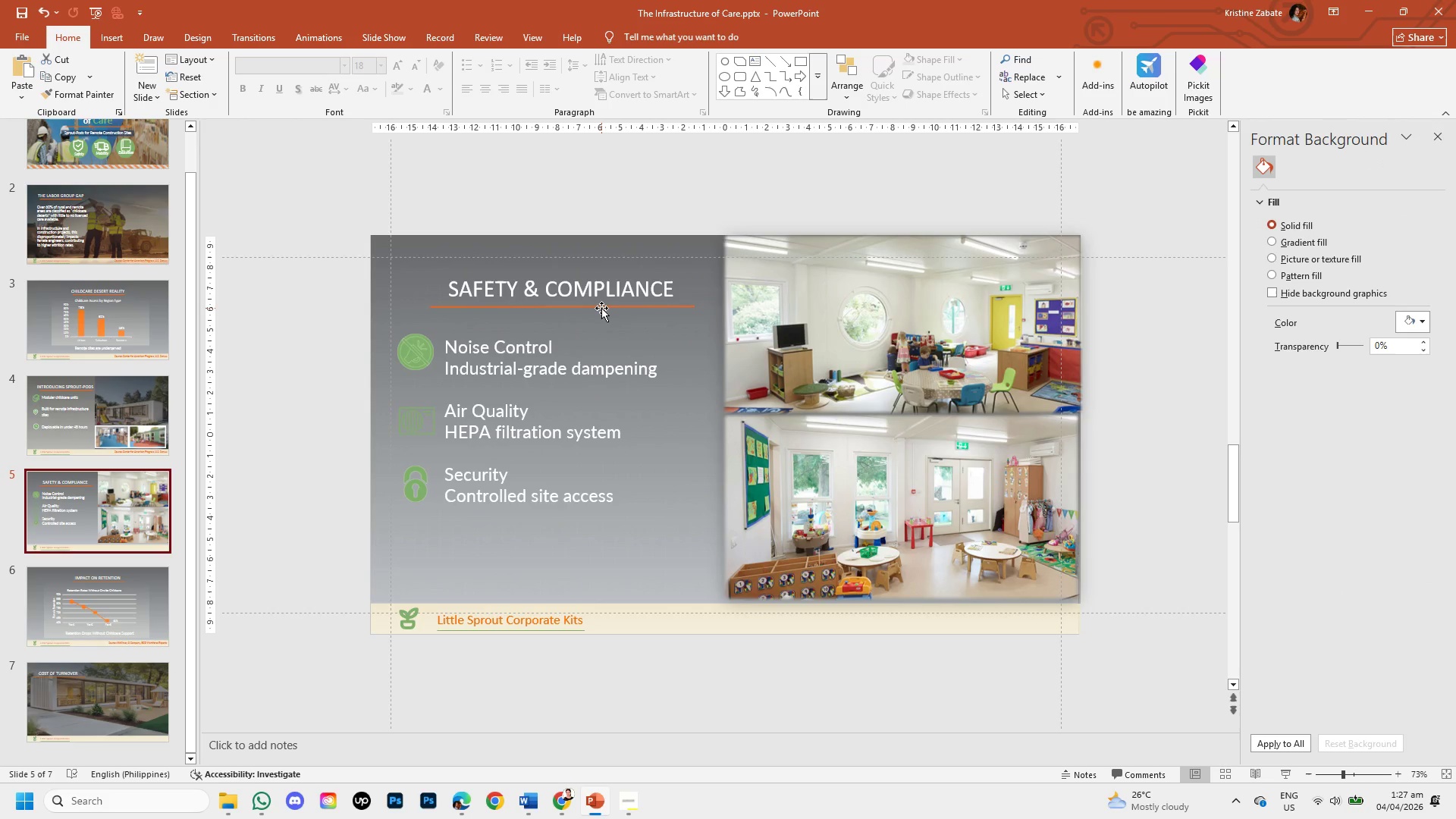 
left_click([601, 306])
 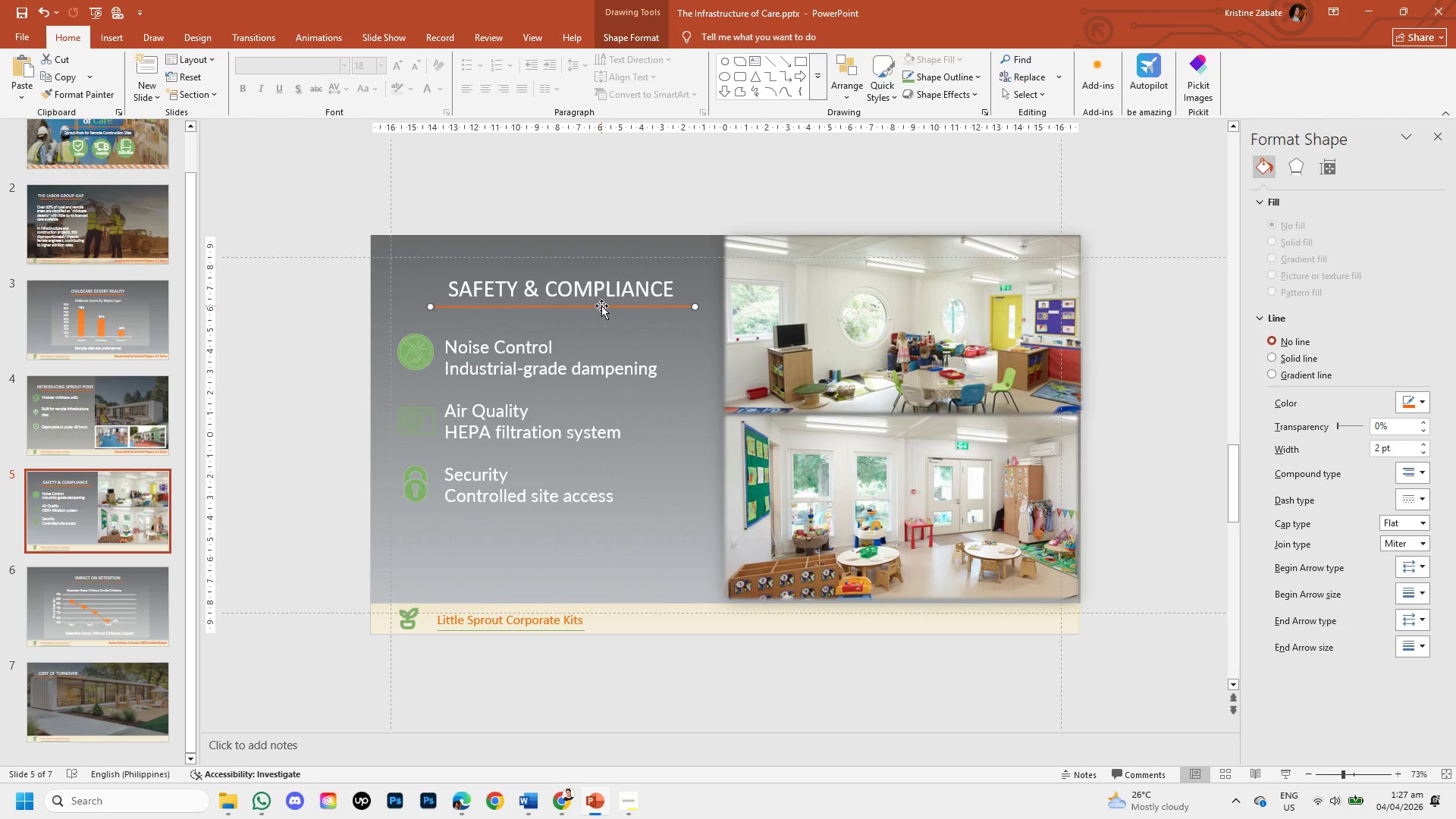 
key(Backspace)
 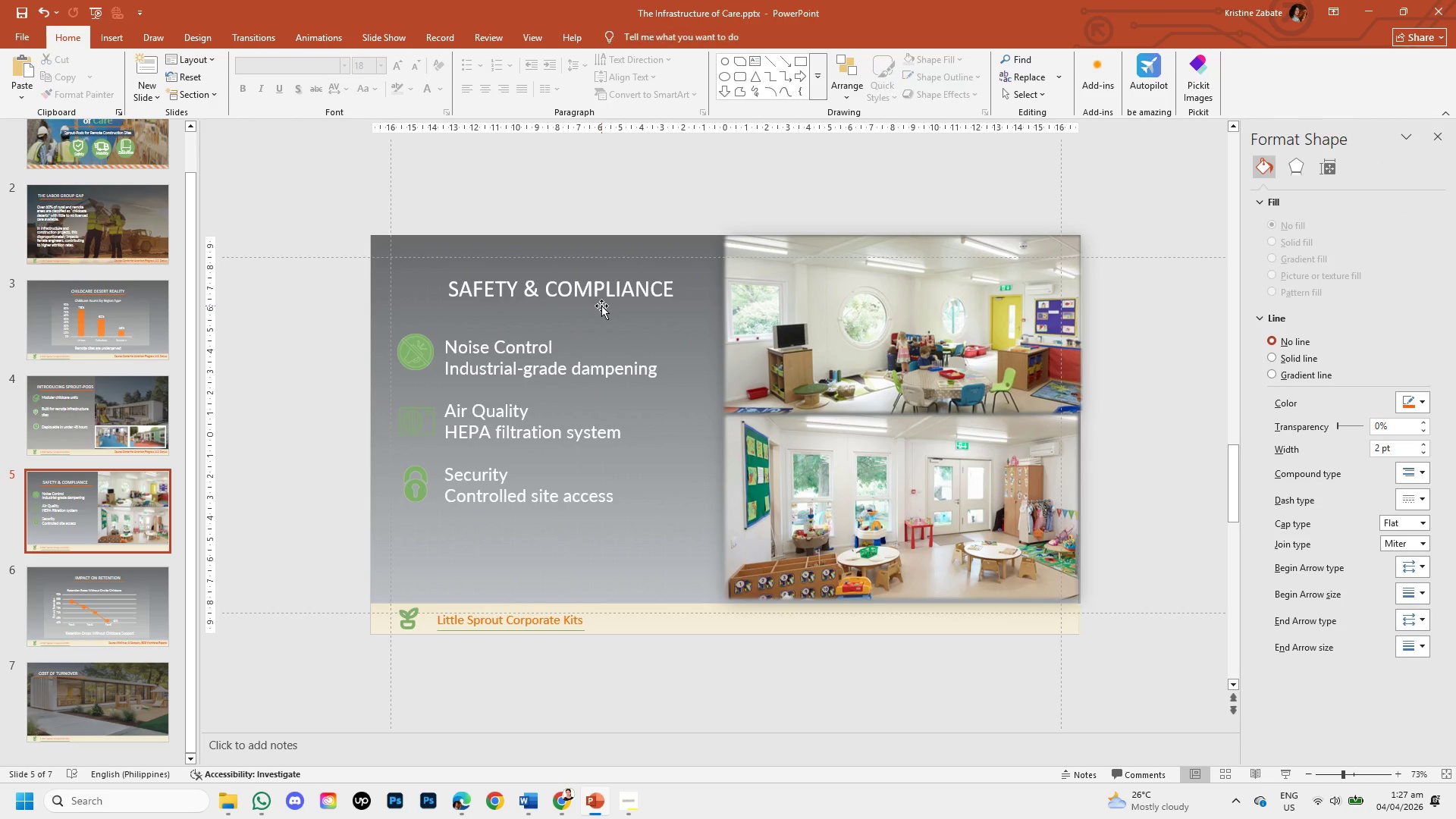 
key(Control+V)
 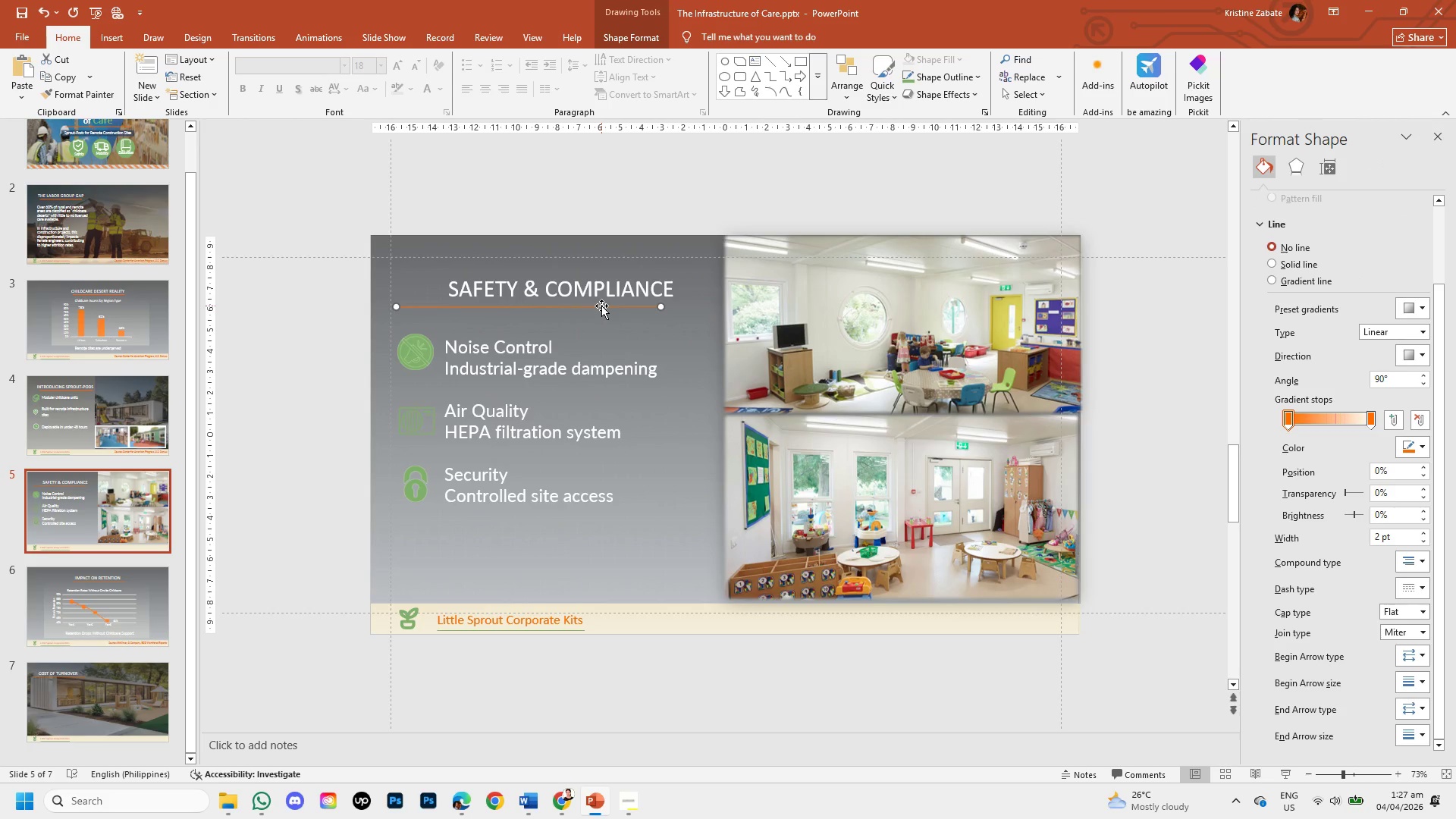 
left_click_drag(start_coordinate=[601, 306], to_coordinate=[641, 305])
 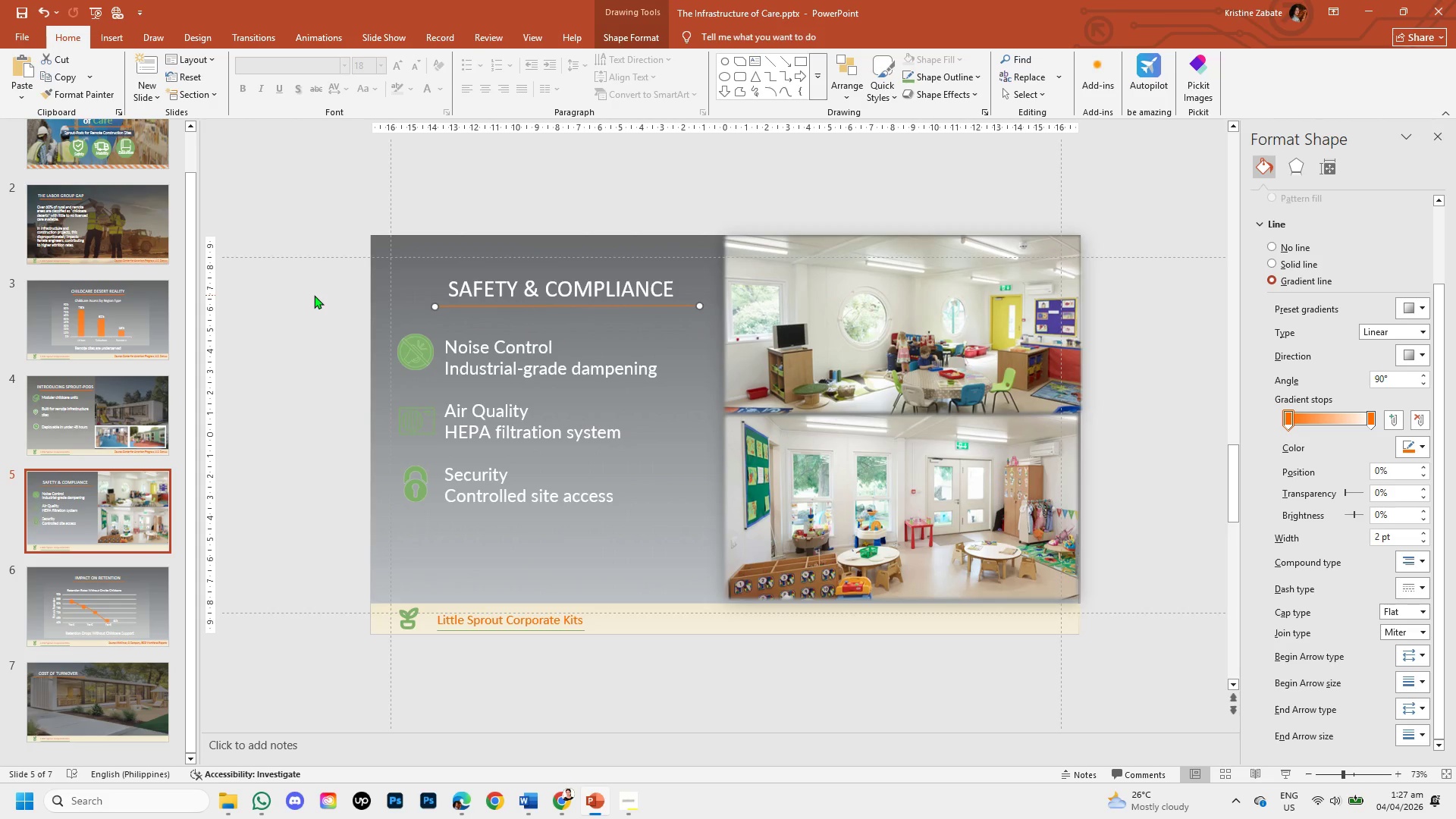 
left_click([314, 295])
 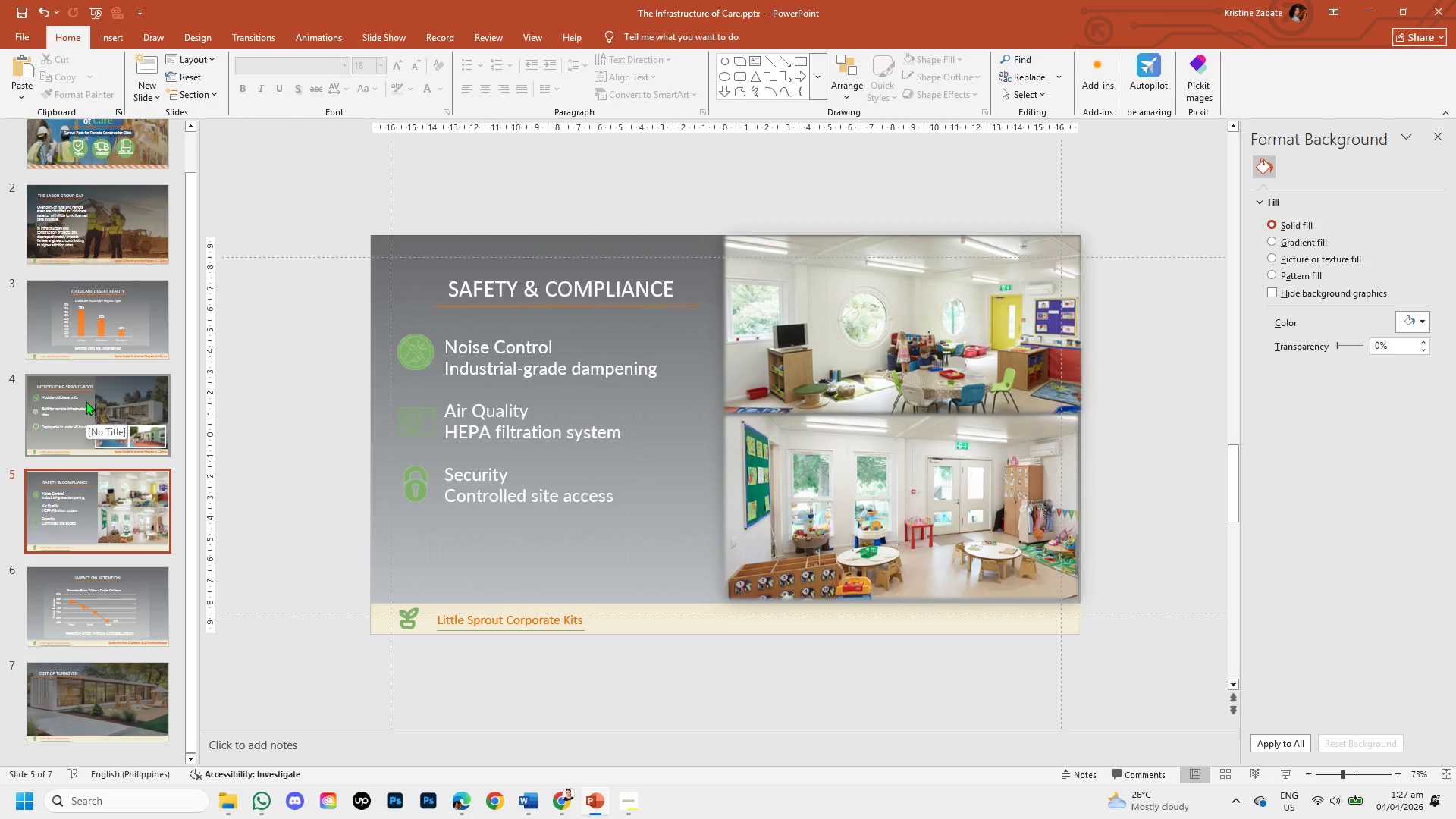 
left_click([86, 401])
 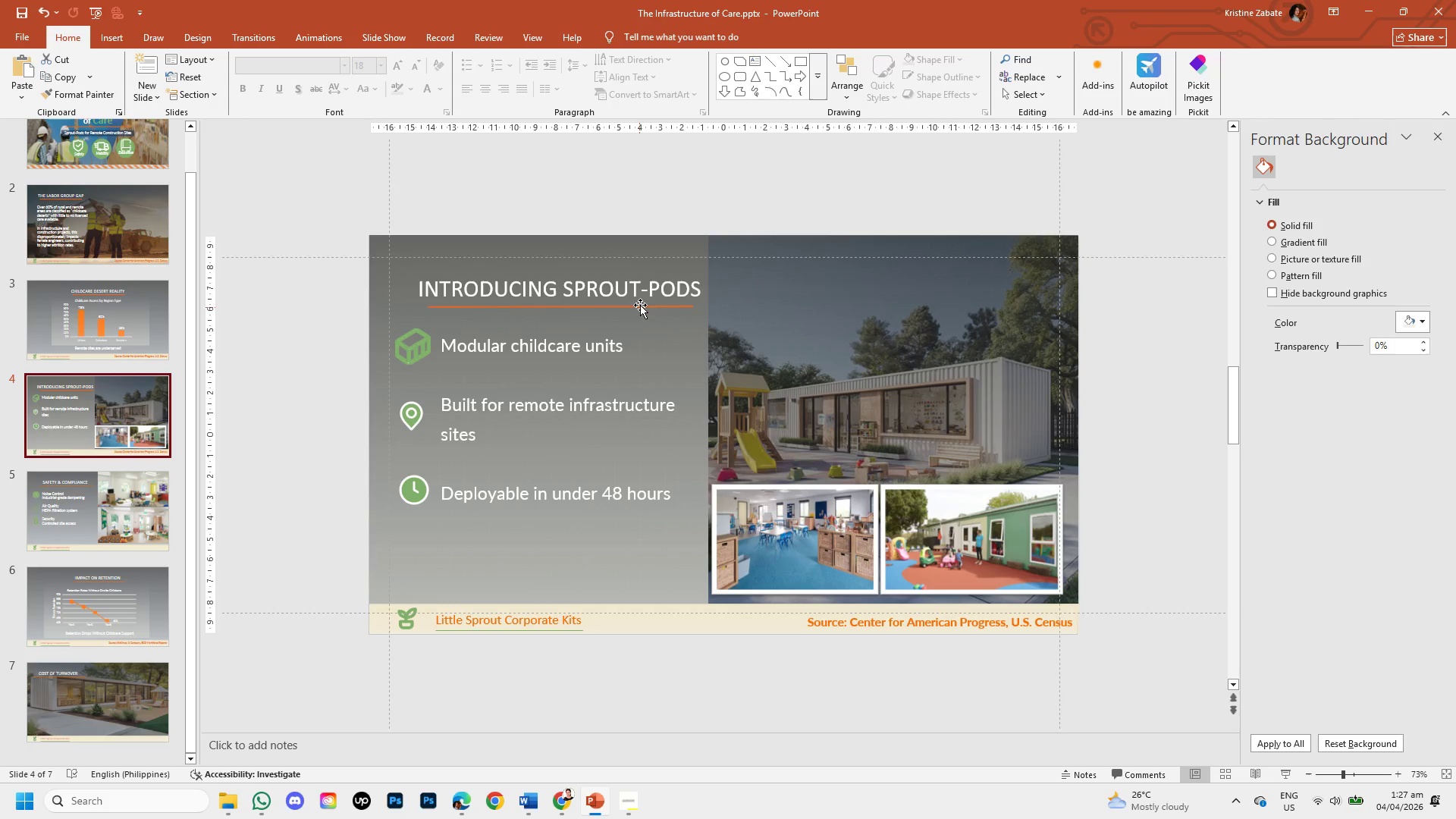 
left_click([640, 303])
 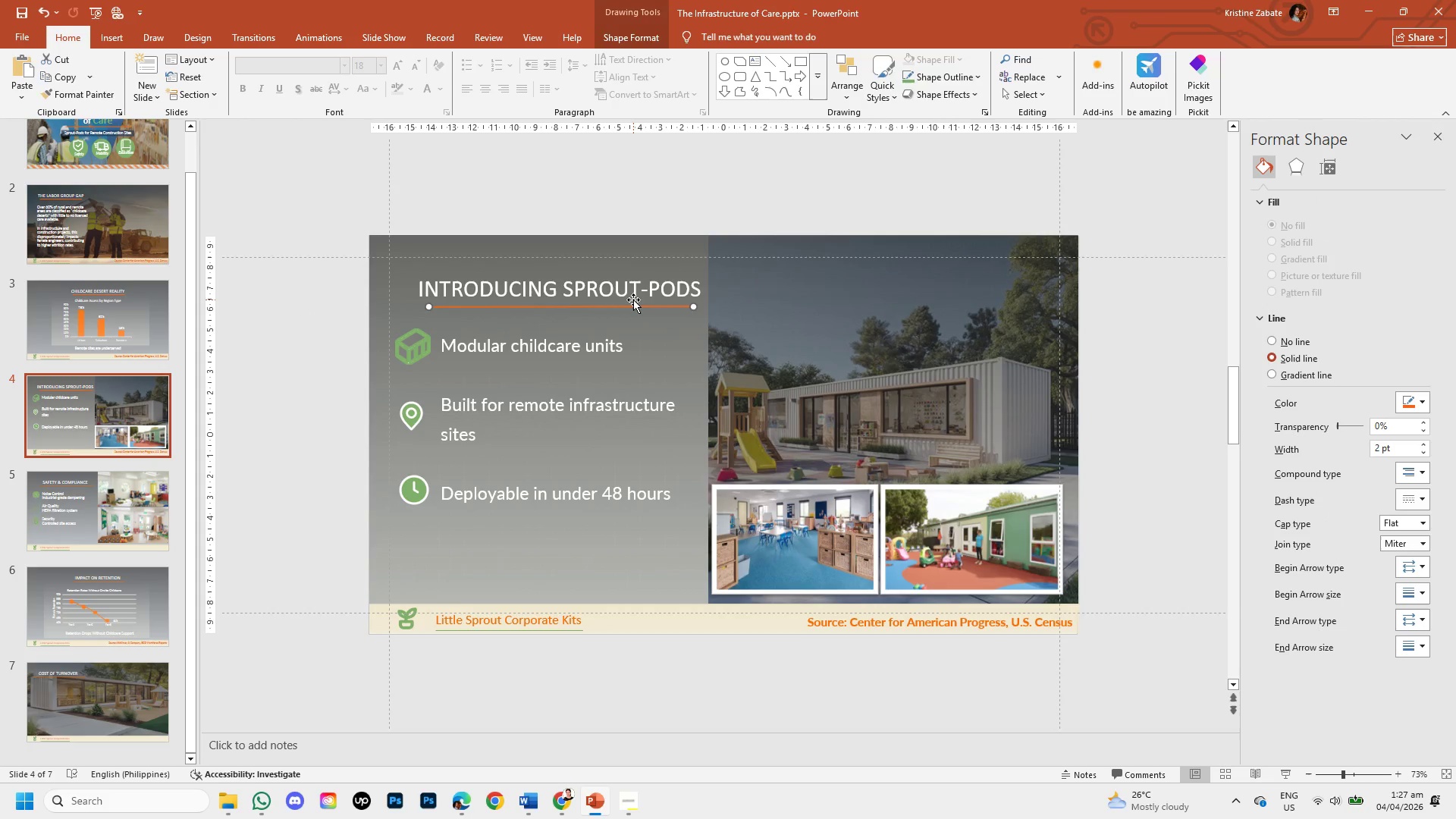 
key(Backspace)
 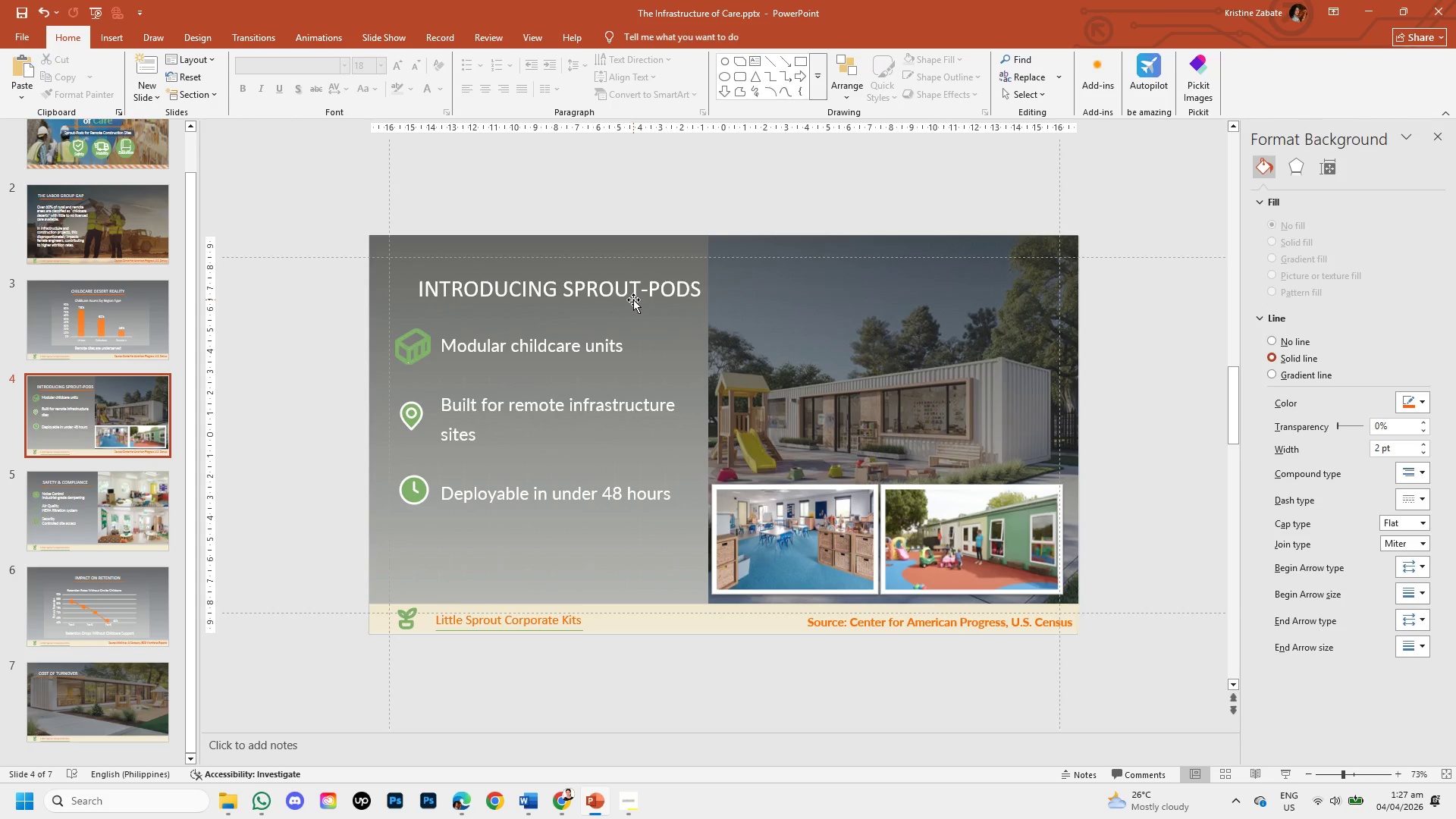 
key(Control+V)
 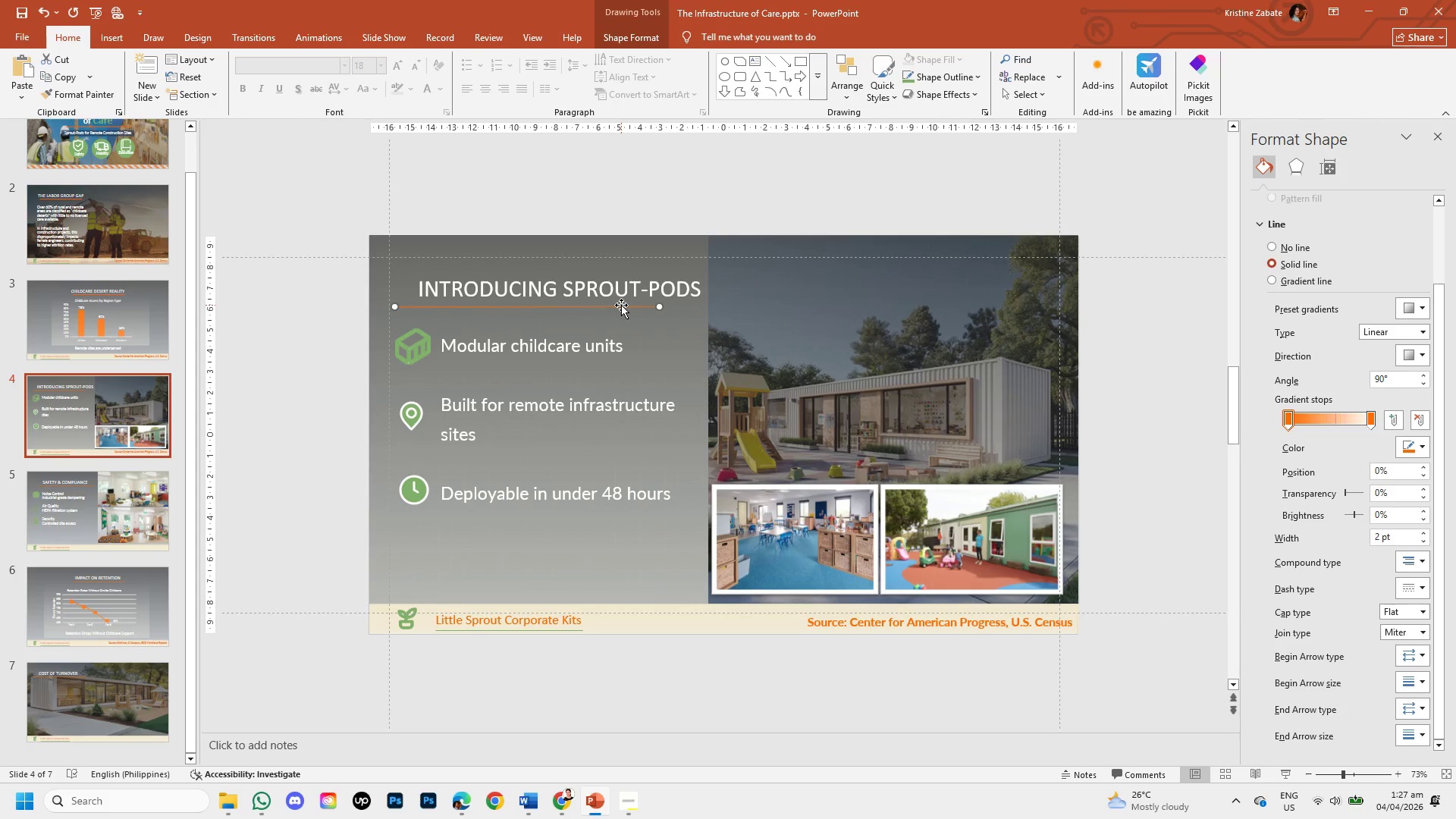 
left_click_drag(start_coordinate=[621, 305], to_coordinate=[652, 306])
 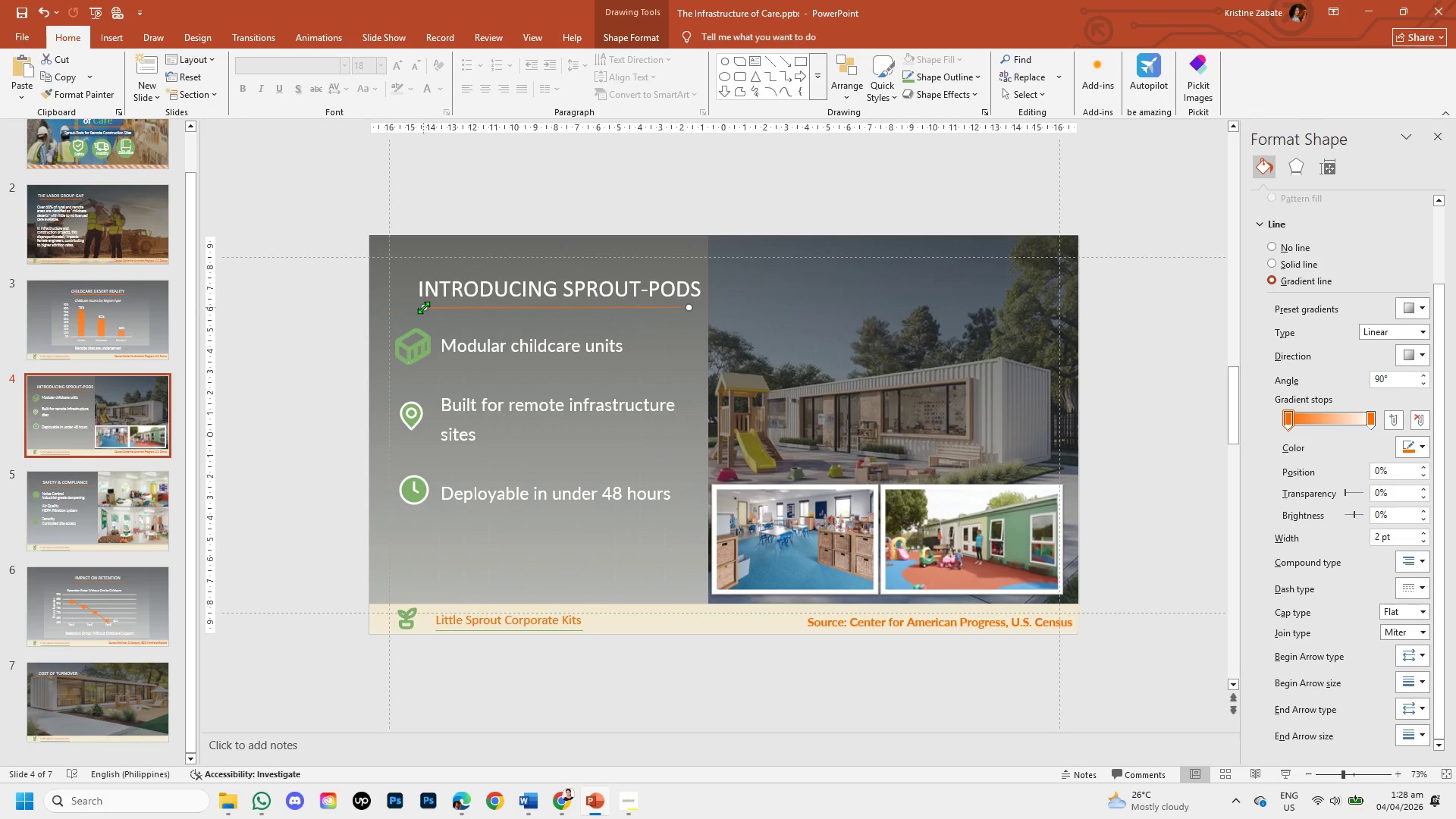 
left_click_drag(start_coordinate=[423, 307], to_coordinate=[413, 306])
 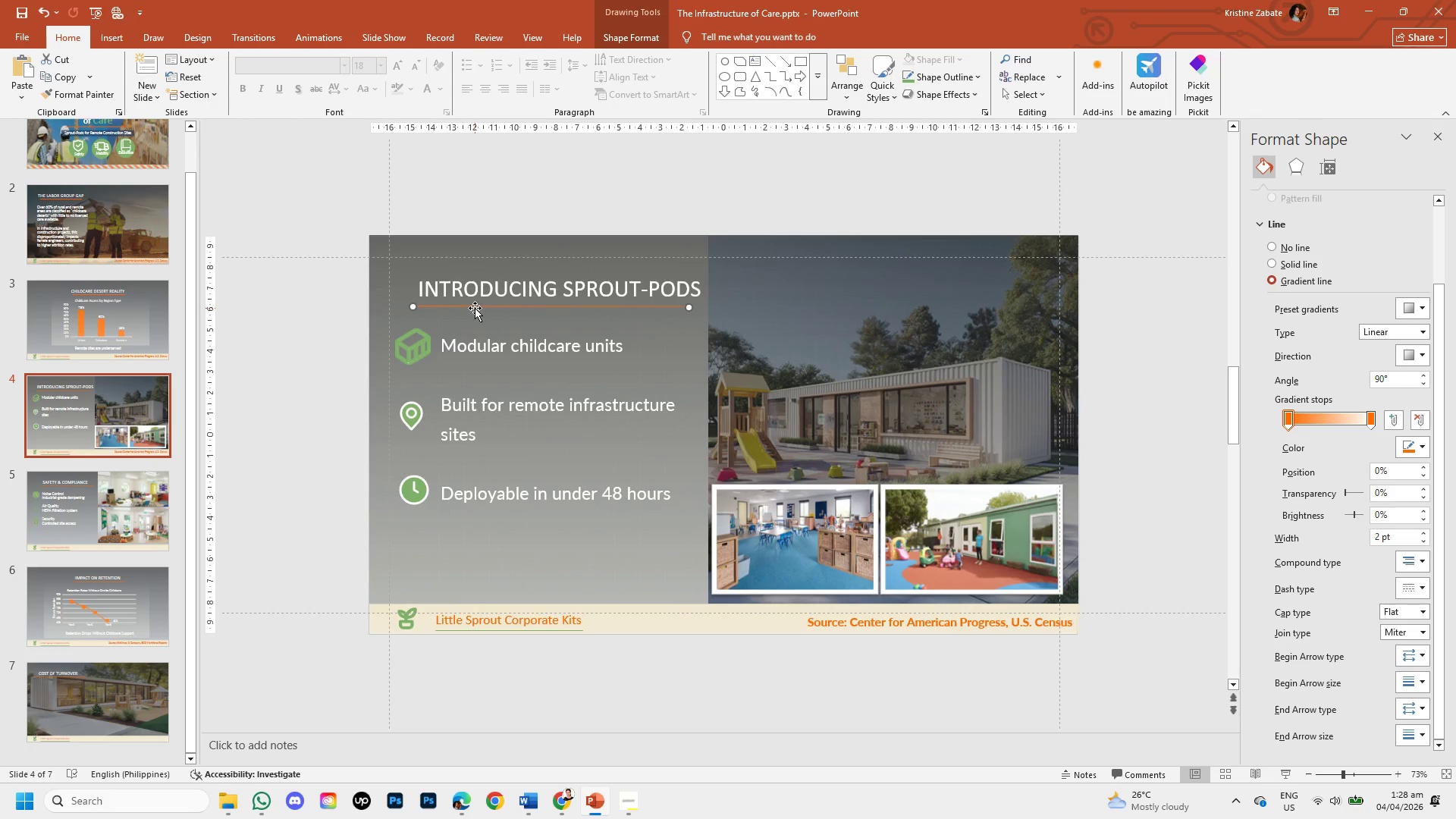 
left_click_drag(start_coordinate=[475, 307], to_coordinate=[486, 307])
 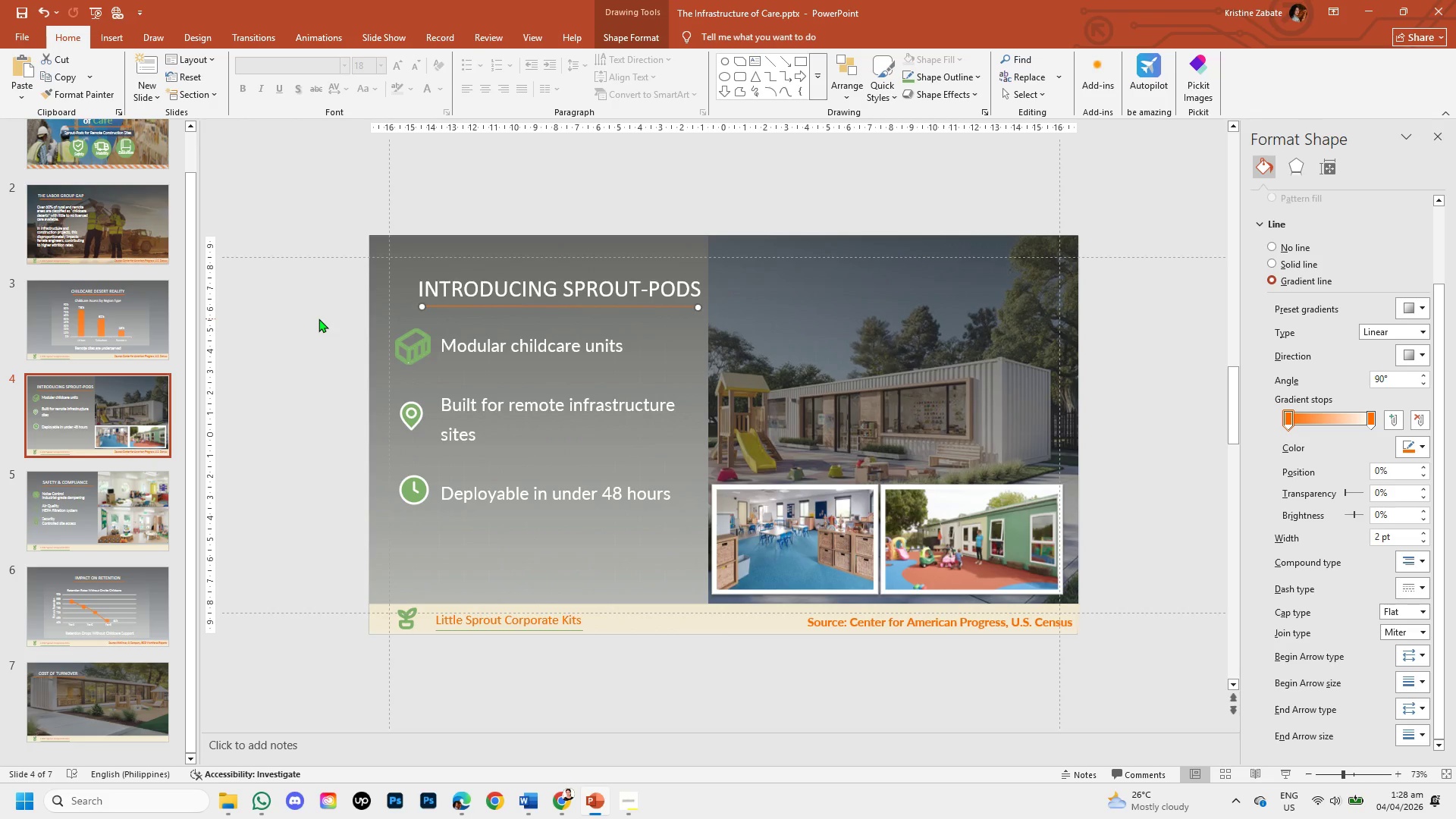 
left_click([318, 318])
 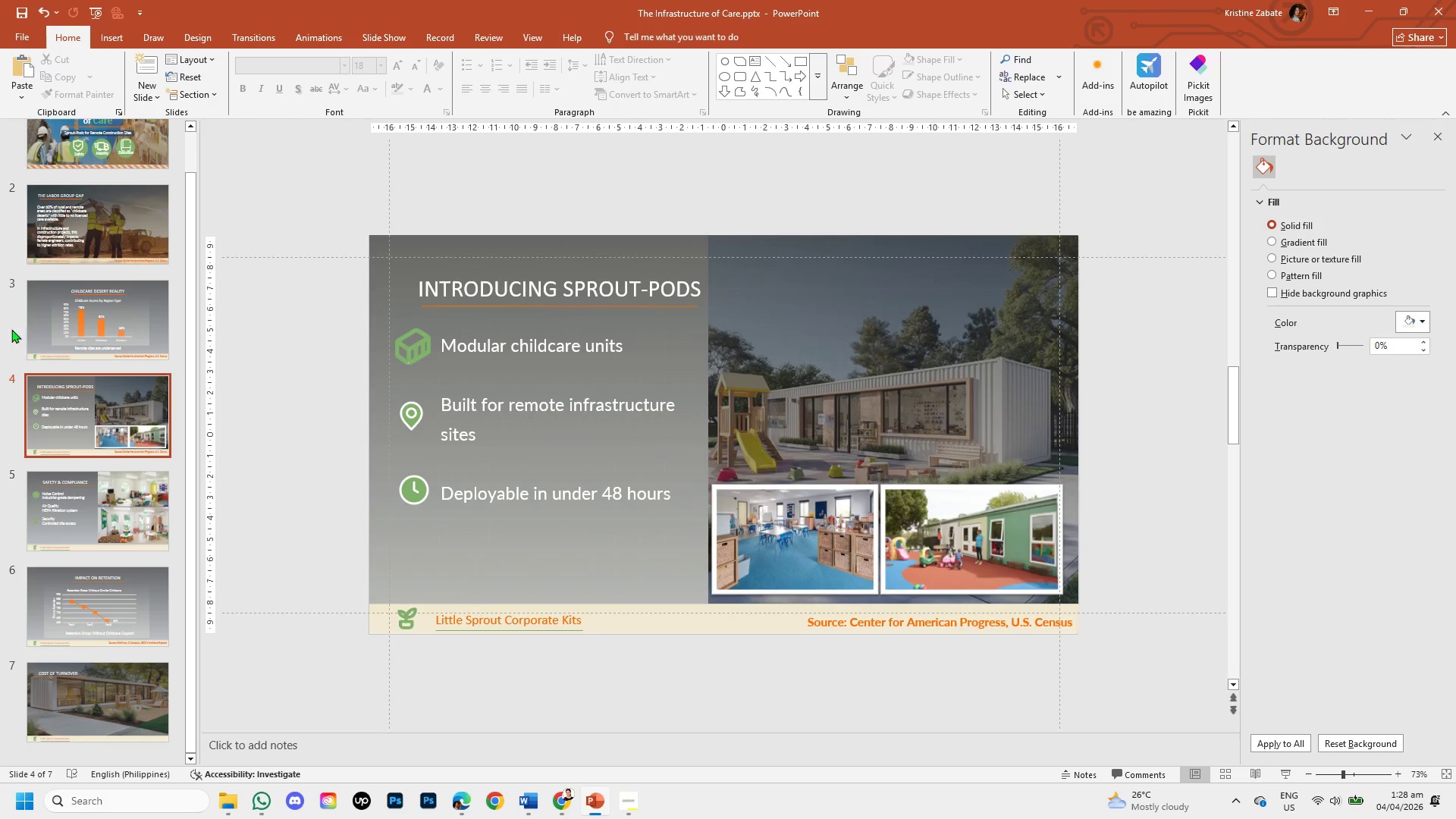 
left_click([64, 325])
 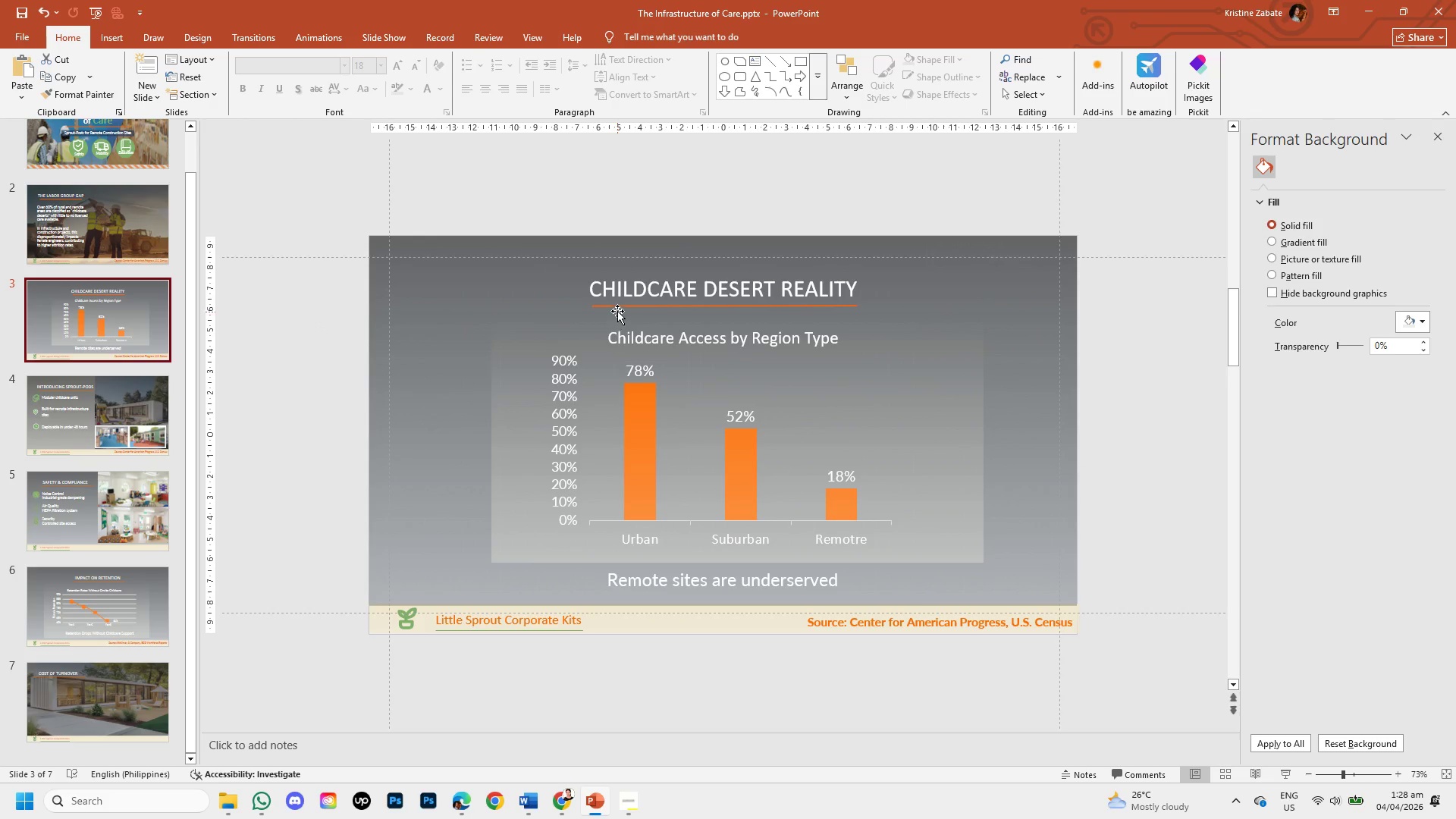 
left_click([618, 307])
 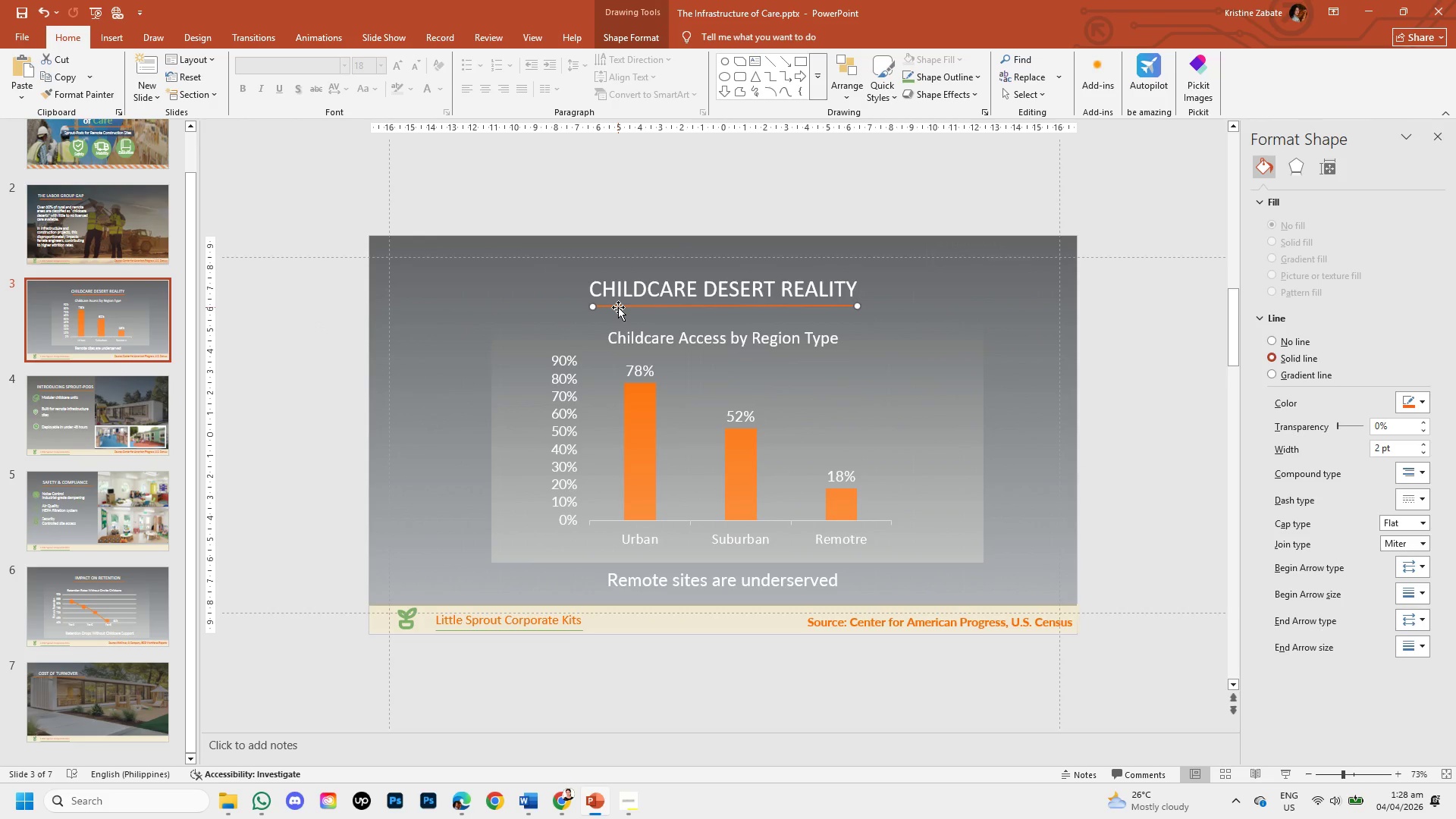 
key(Backspace)
 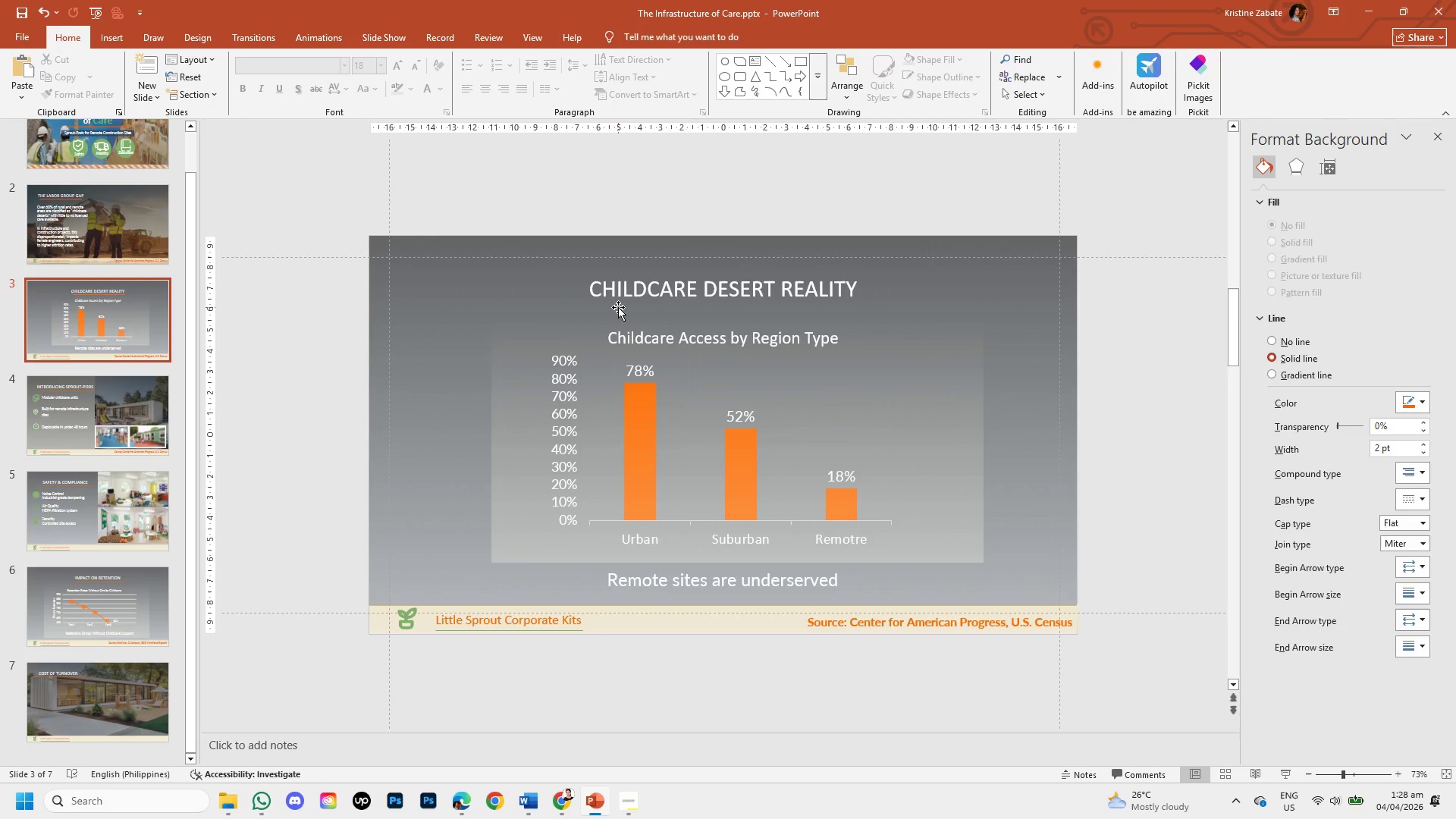 
key(Control+V)
 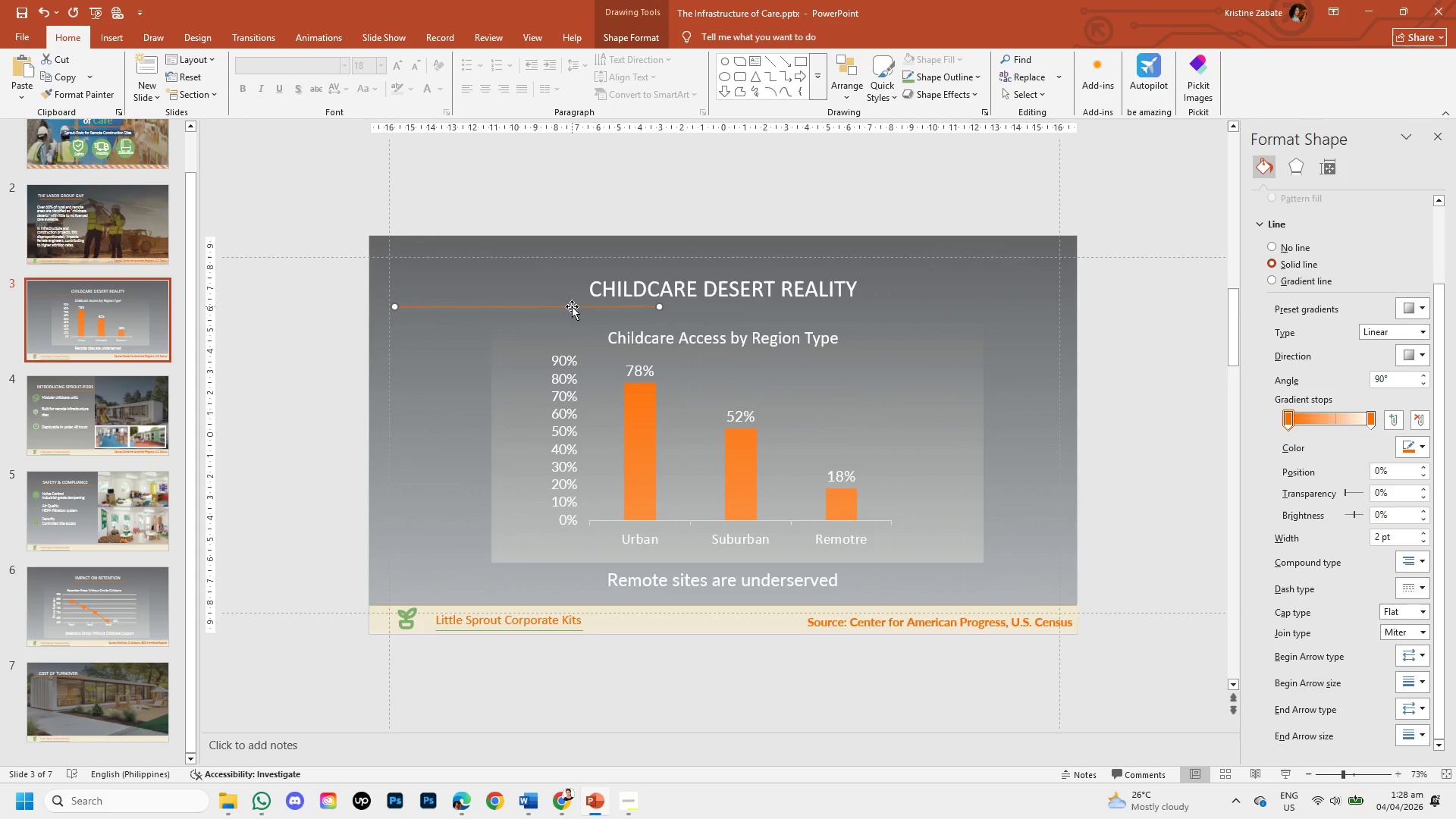 
left_click_drag(start_coordinate=[572, 306], to_coordinate=[768, 305])
 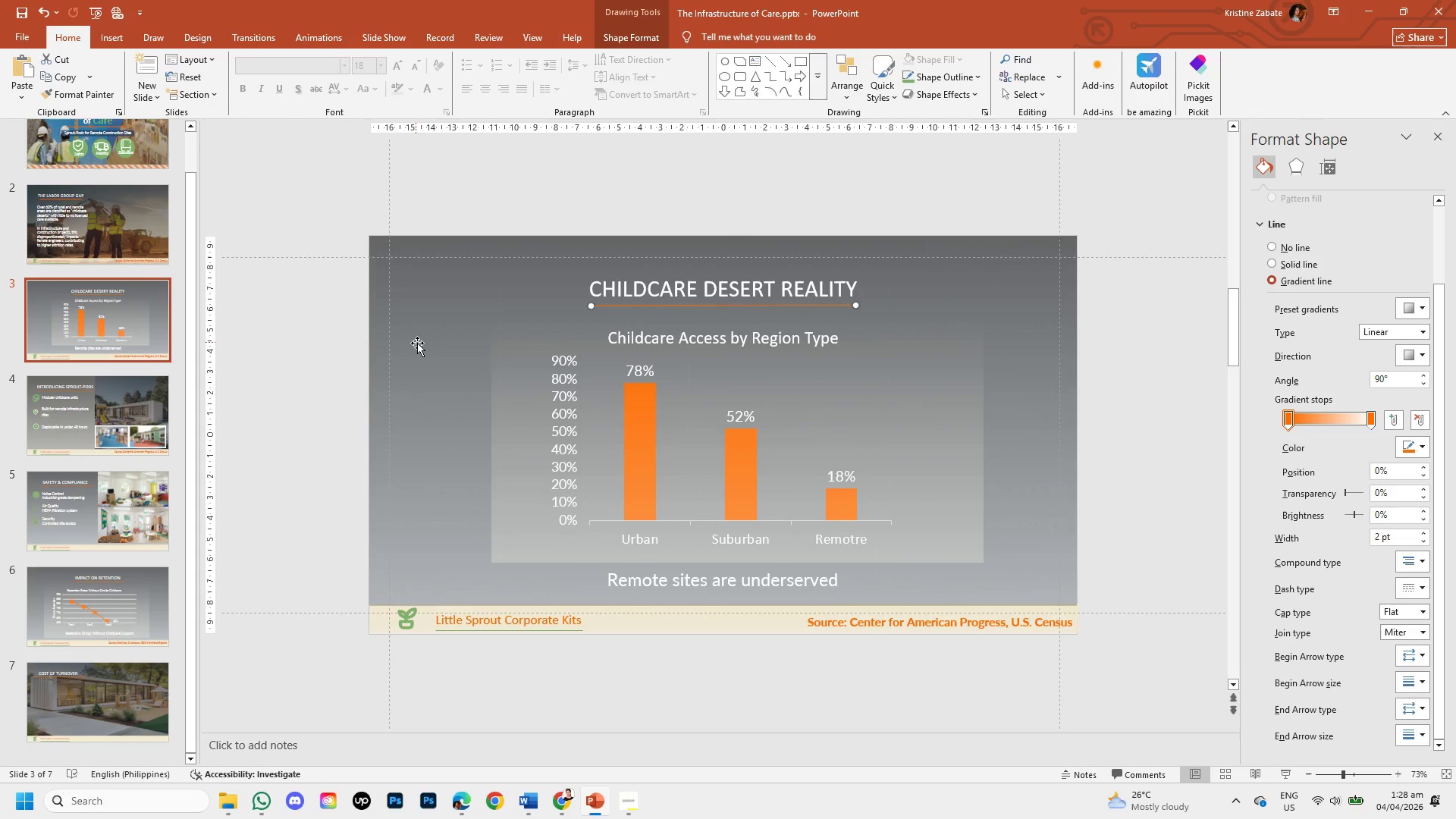 
left_click([418, 343])
 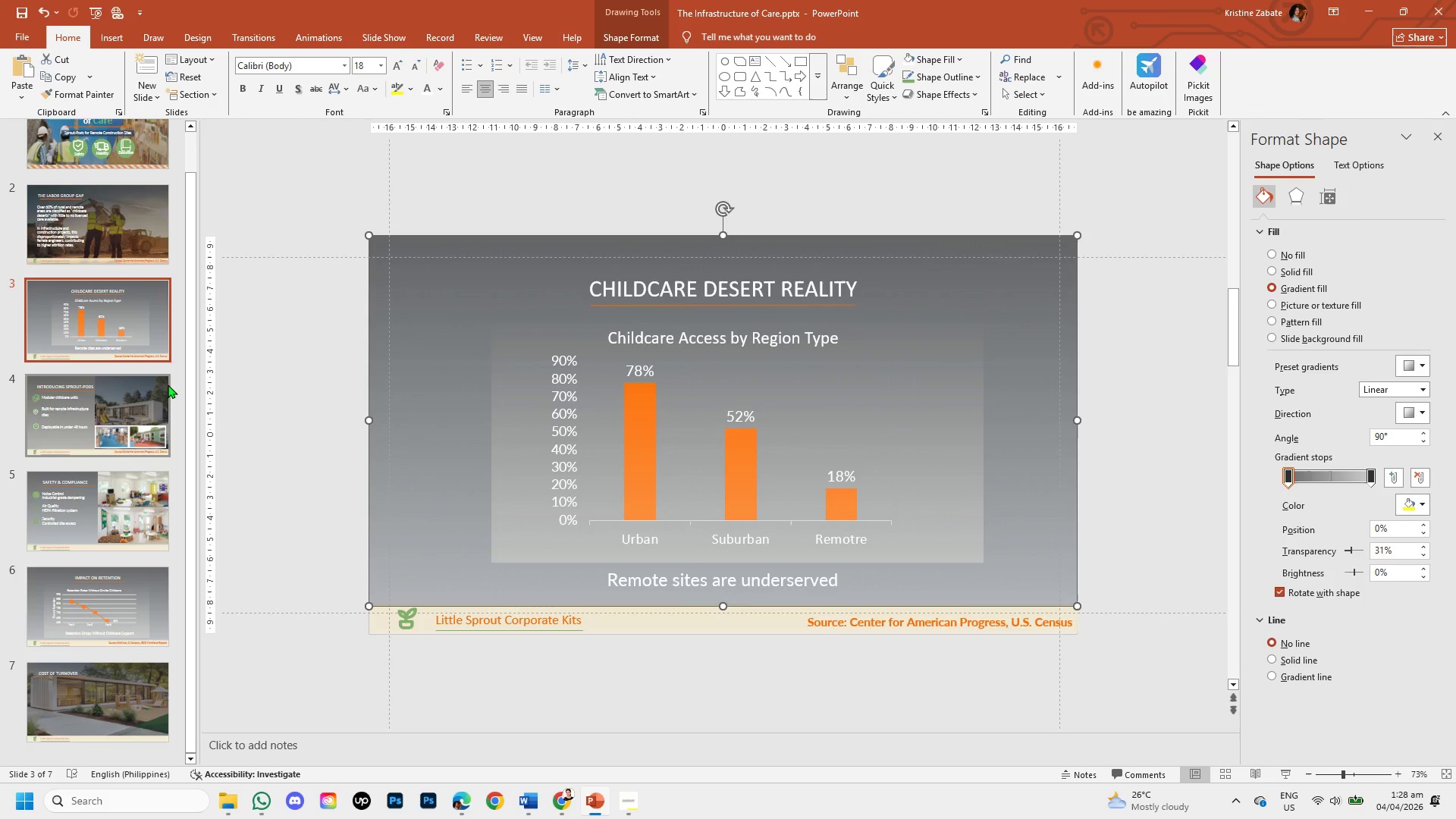 
left_click_drag(start_coordinate=[187, 384], to_coordinate=[191, 340])
 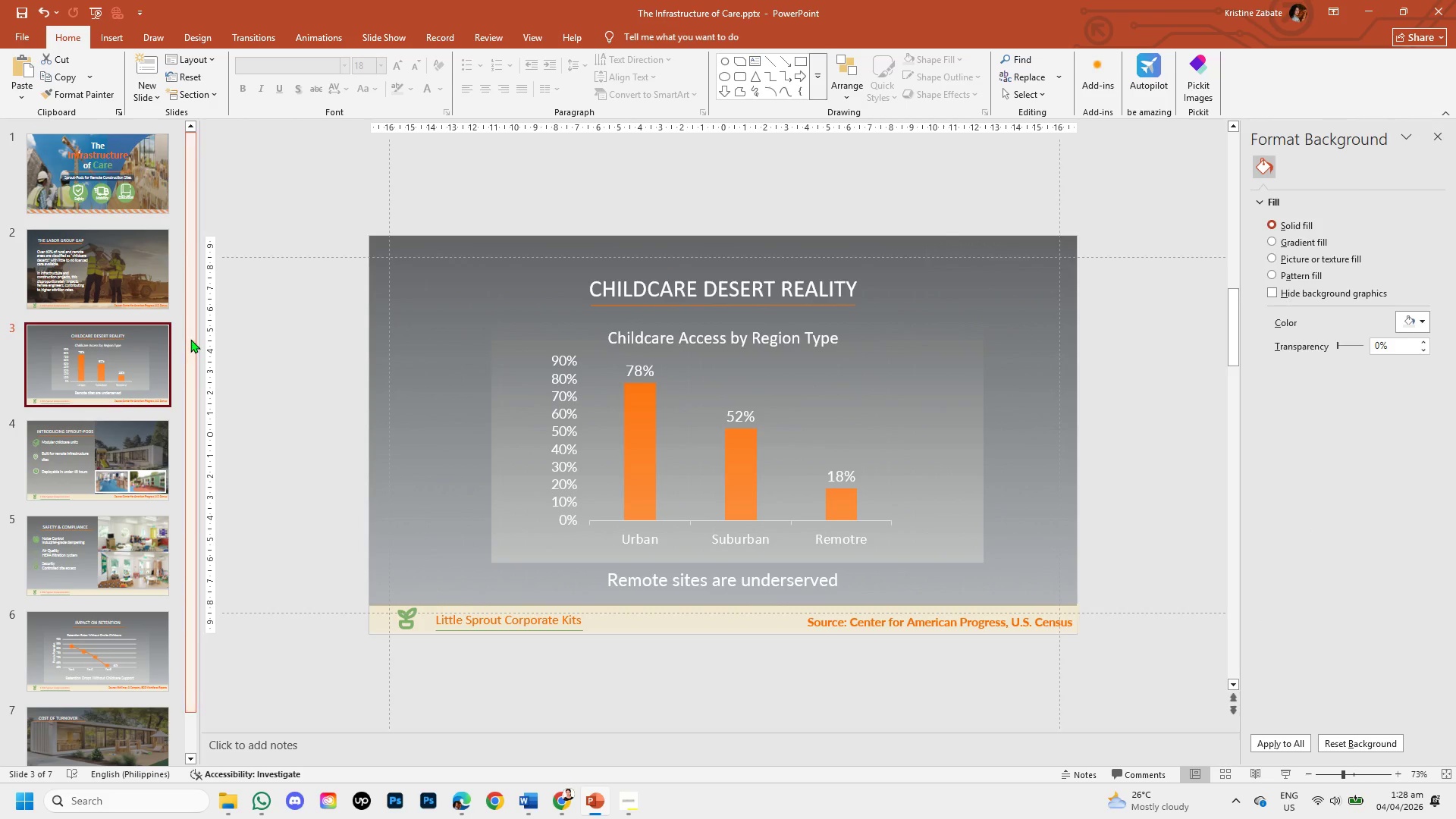 
left_click_drag(start_coordinate=[190, 339], to_coordinate=[187, 283])
 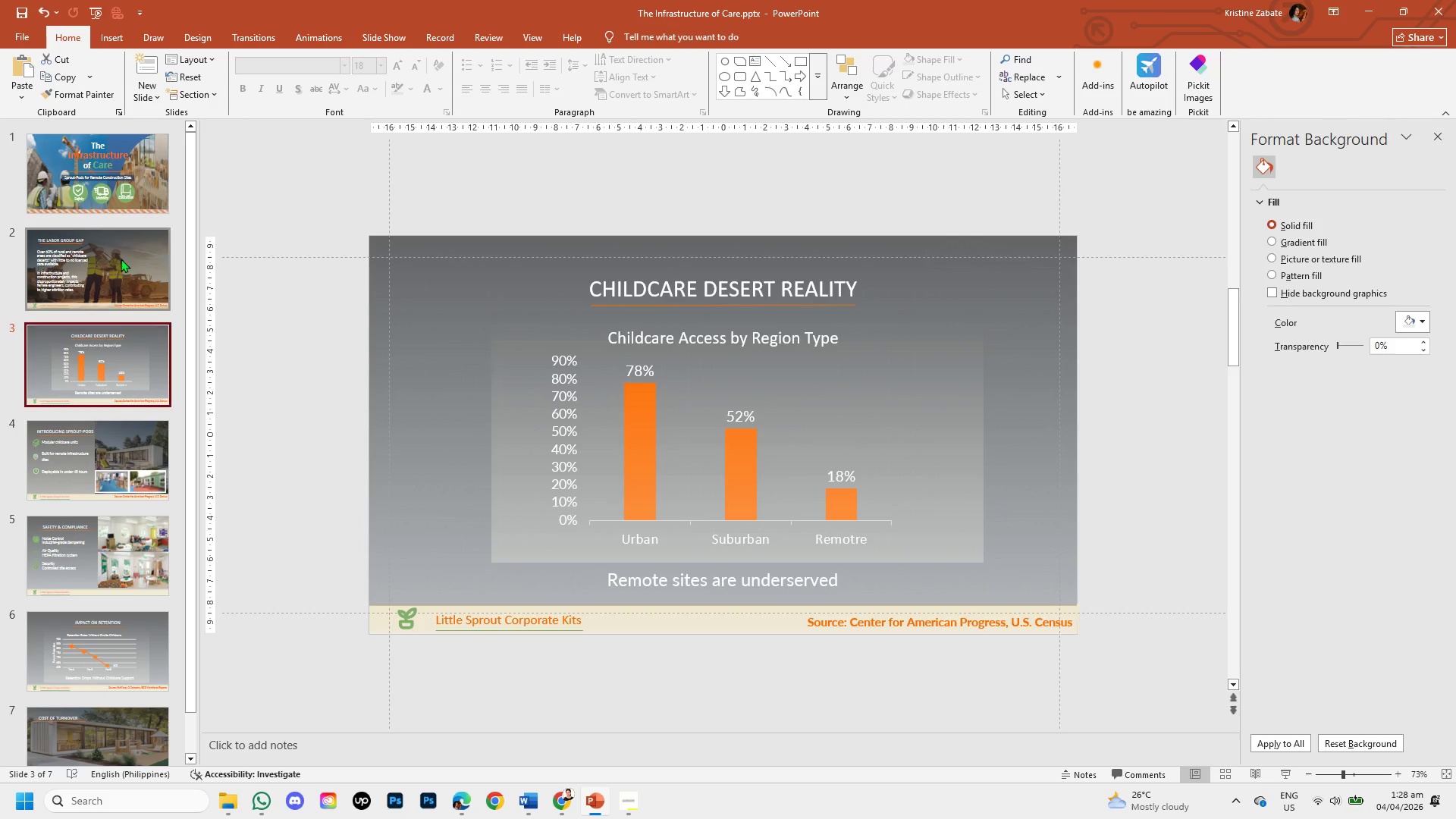 
left_click([121, 259])
 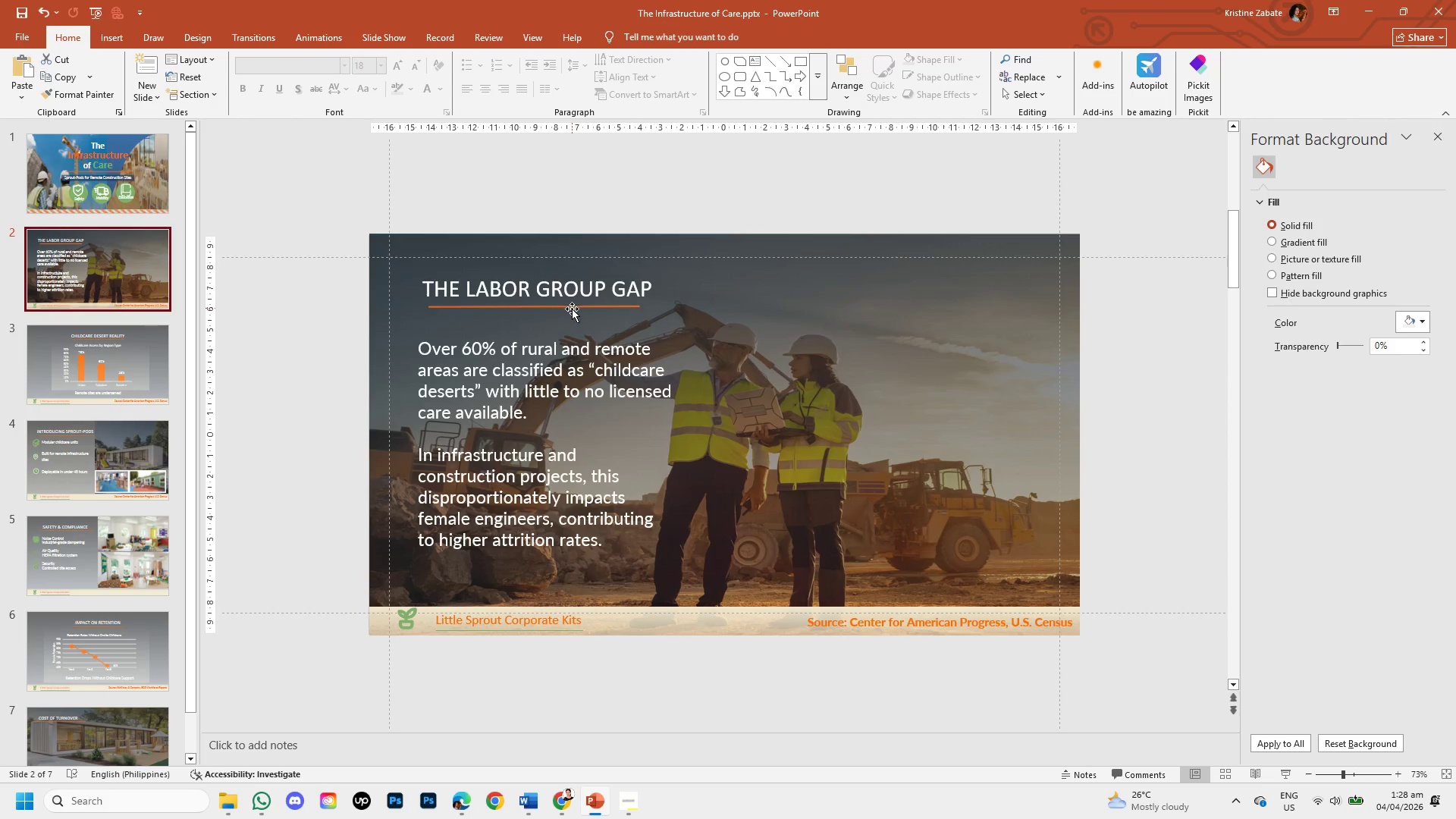 
left_click([572, 309])
 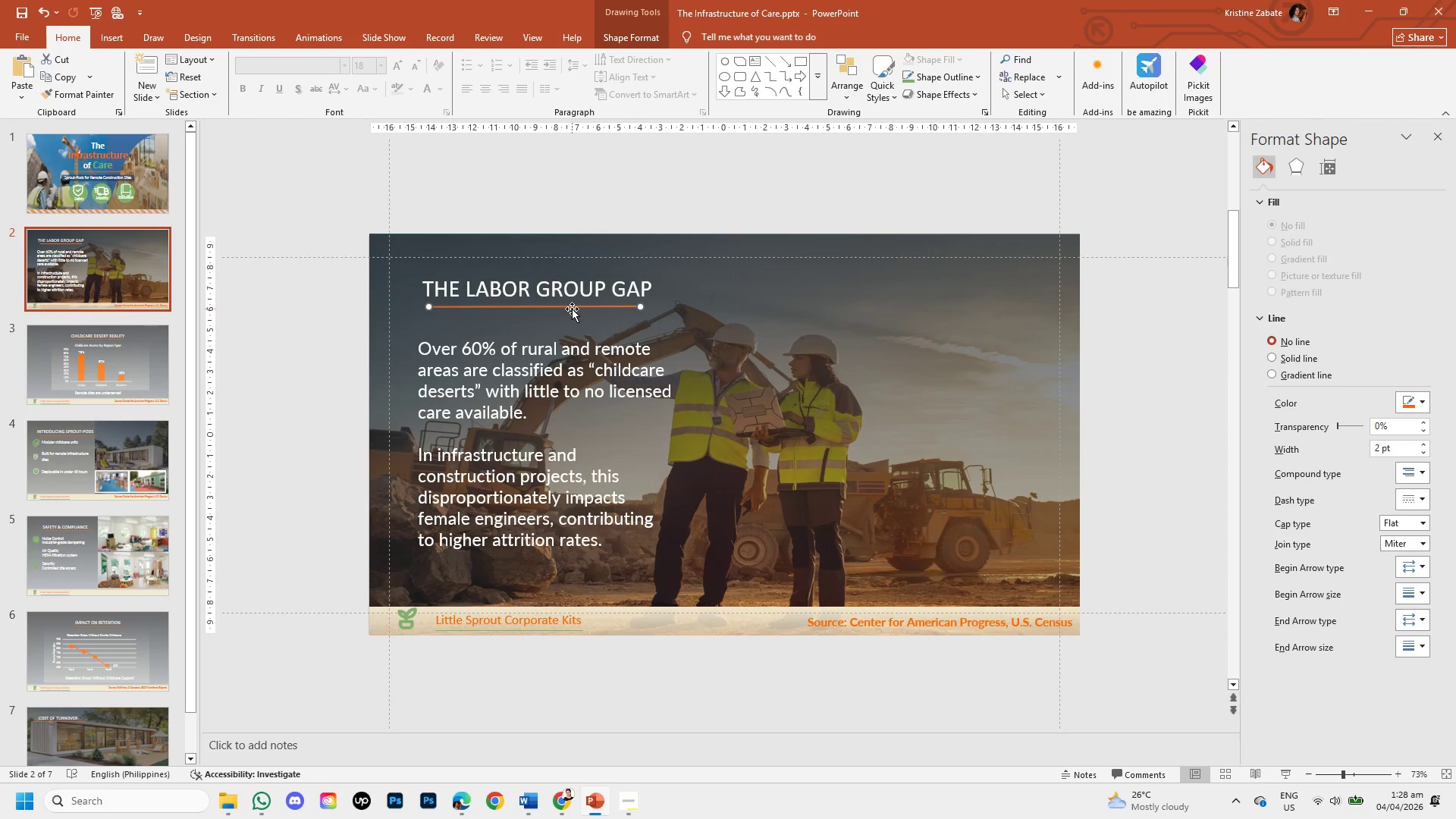 
key(Backspace)
 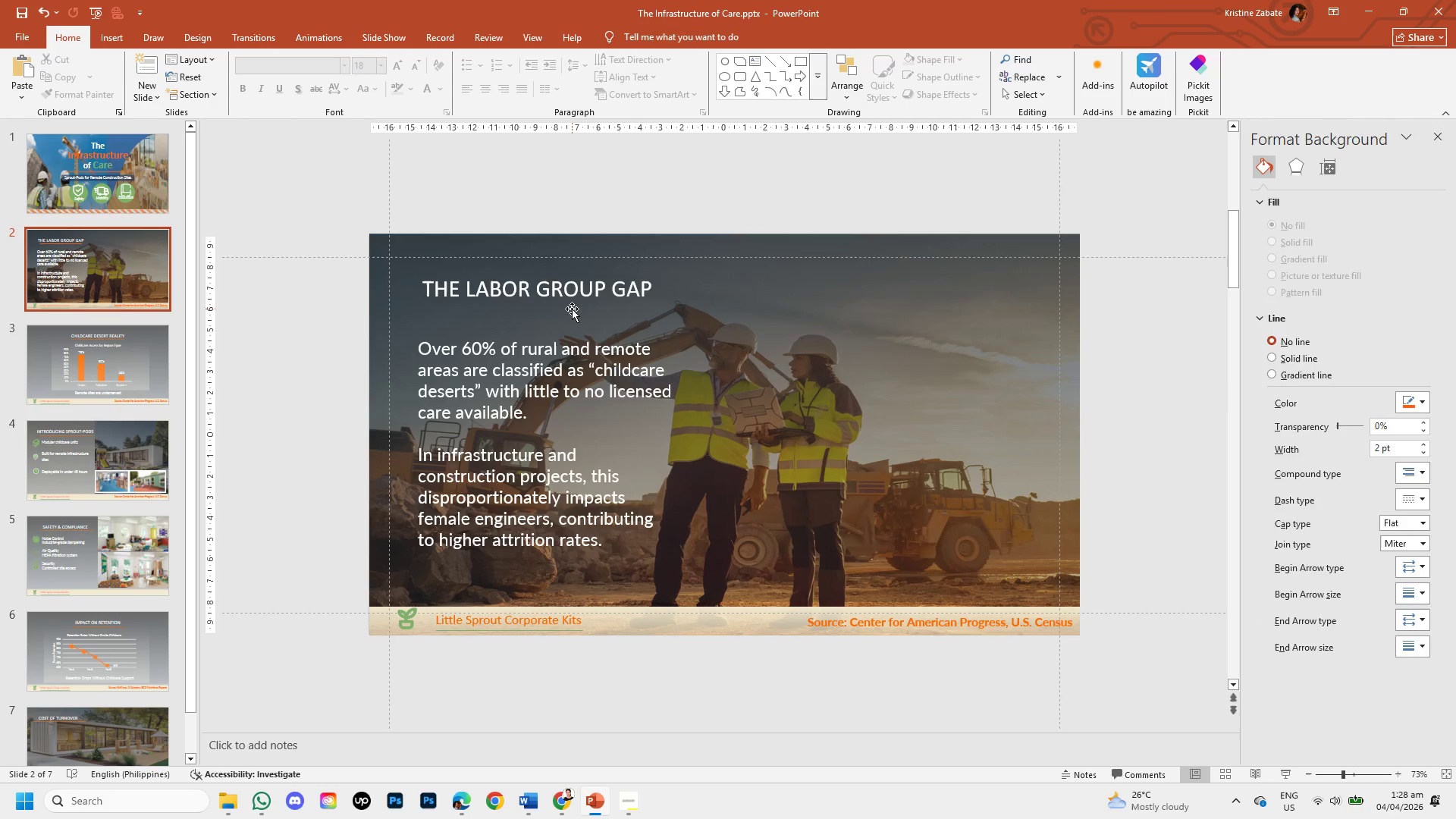 
key(Control+V)
 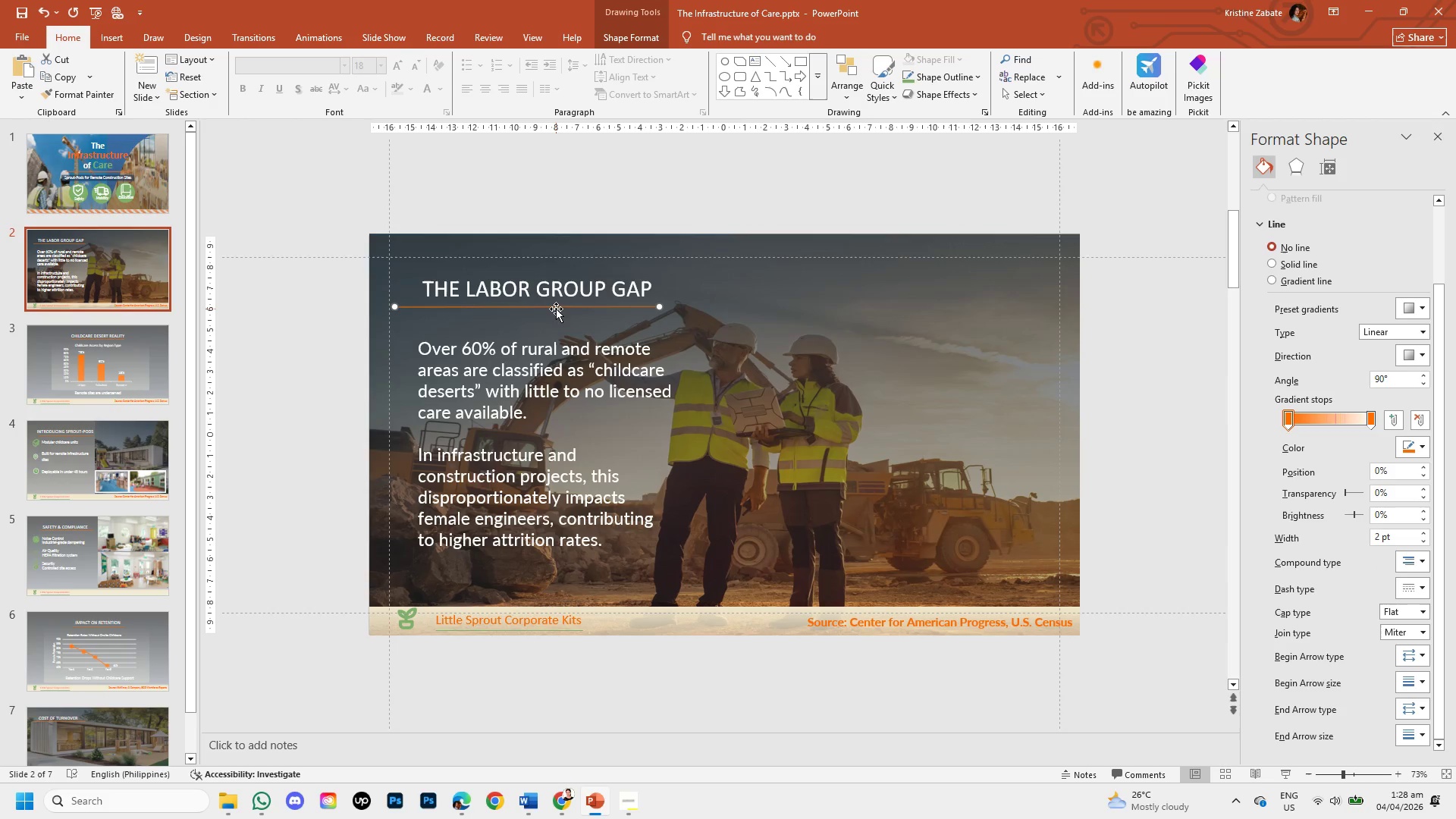 
left_click_drag(start_coordinate=[556, 307], to_coordinate=[571, 309])
 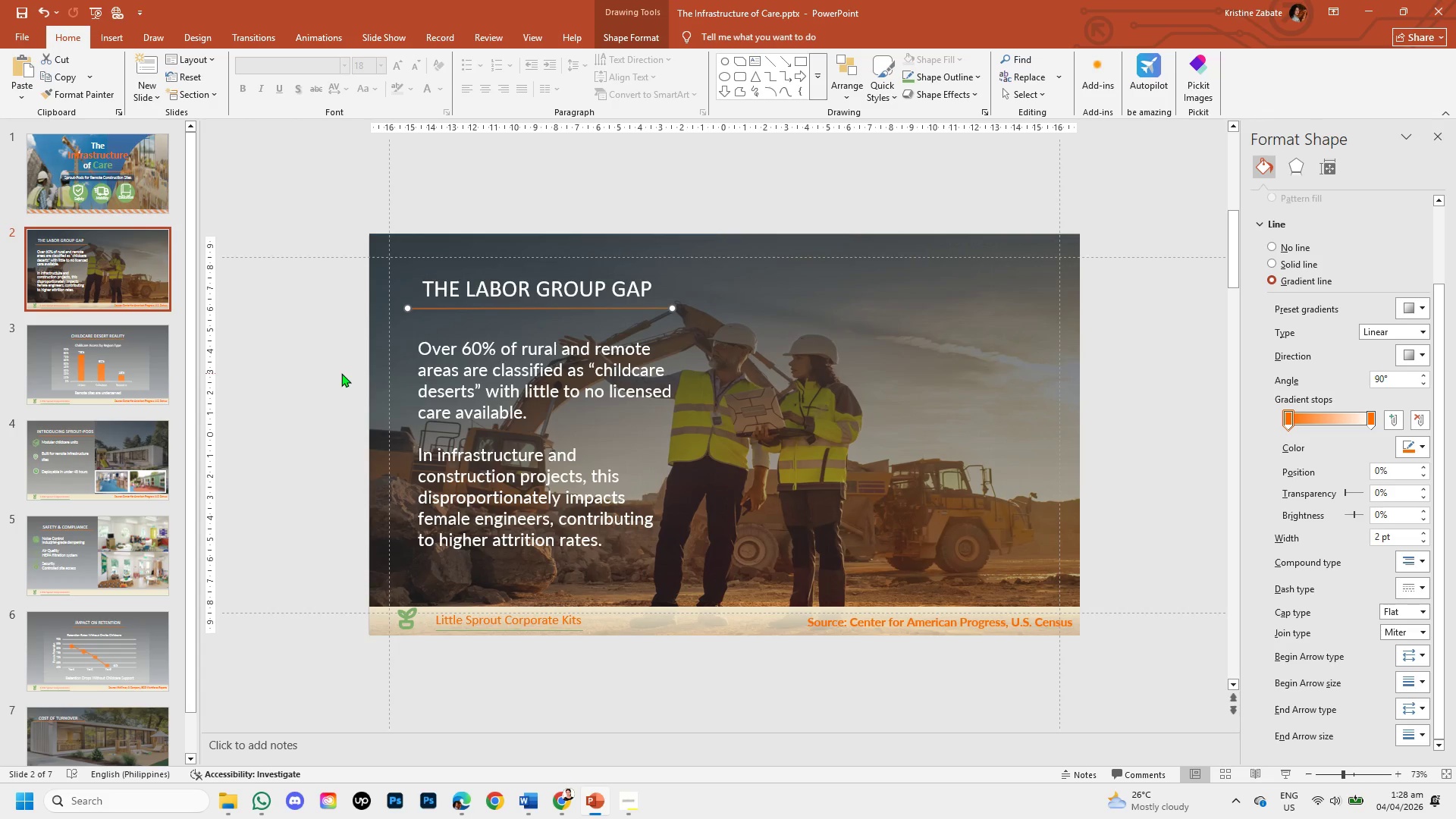 
wait(17.58)
 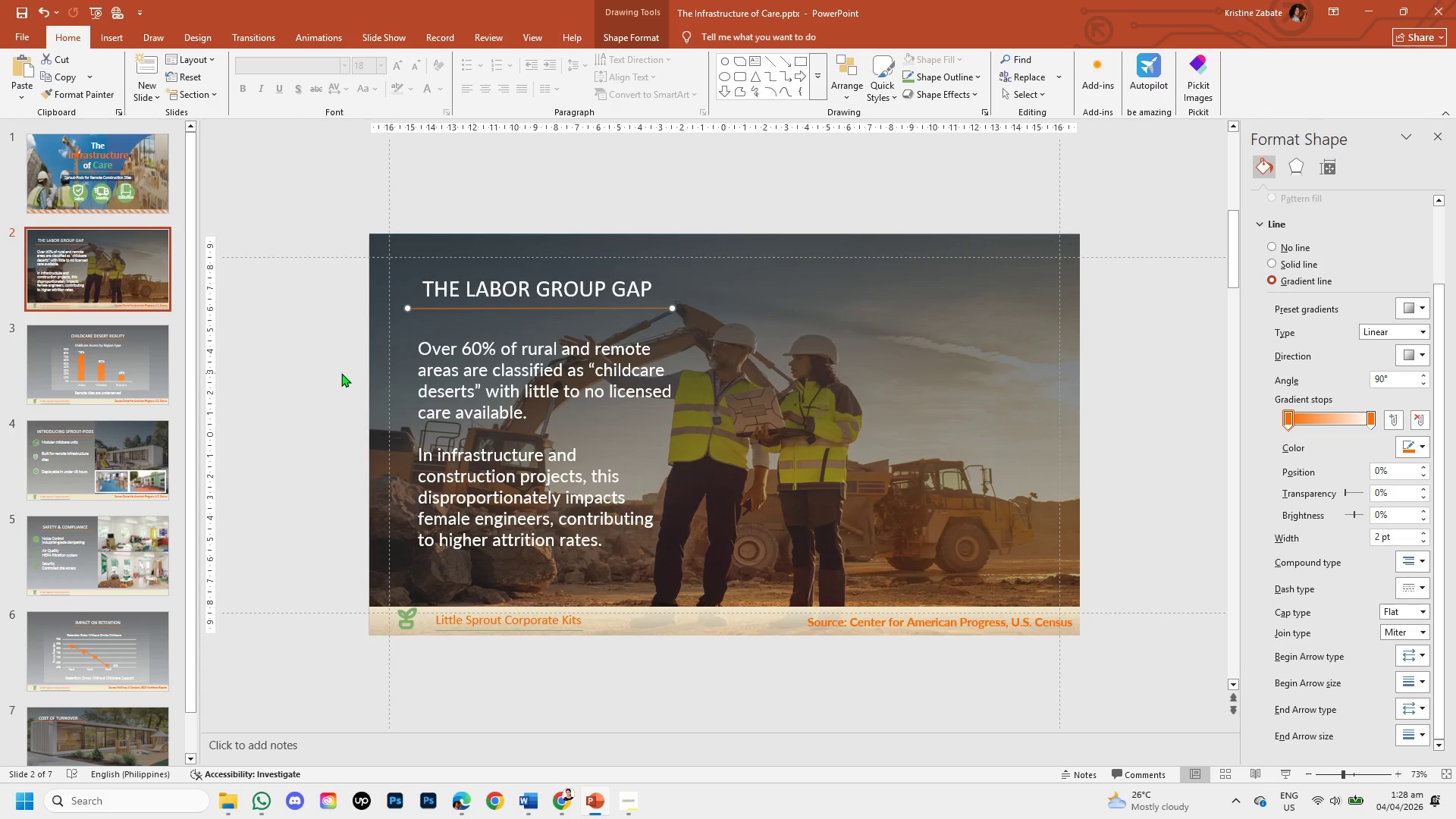 
left_click([531, 356])
 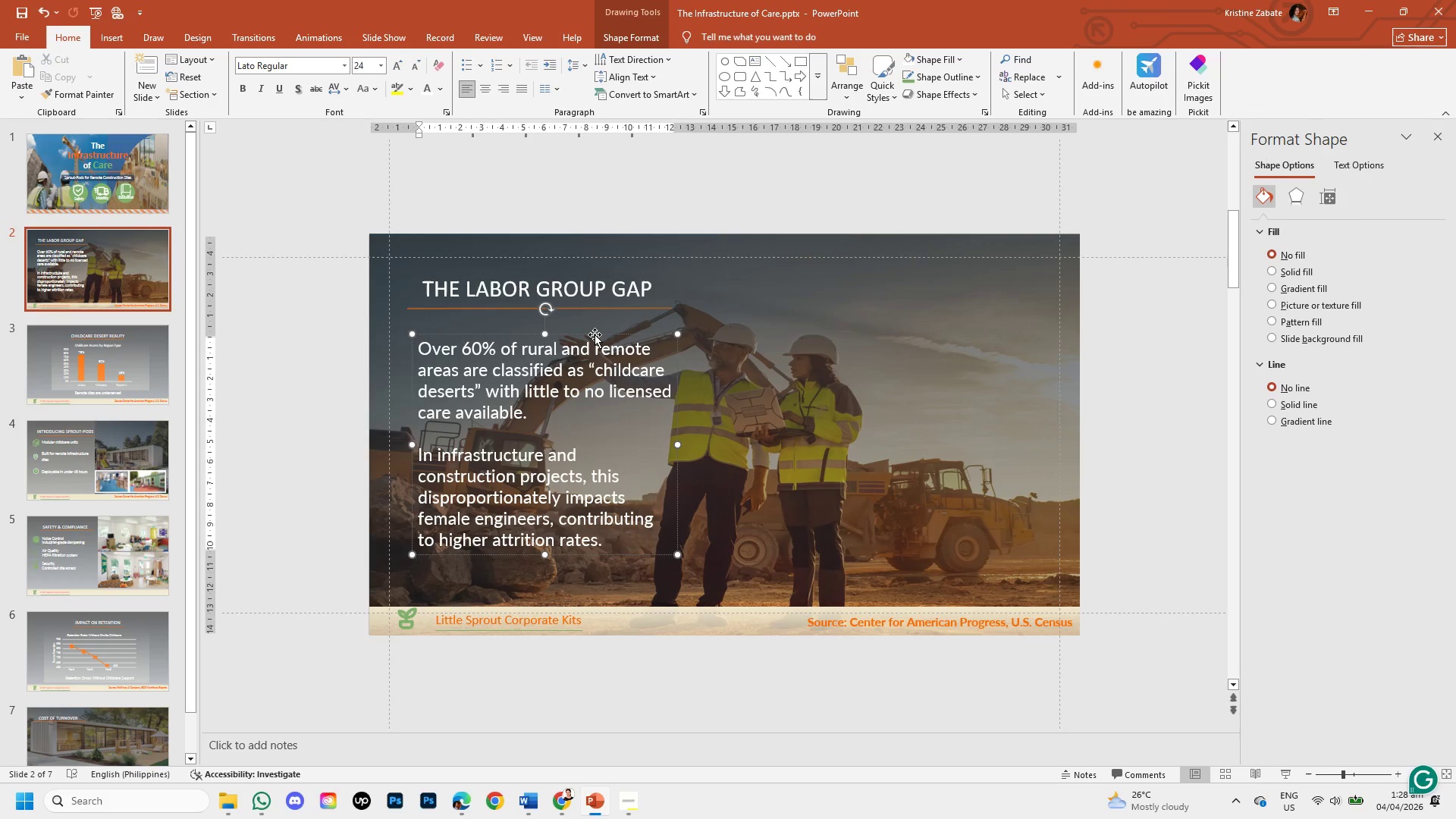 
left_click([595, 334])
 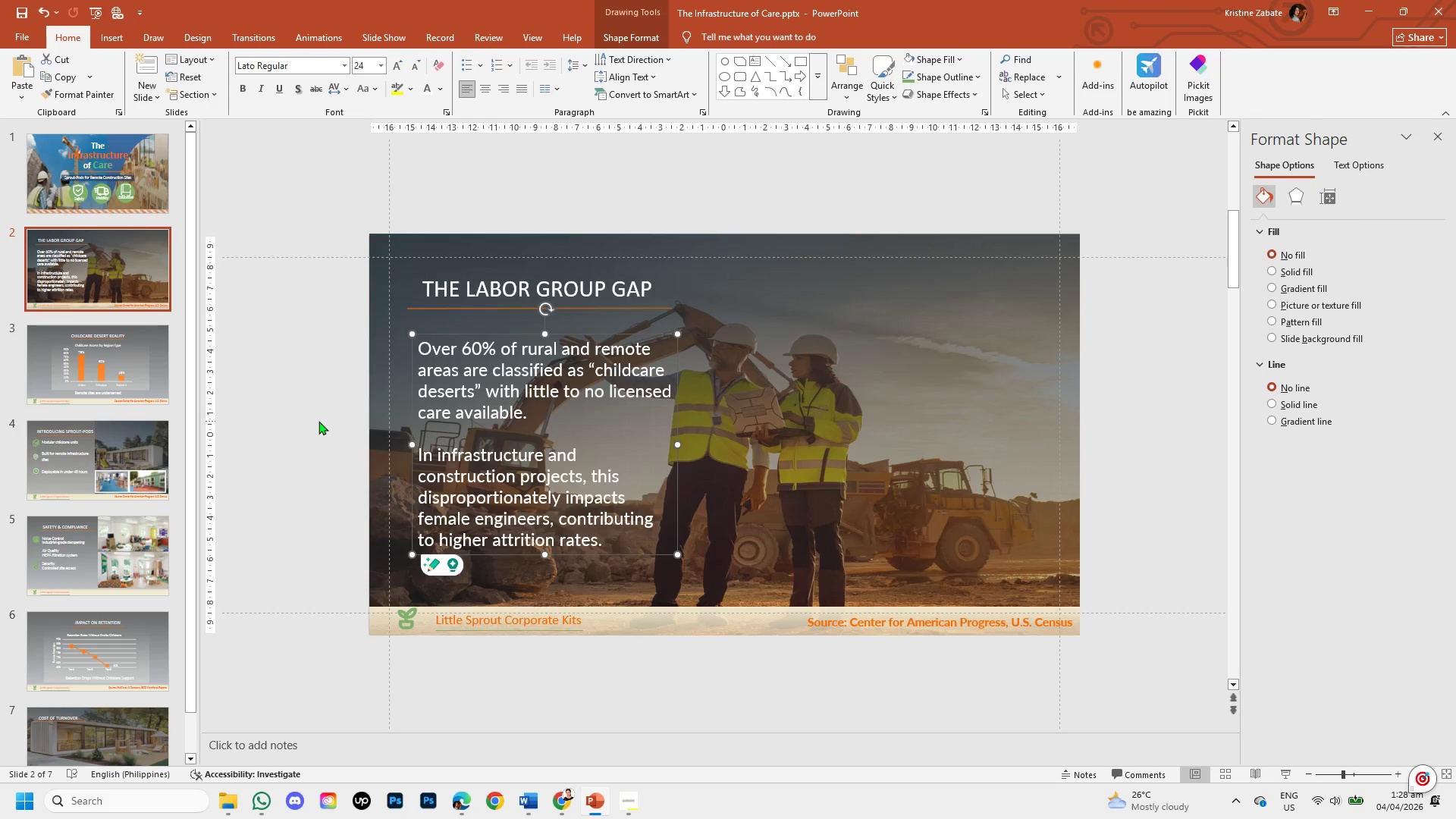 
left_click([318, 421])
 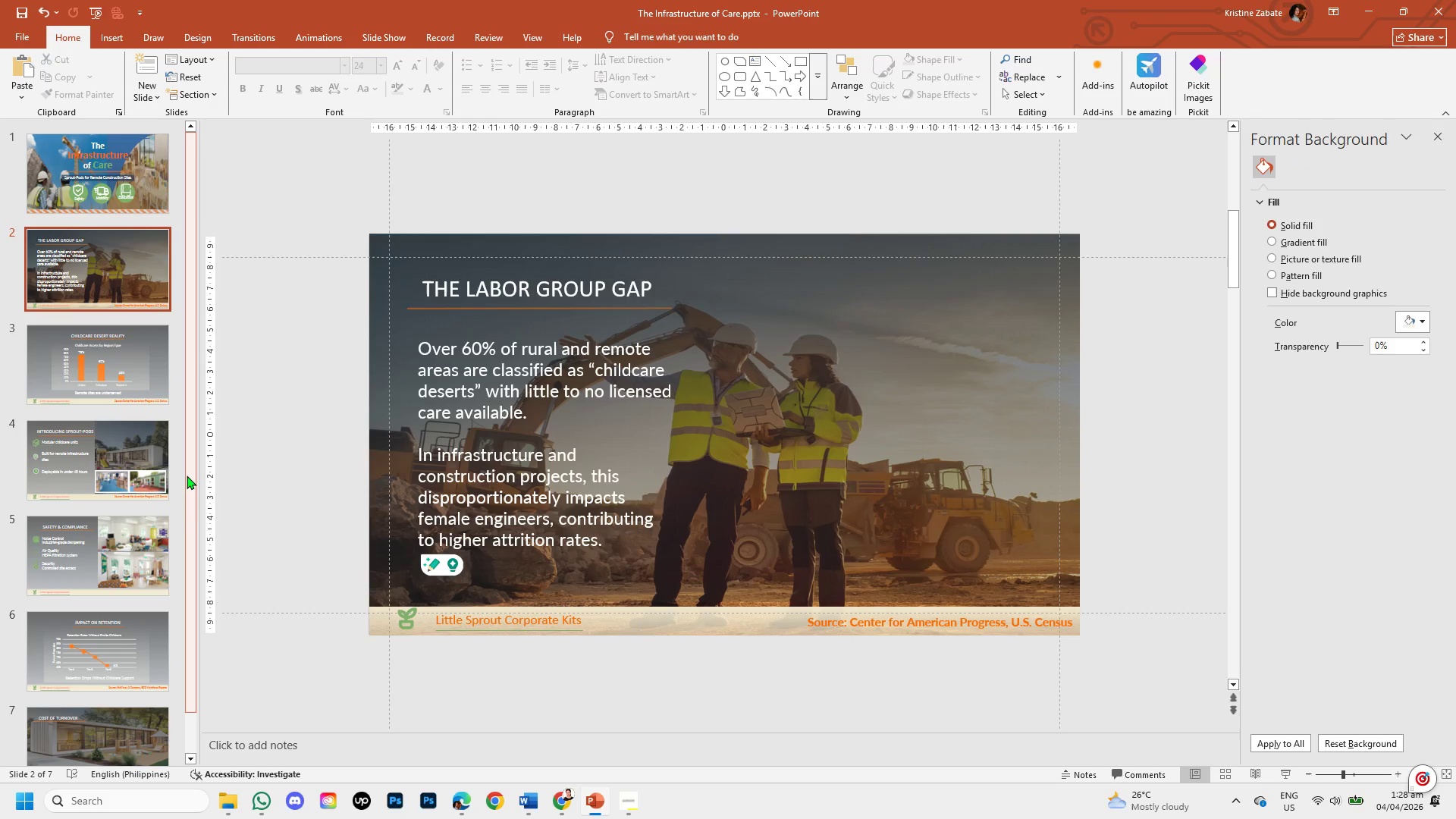 
left_click_drag(start_coordinate=[187, 475], to_coordinate=[176, 686])
 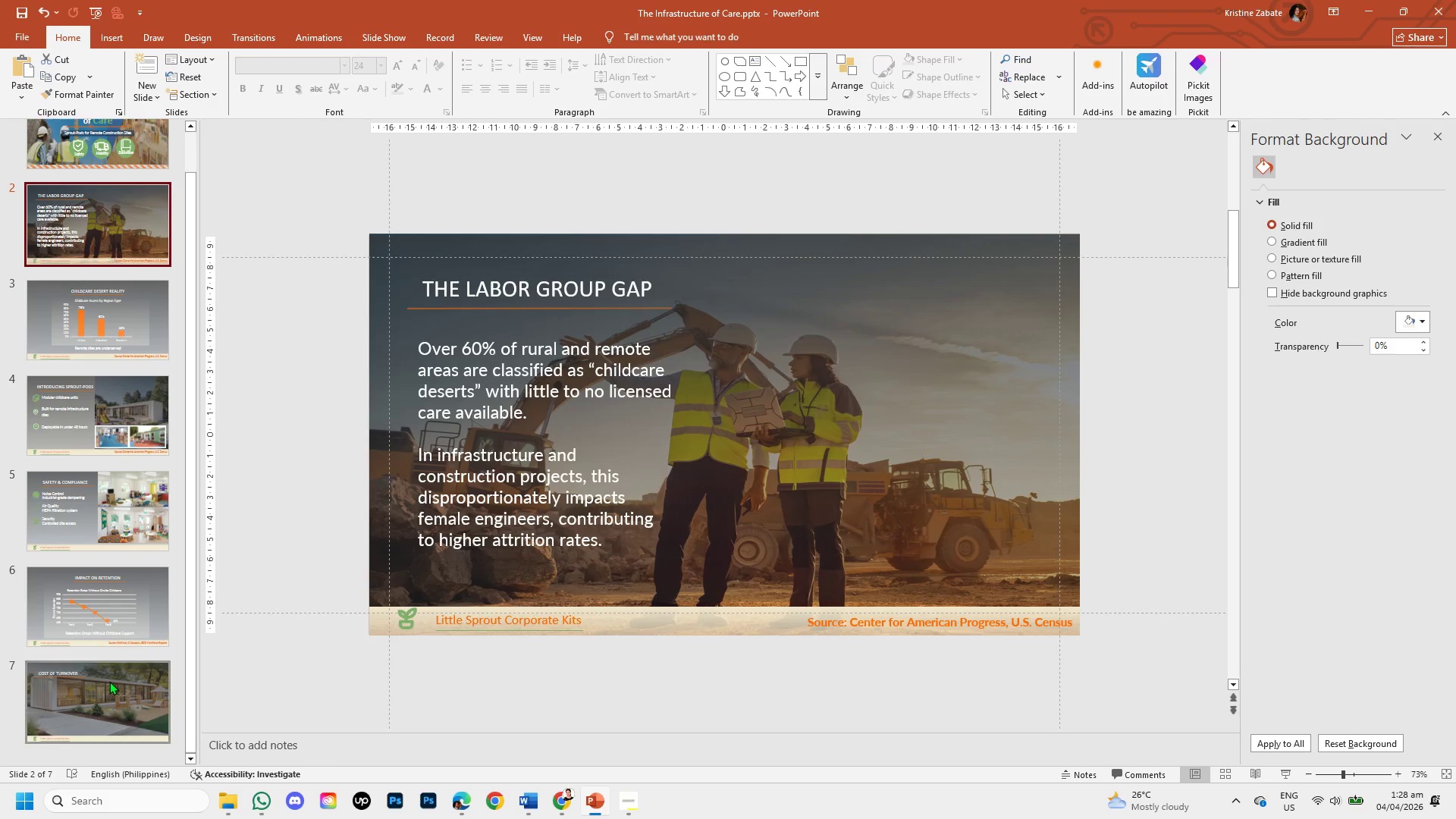 
left_click([109, 681])
 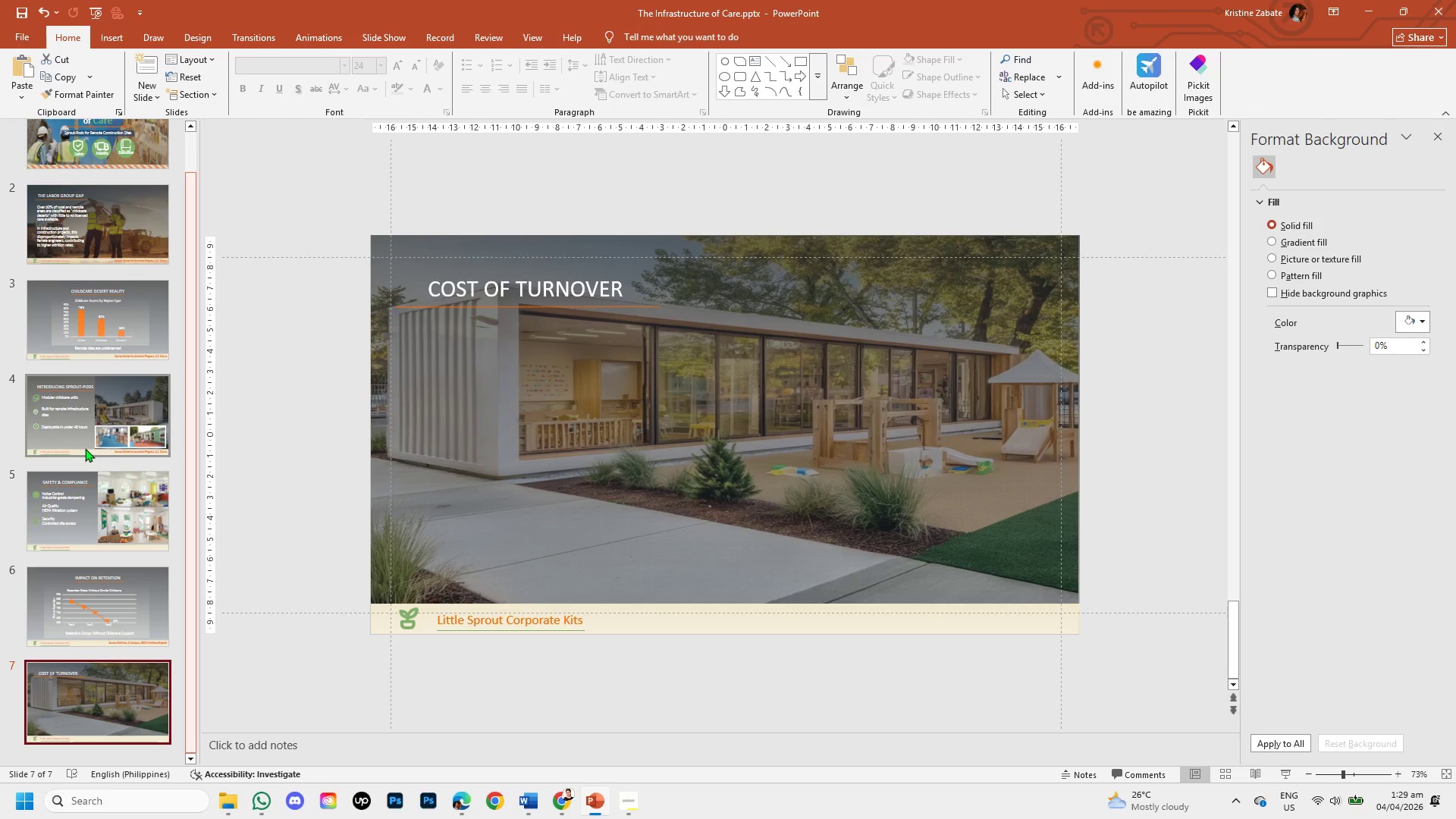 
wait(7.3)
 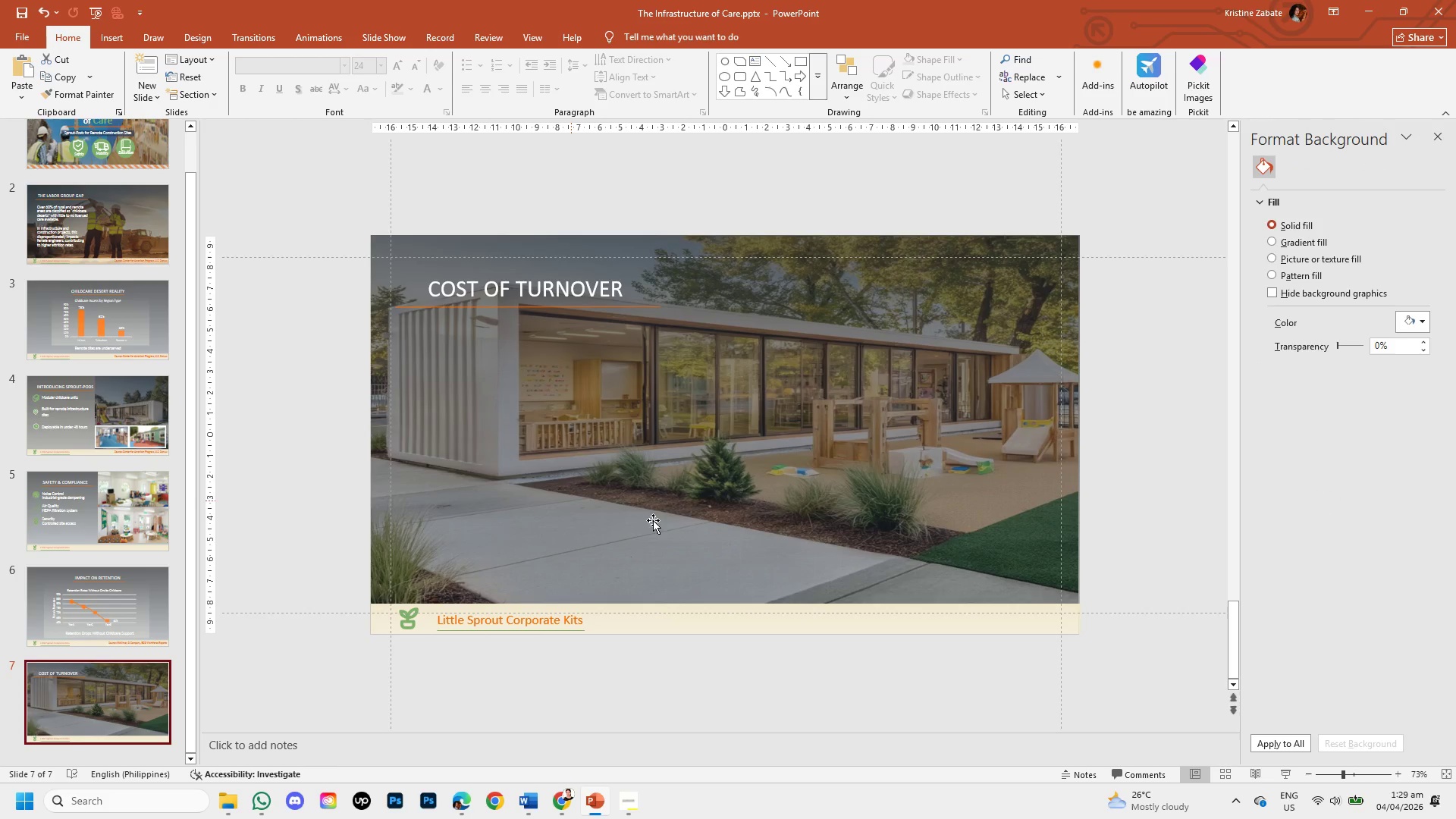 
left_click([427, 287])
 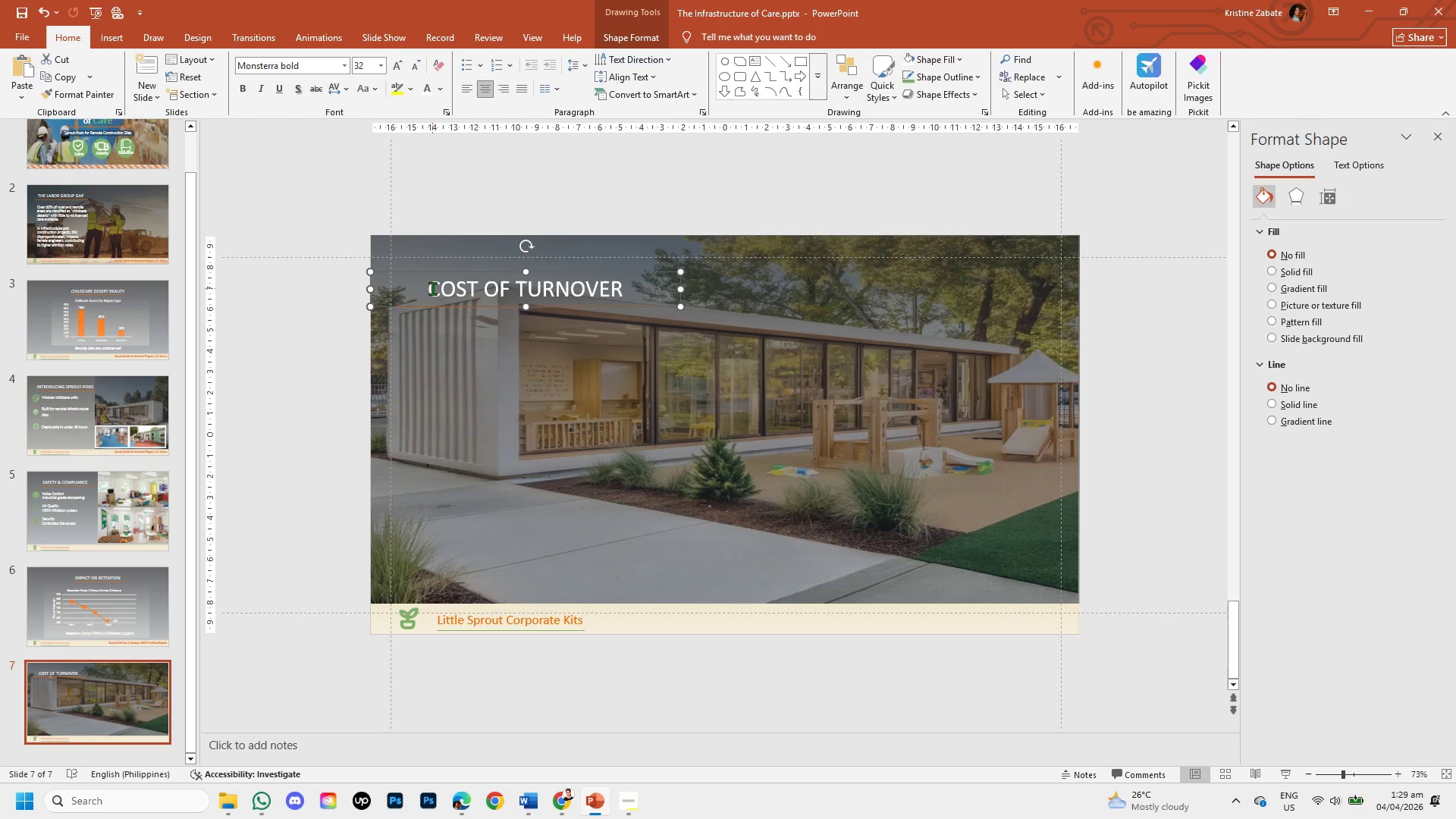 
left_click([432, 288])
 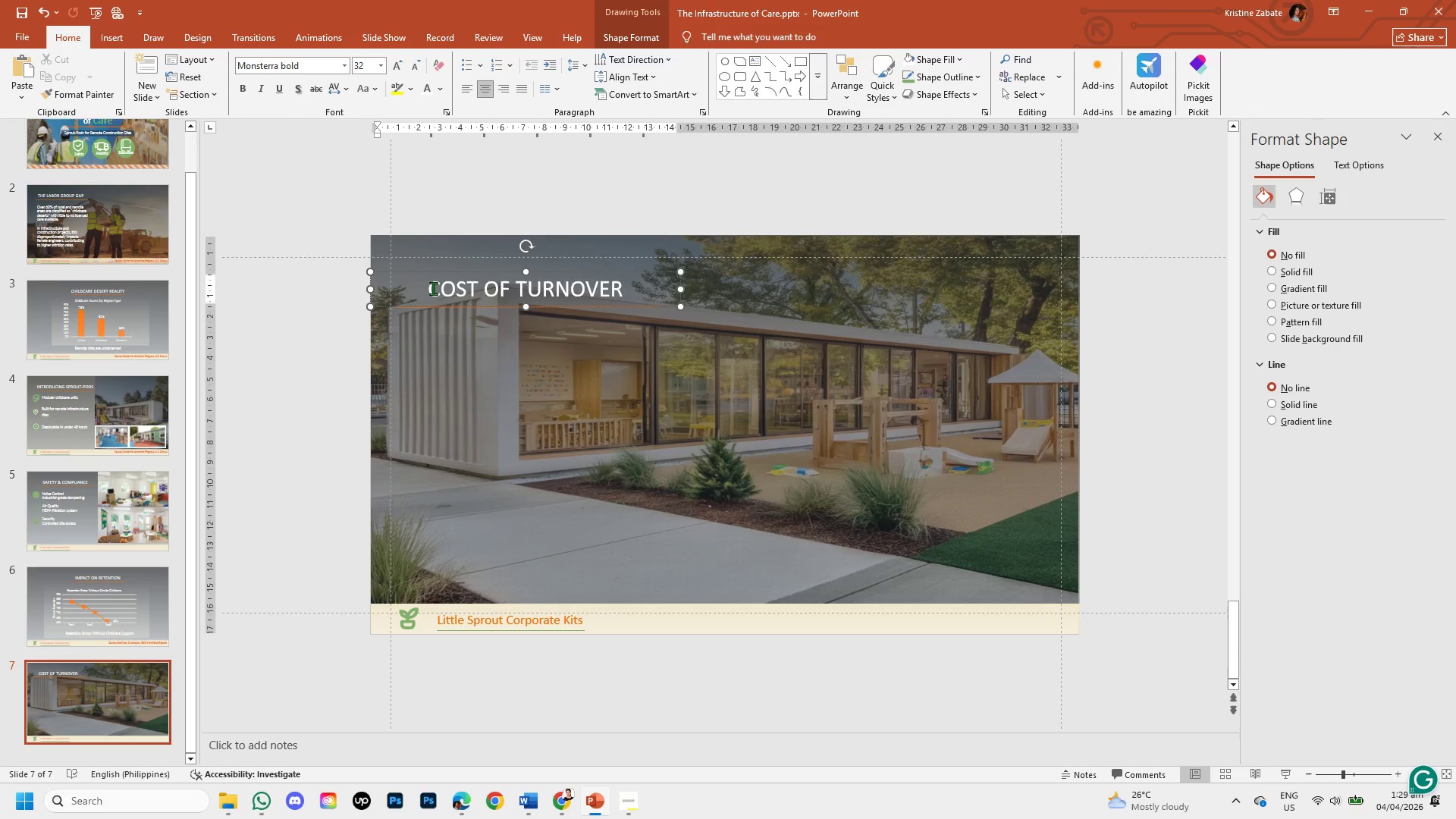 
type(t)
key(Backspace)
type(THE TRUE )
 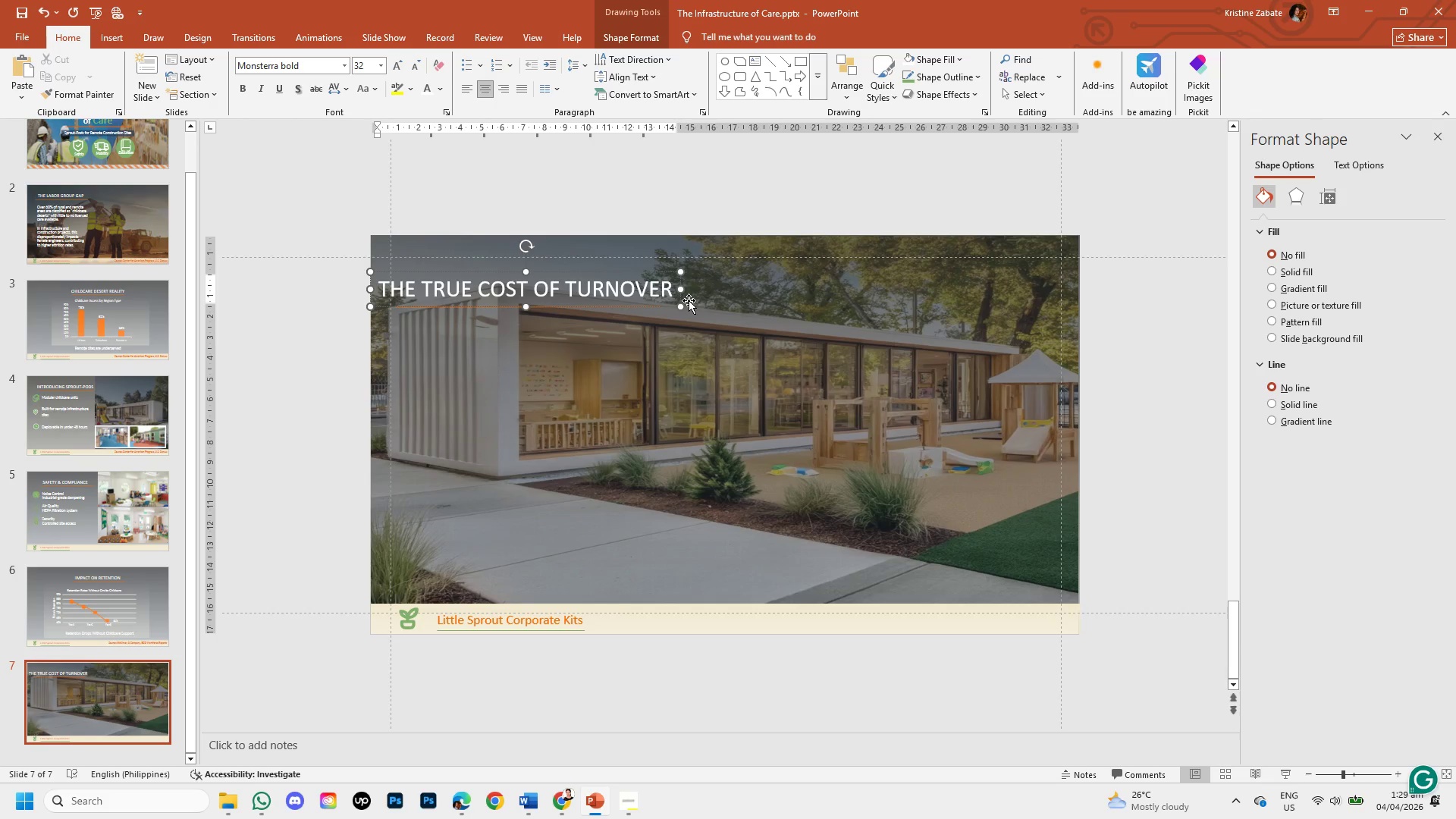 
left_click_drag(start_coordinate=[680, 297], to_coordinate=[708, 297])
 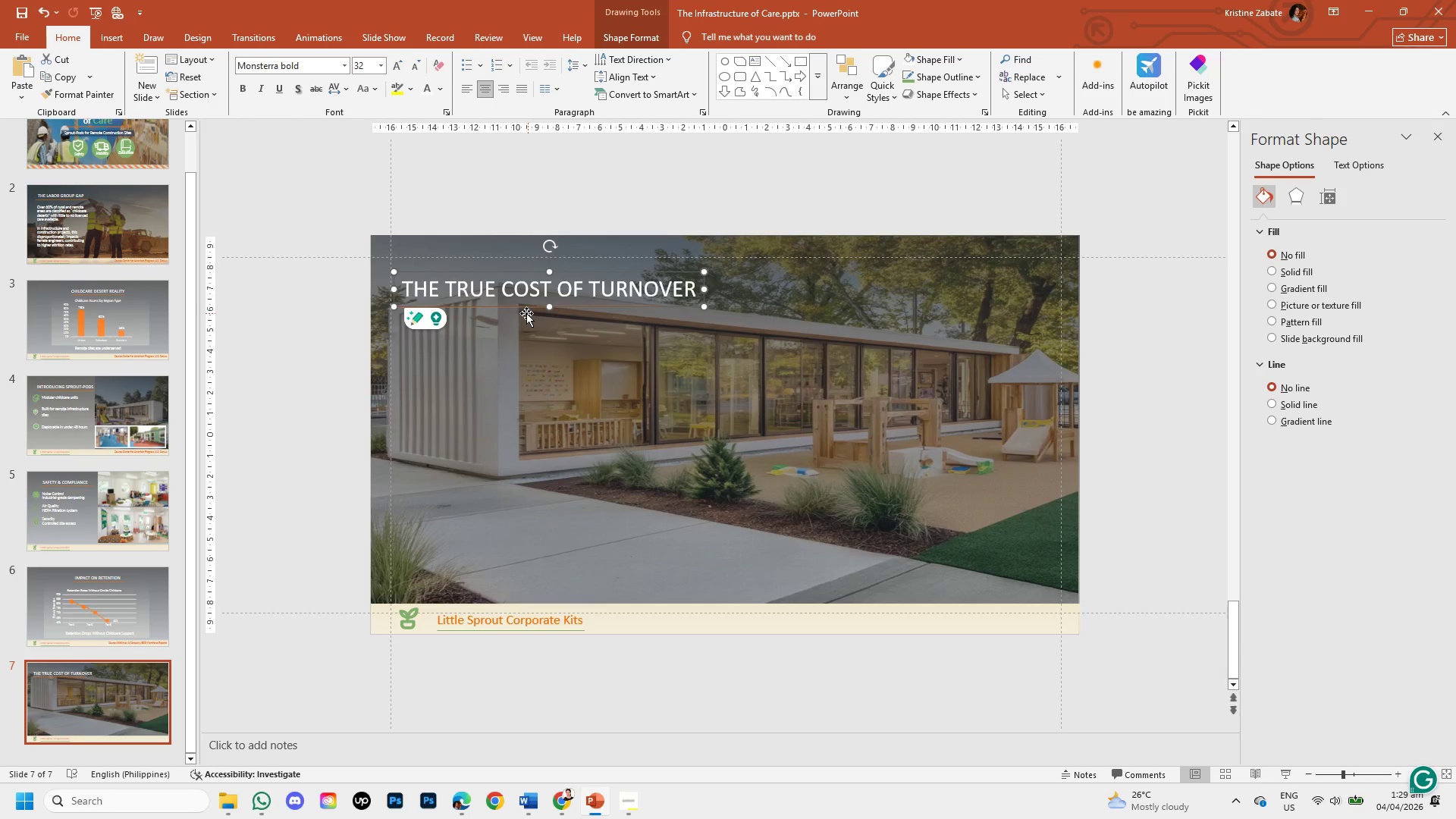 
left_click([516, 335])
 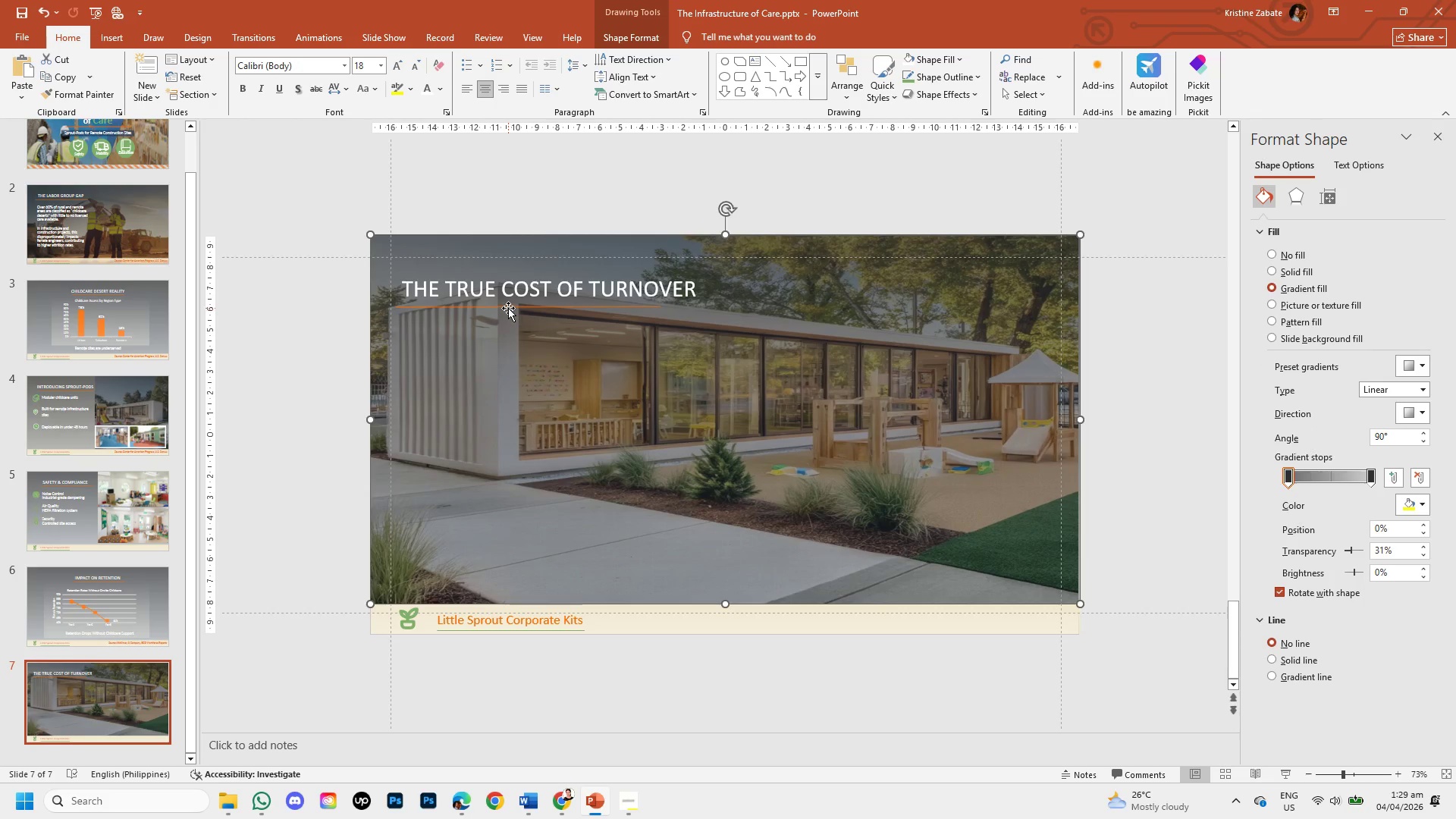 
left_click([508, 306])
 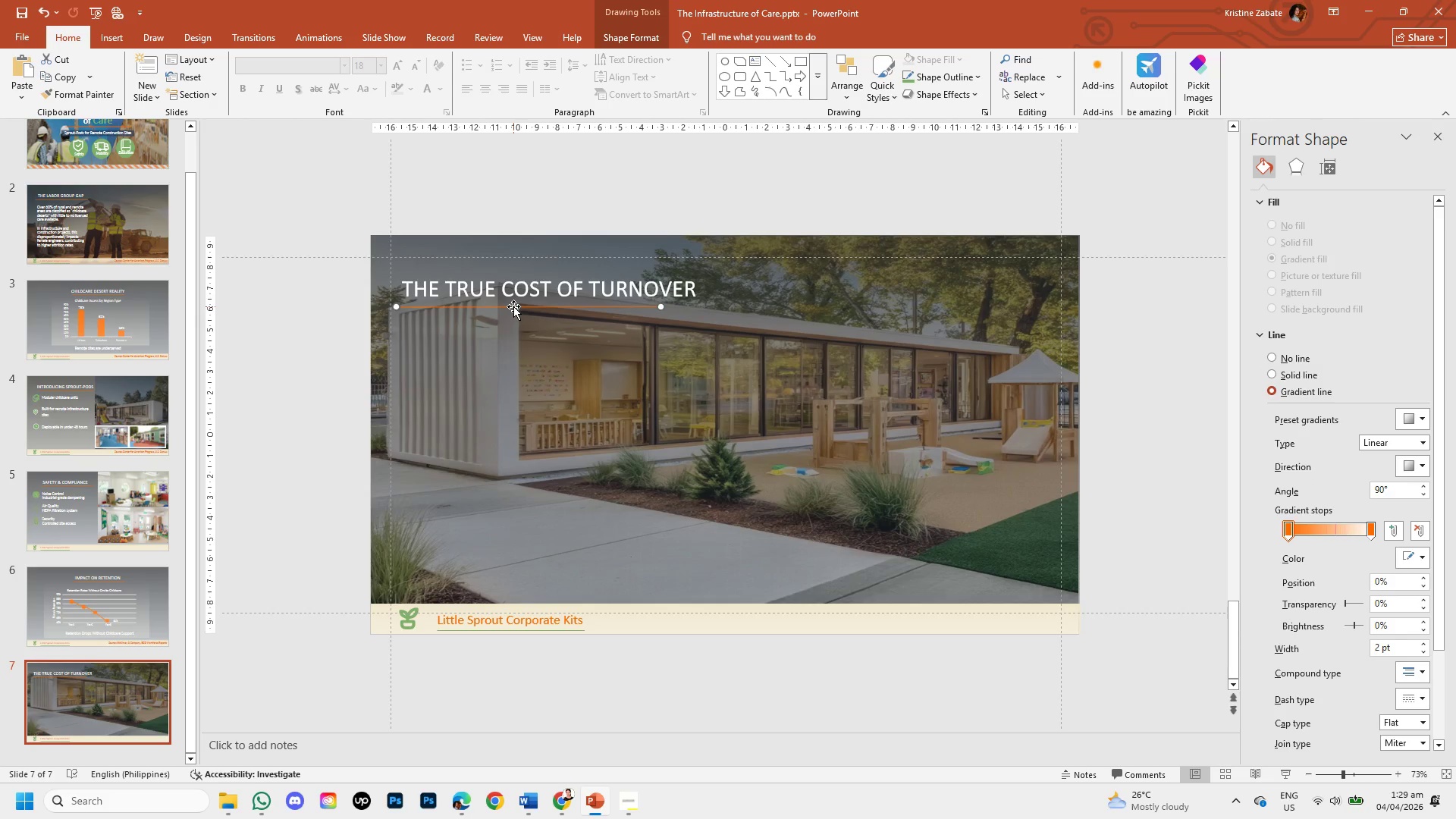 
left_click_drag(start_coordinate=[513, 306], to_coordinate=[541, 307])
 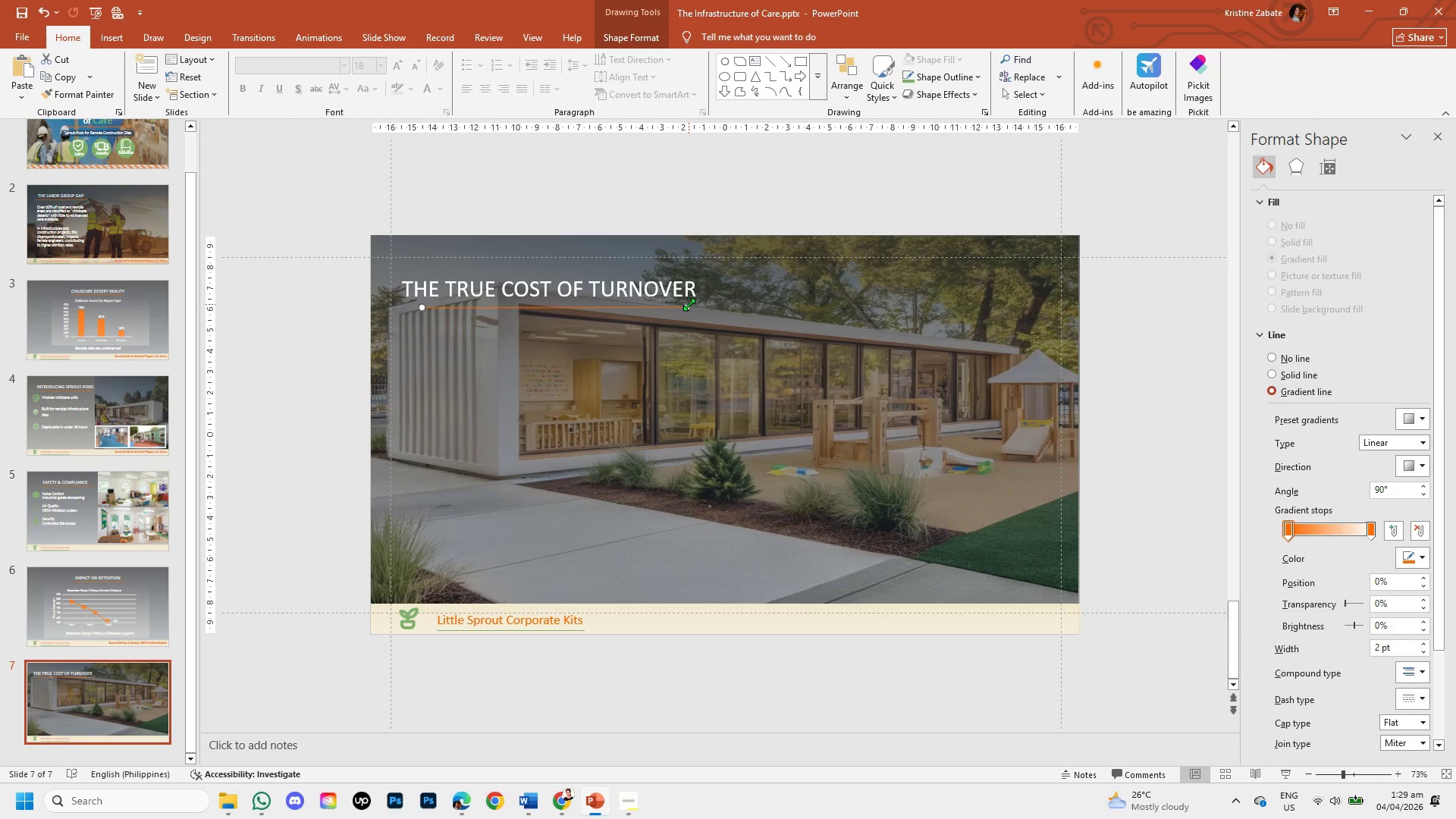 
left_click_drag(start_coordinate=[688, 306], to_coordinate=[704, 306])
 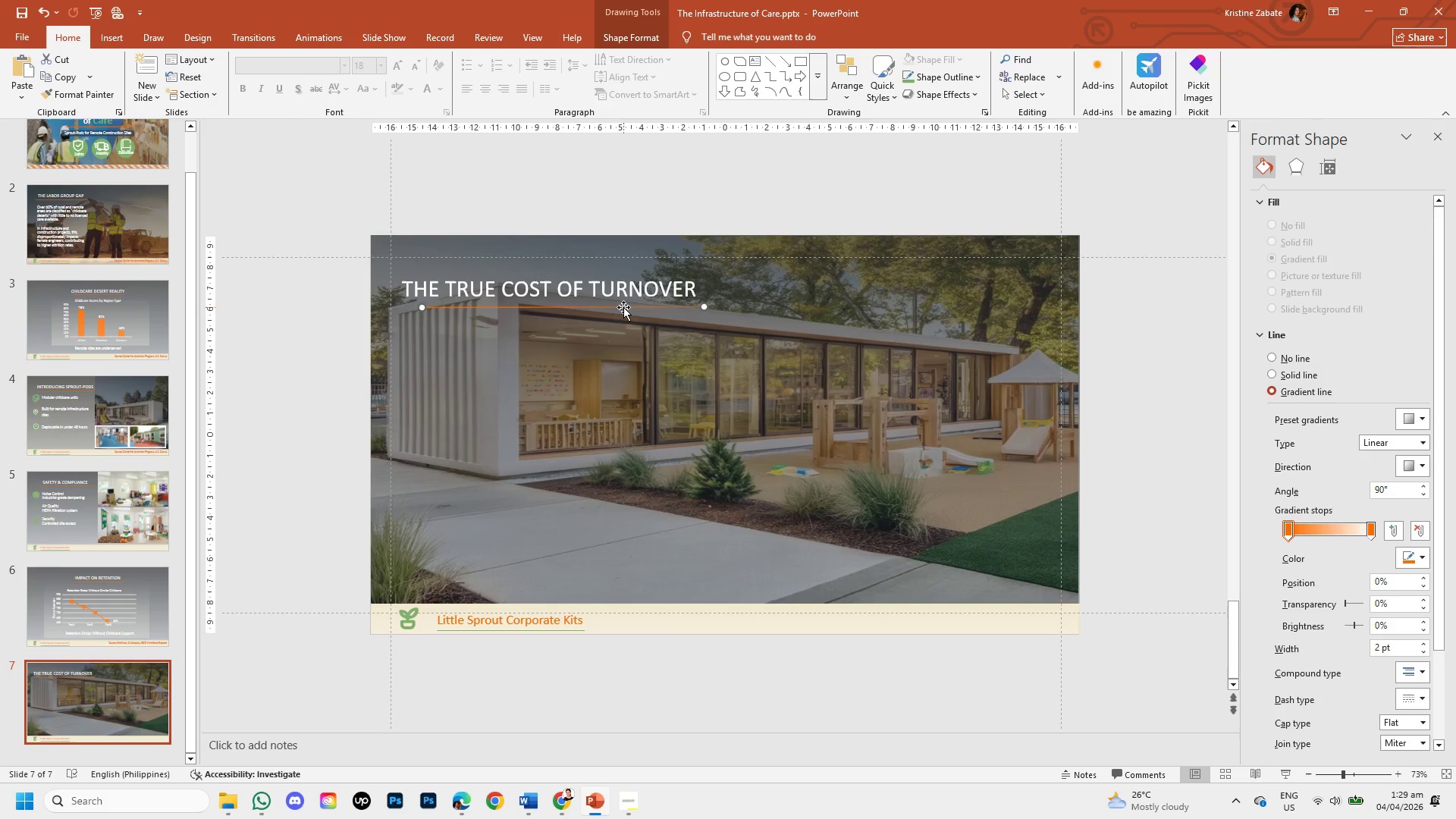 
left_click_drag(start_coordinate=[623, 307], to_coordinate=[610, 306])
 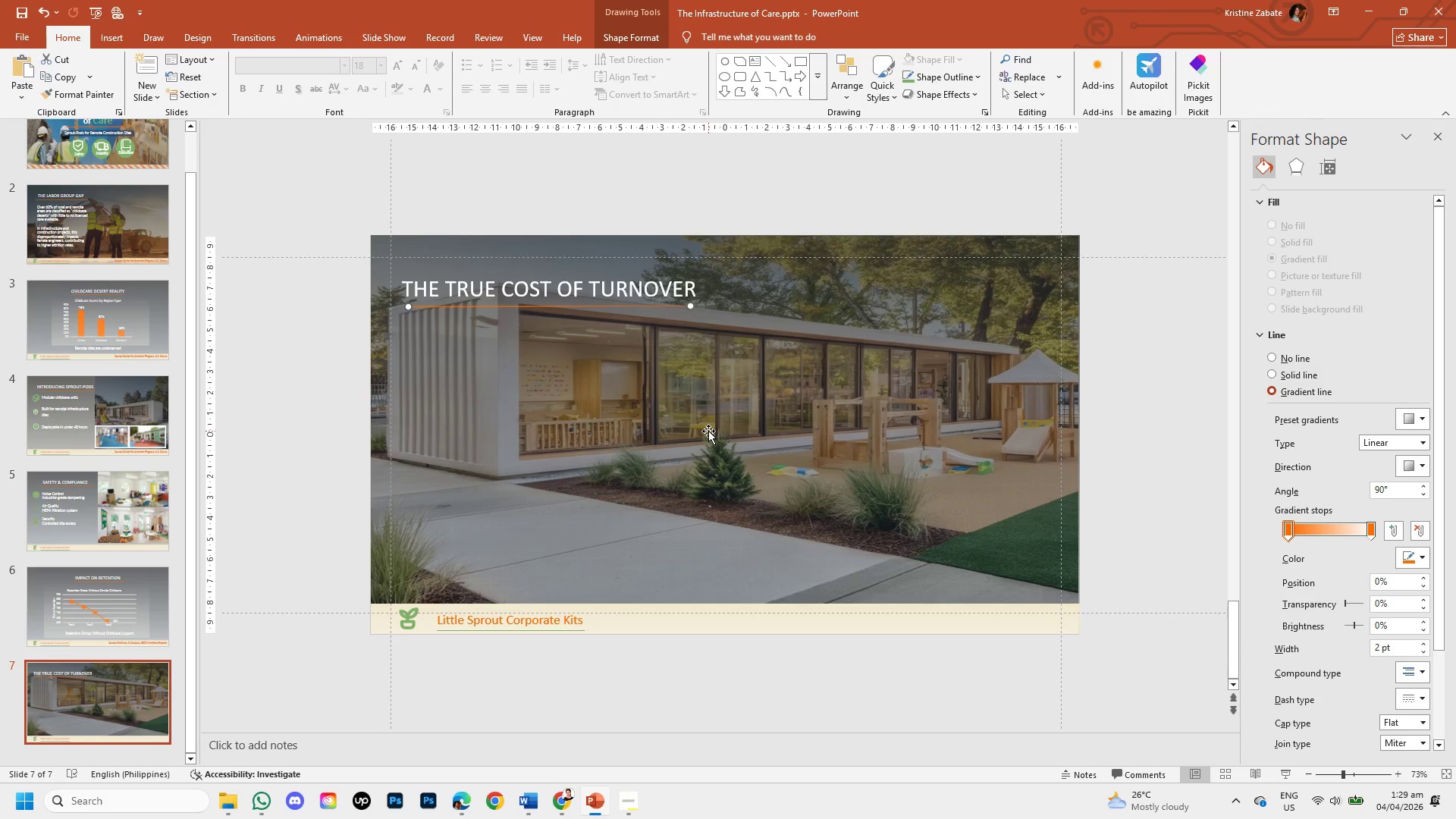 
left_click([708, 431])
 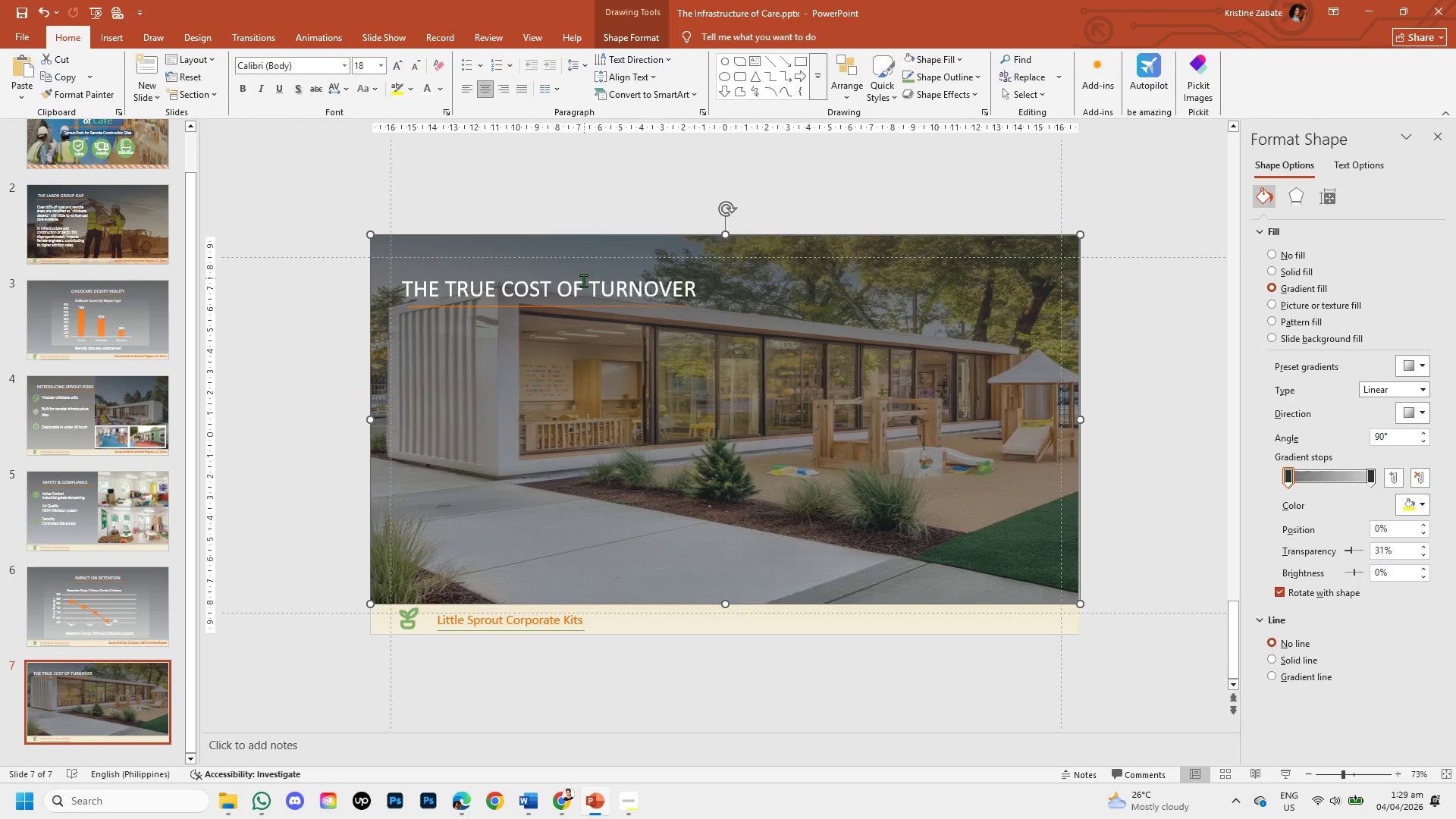 
left_click([574, 306])
 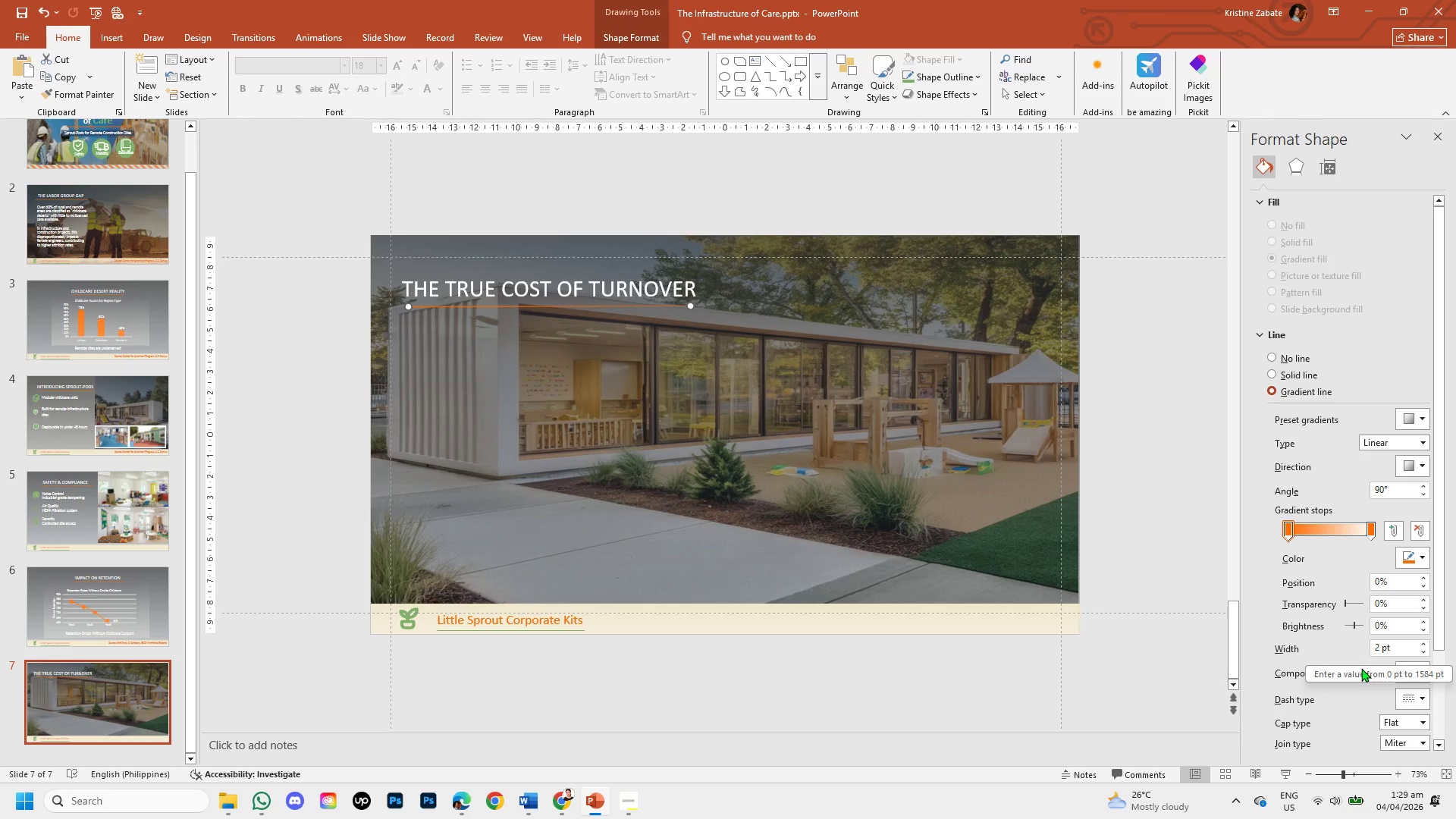 
scroll: coordinate [1326, 680], scroll_direction: down, amount: 3.0
 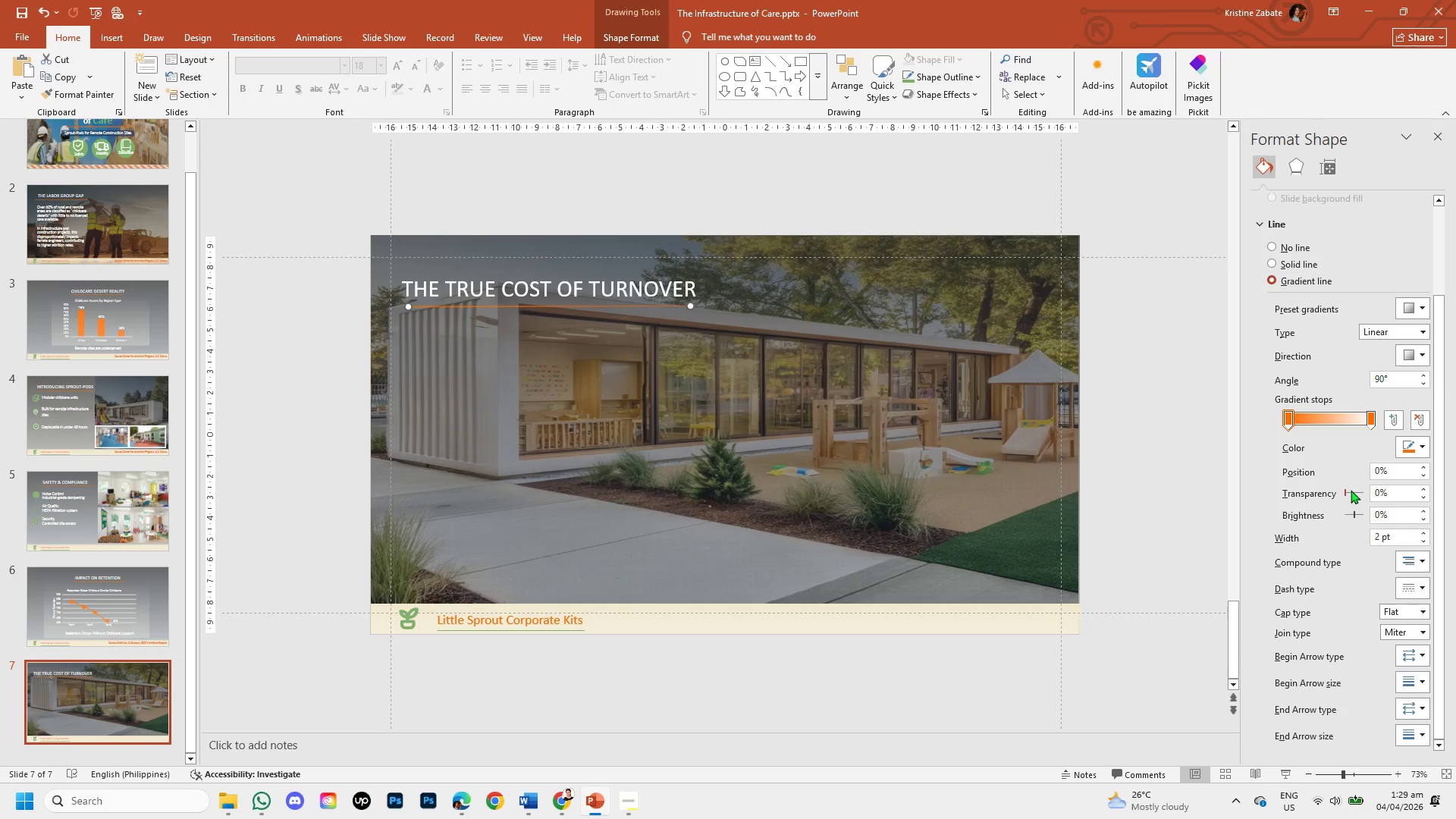 
left_click([1351, 491])
 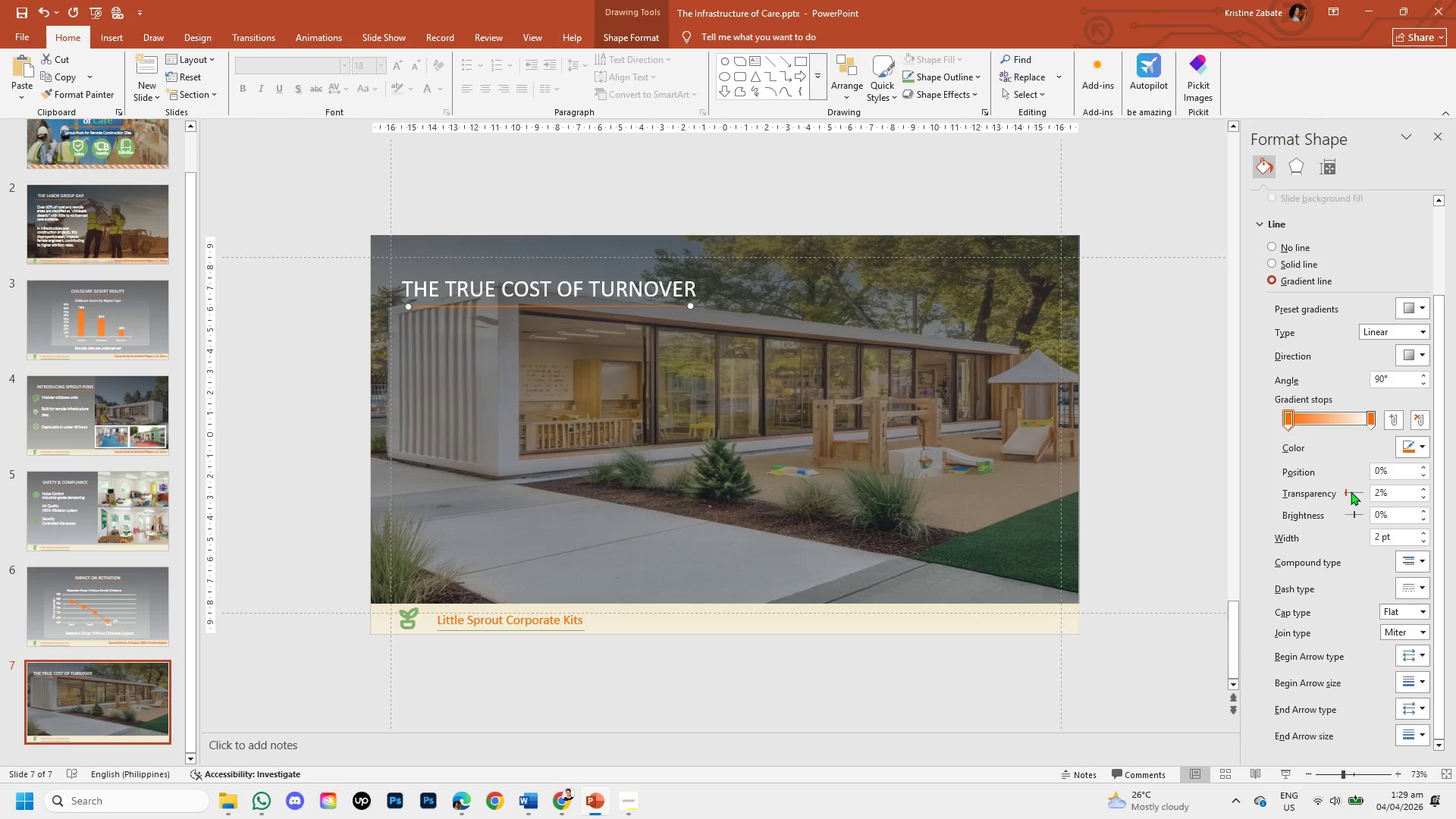 
double_click([1351, 491])
 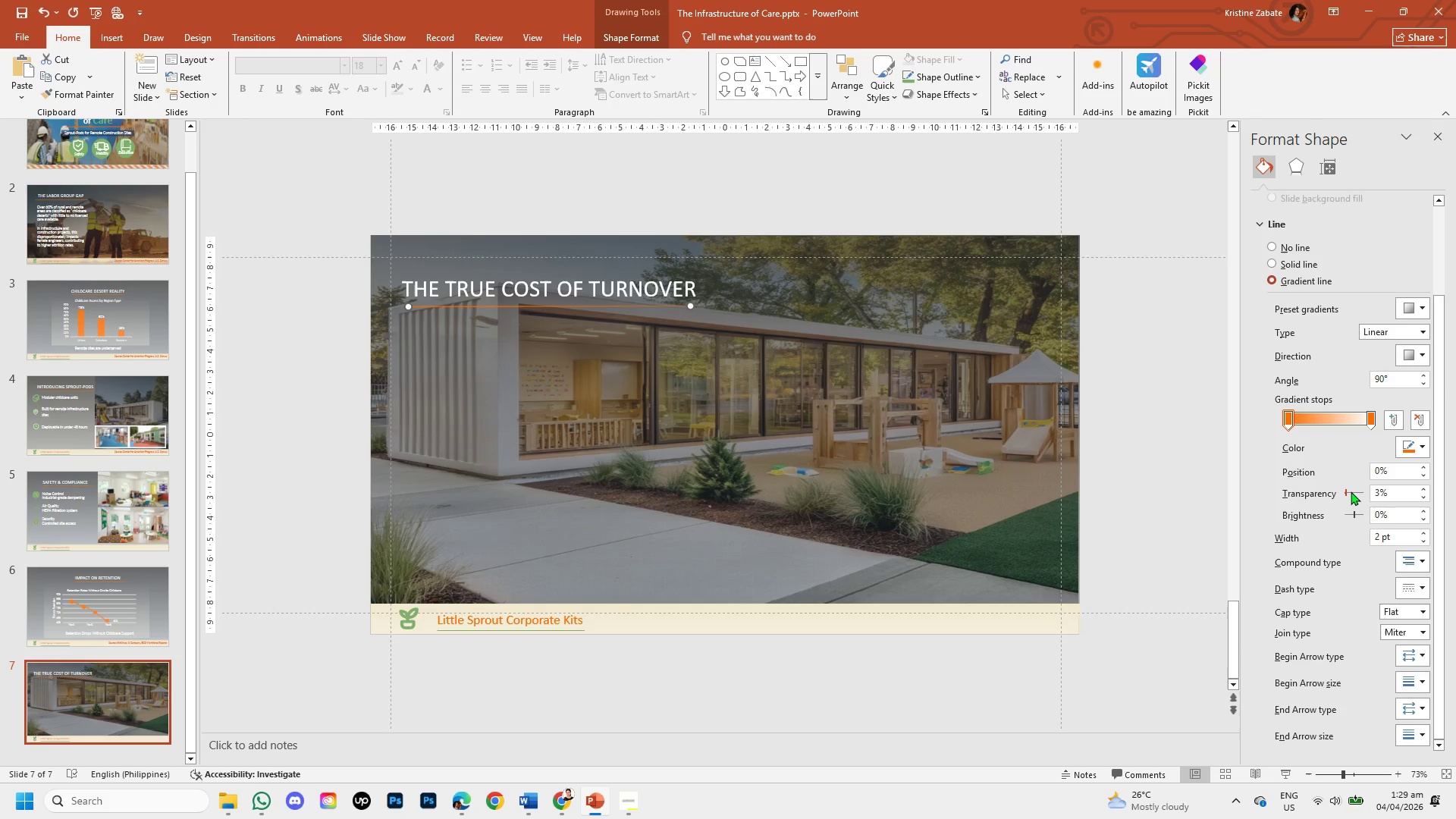 
double_click([1351, 491])
 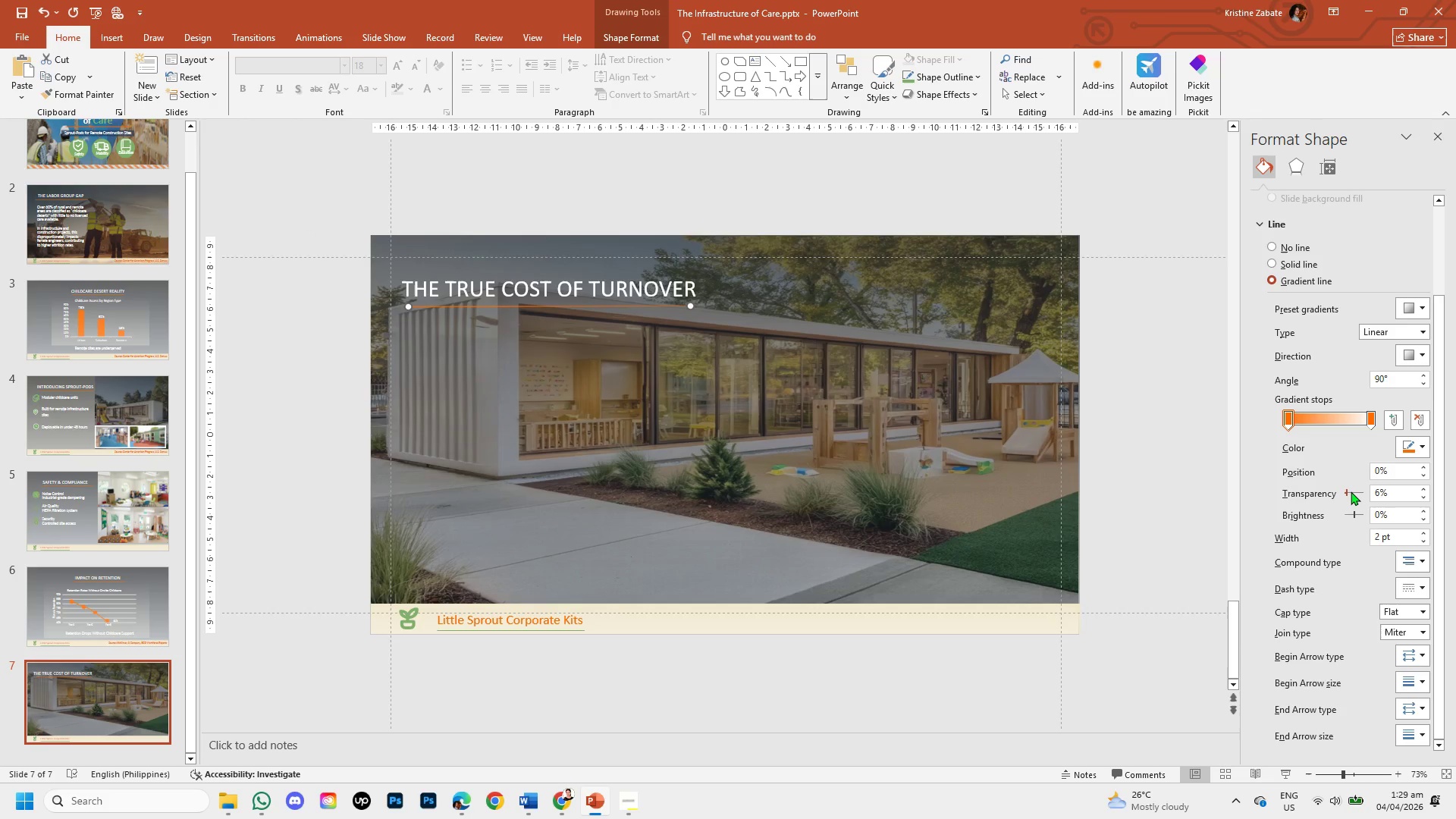 
triple_click([1351, 491])
 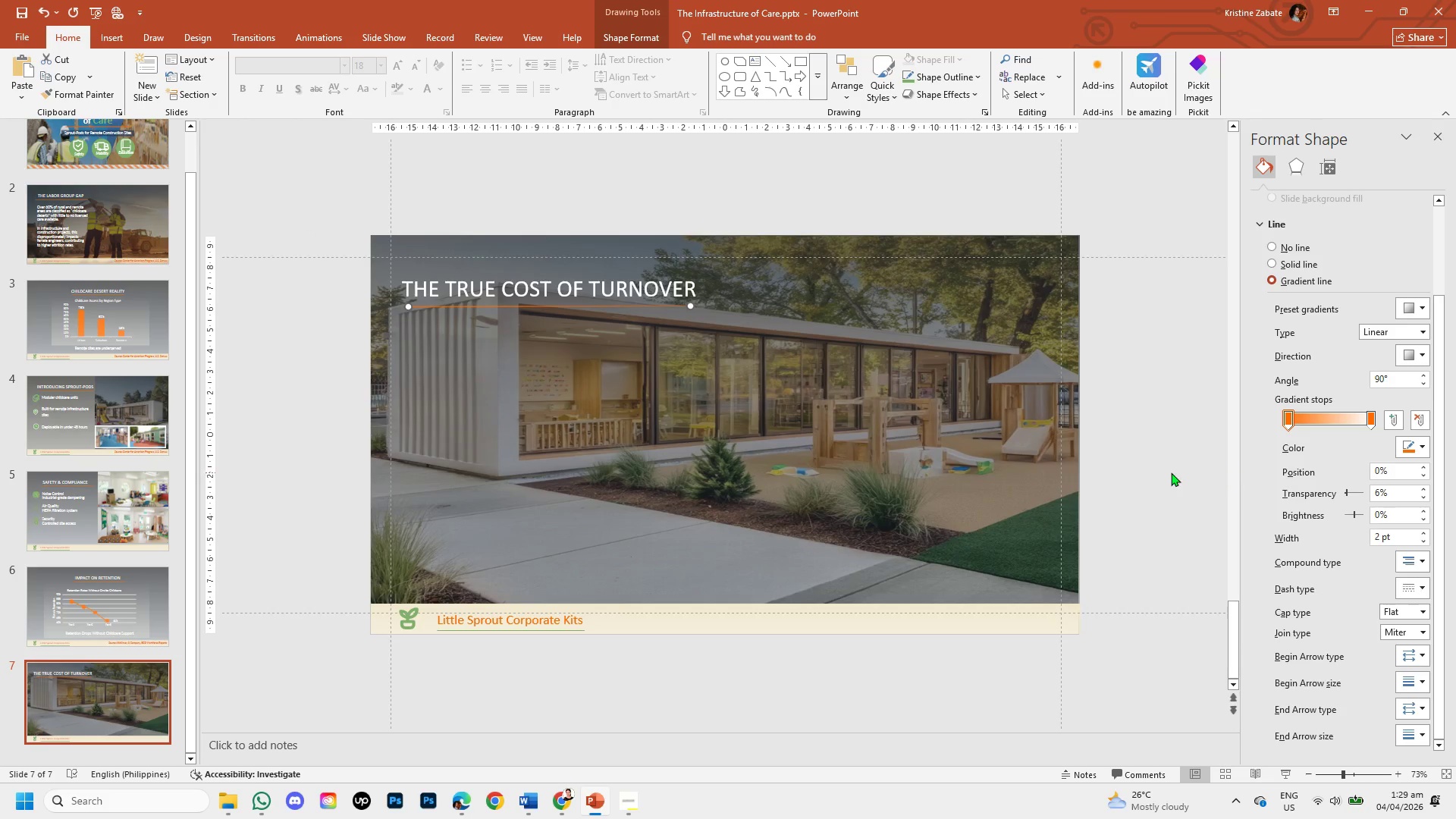 
left_click([1171, 472])
 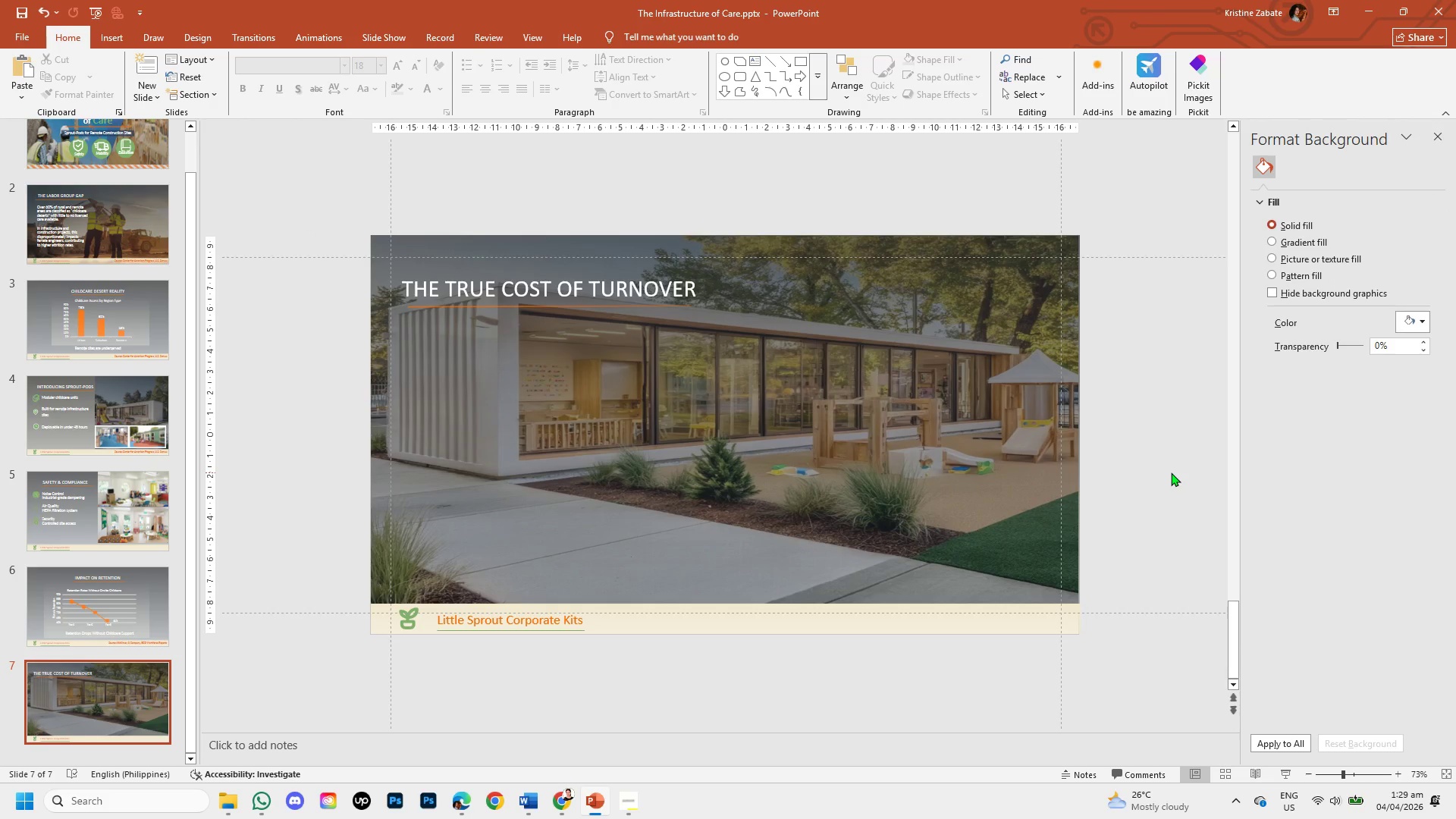 
key(Control+Z)
 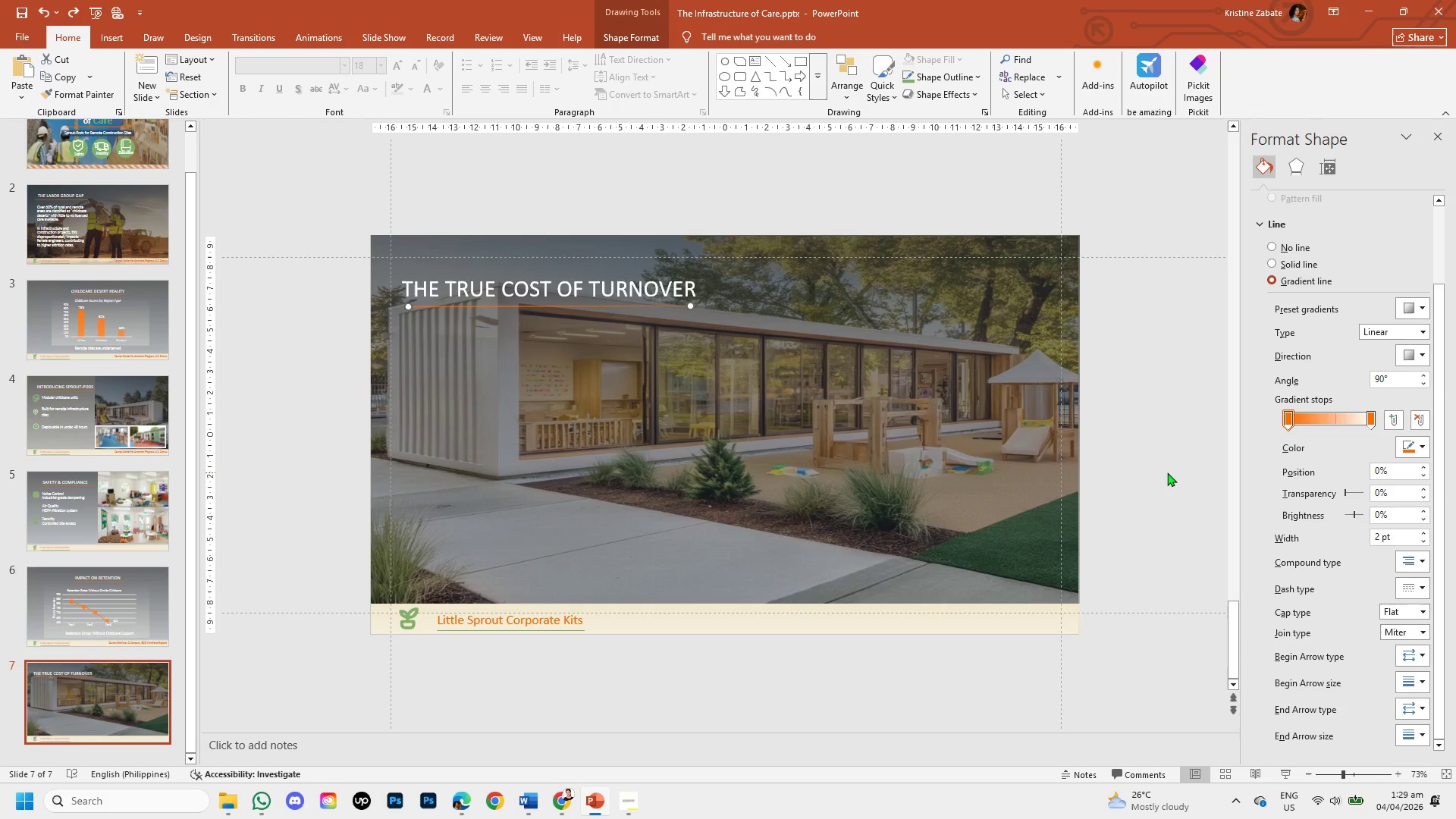 
left_click([1167, 472])
 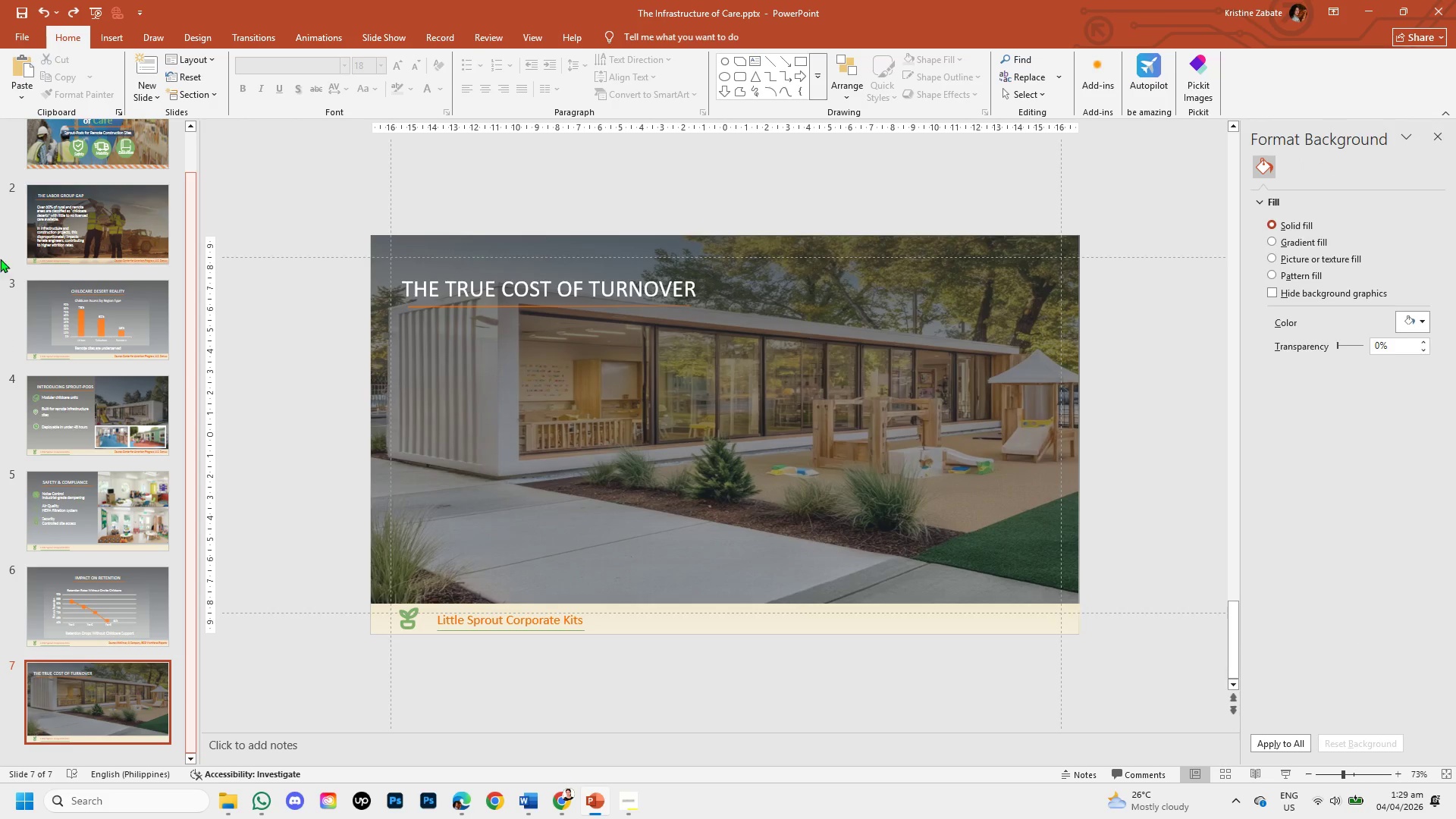 
wait(5.96)
 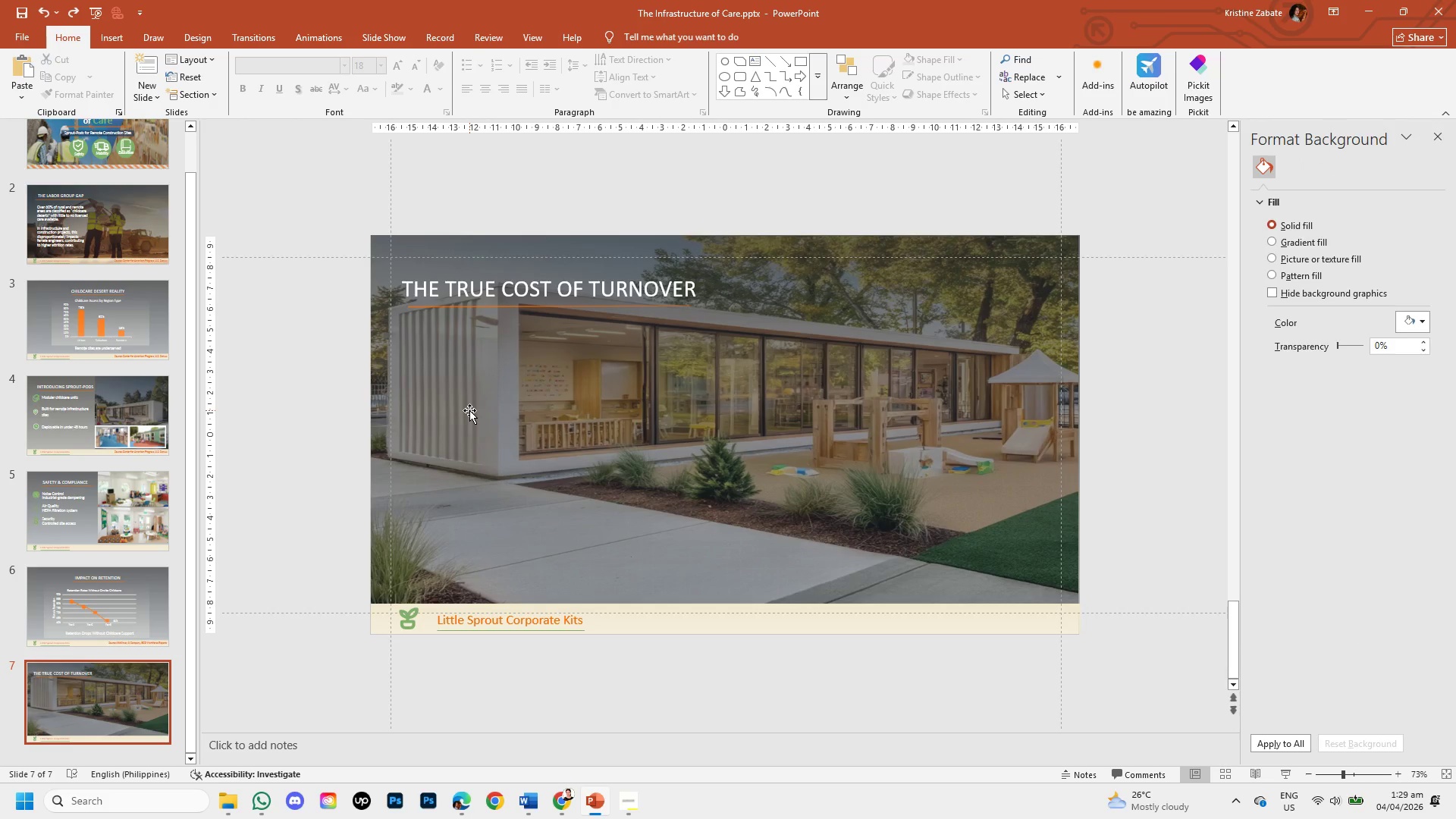 
mouse_move([84, 12])
 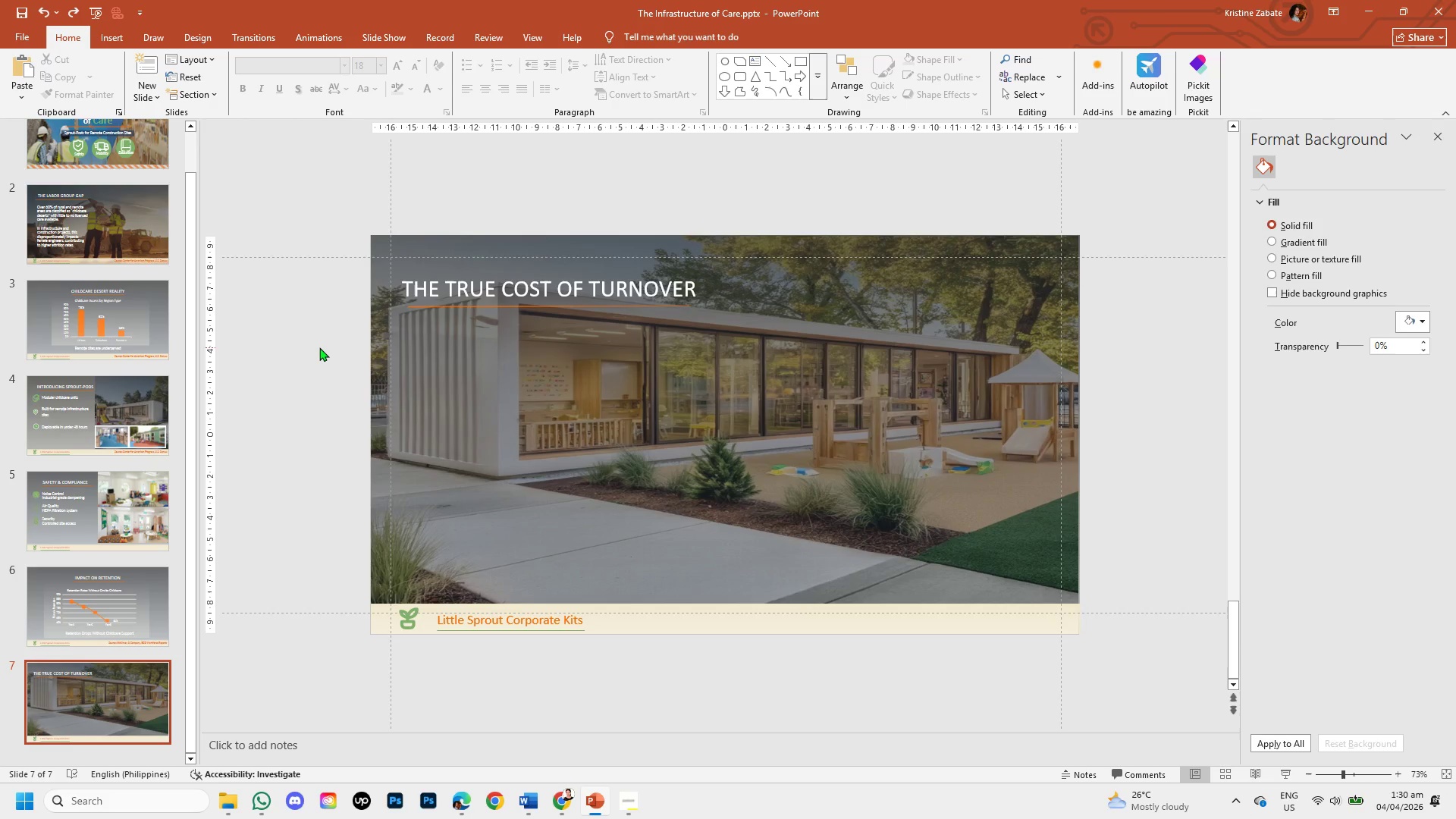 
wait(15.28)
 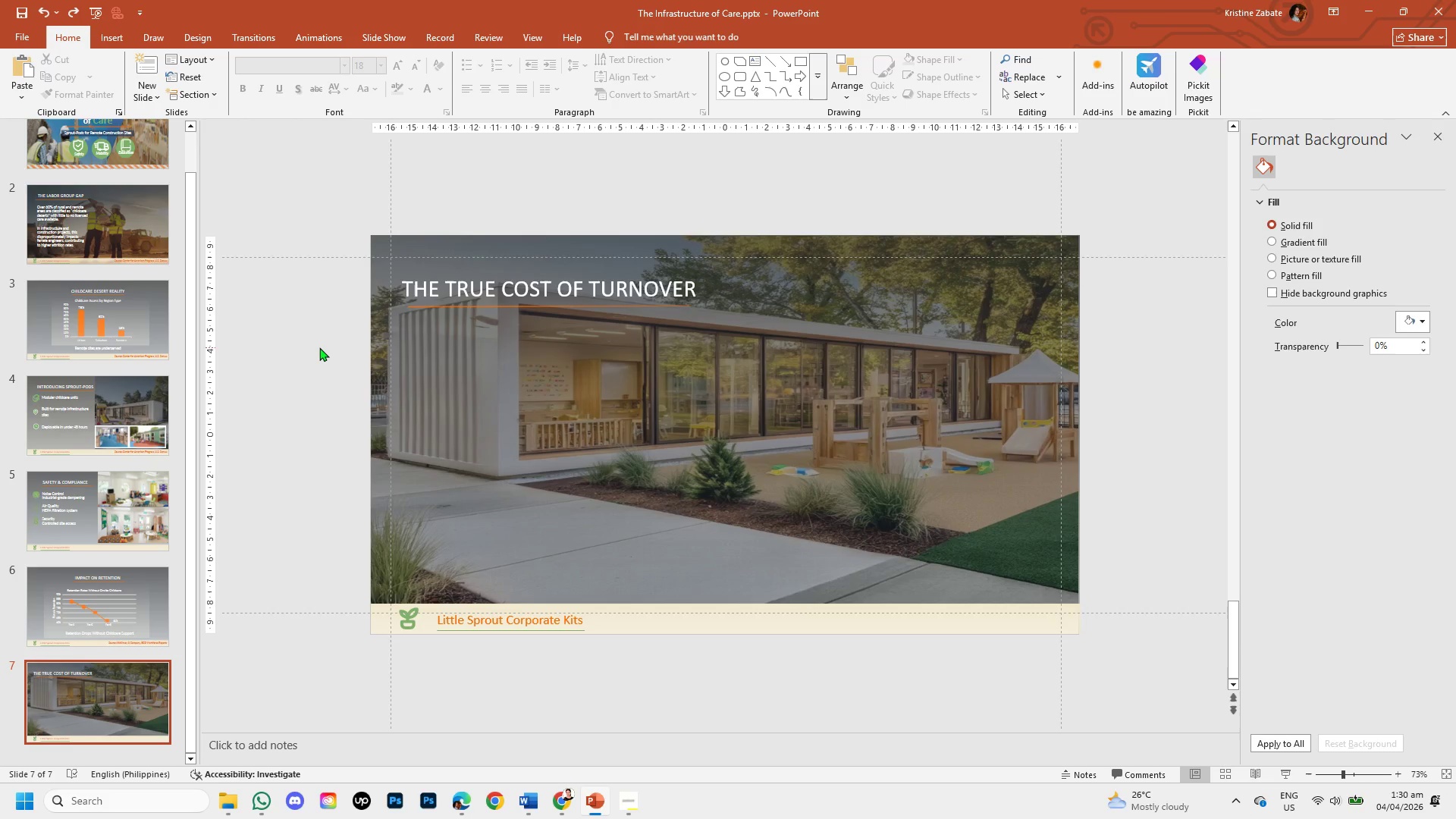 
left_click([89, 516])
 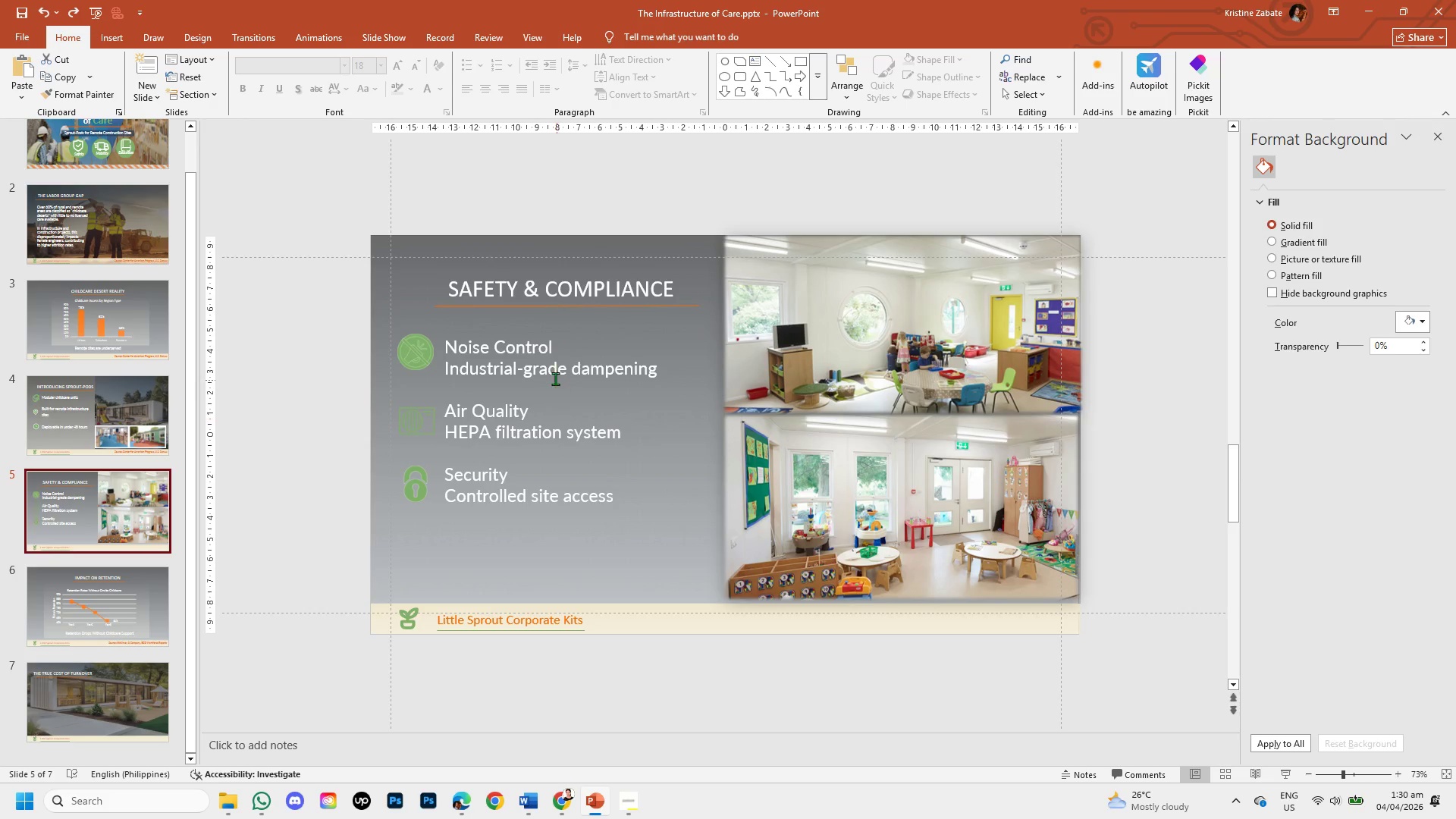 
left_click([554, 373])
 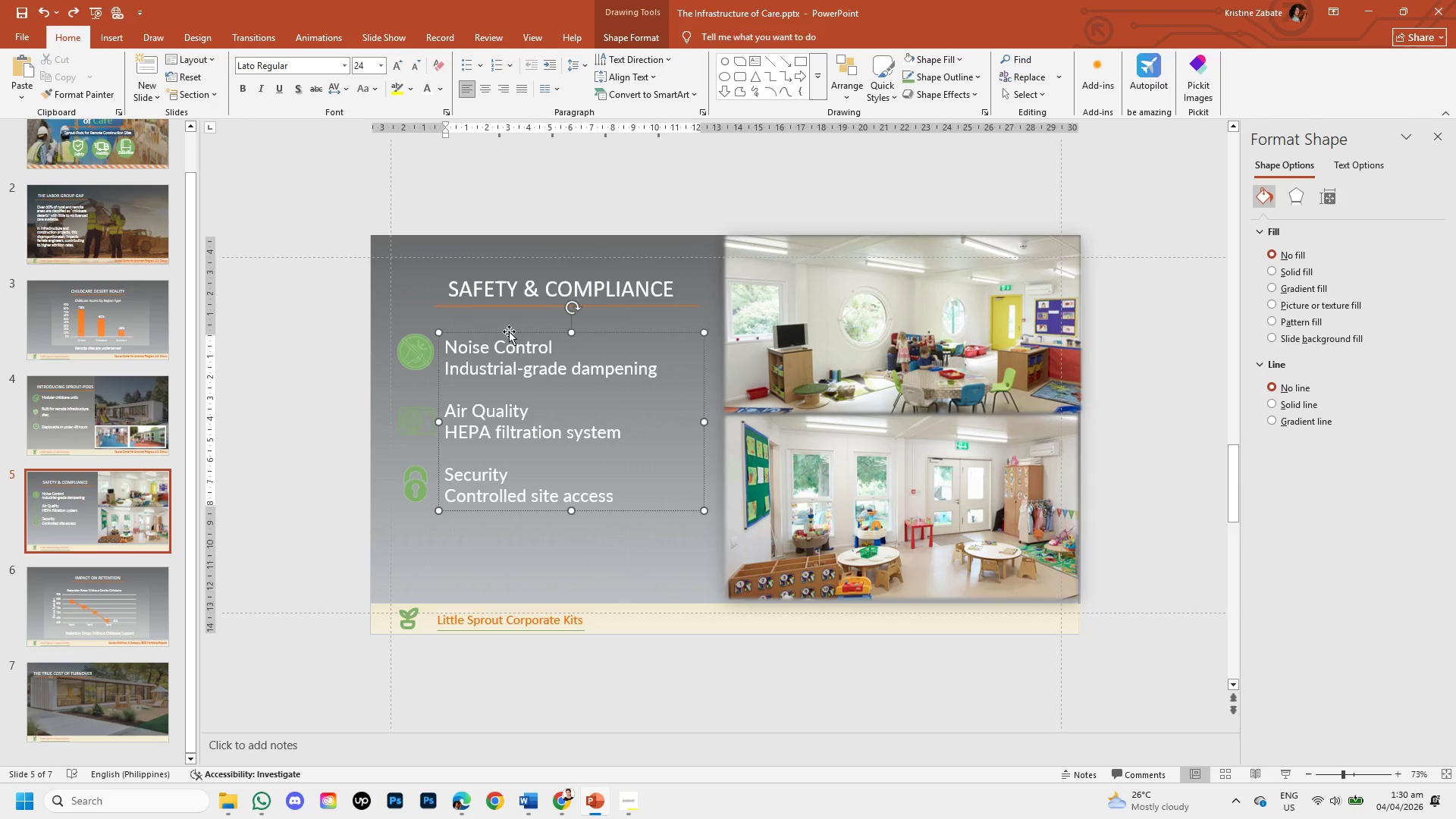 
left_click([509, 331])
 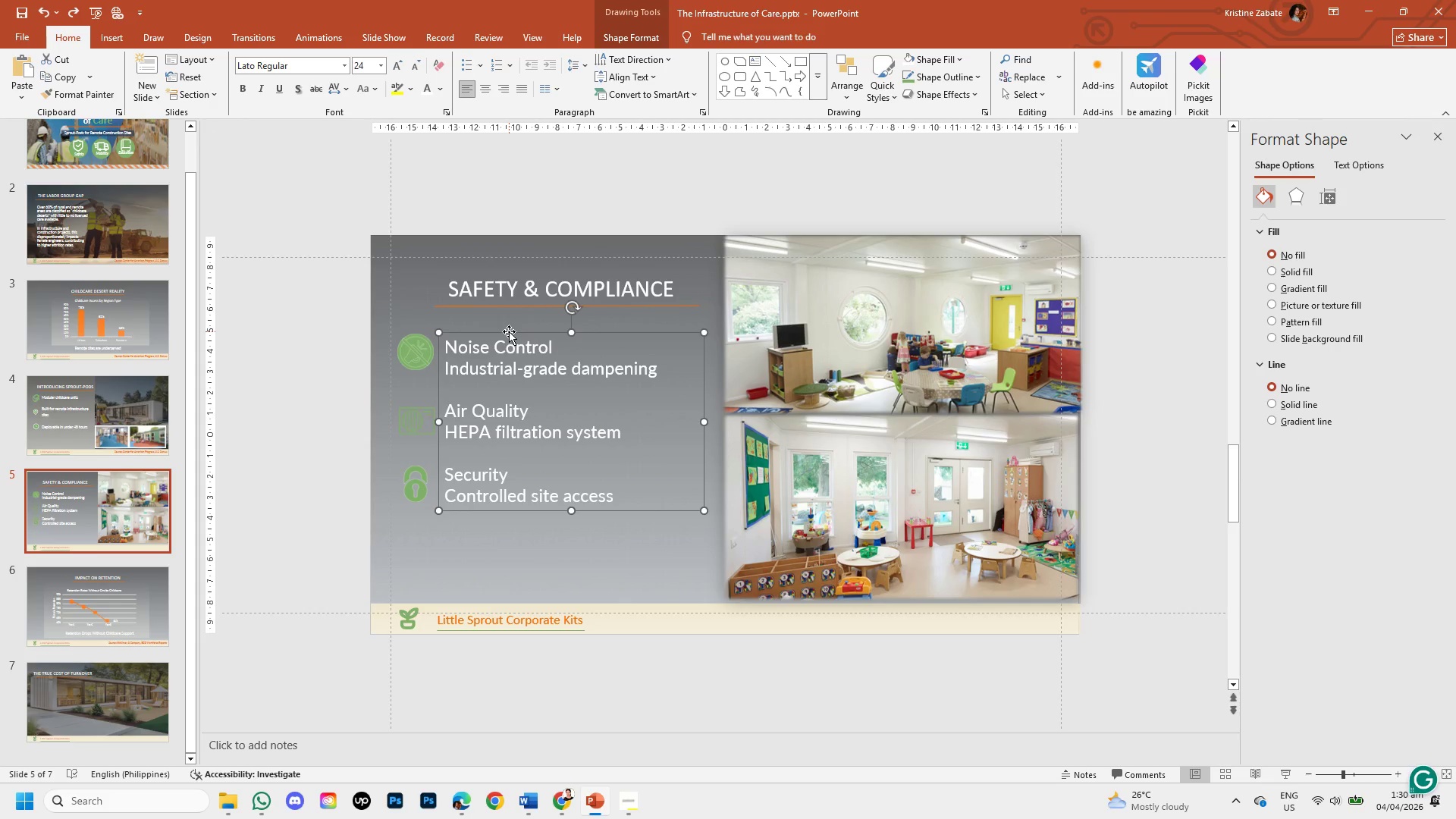 
key(Control+V)
 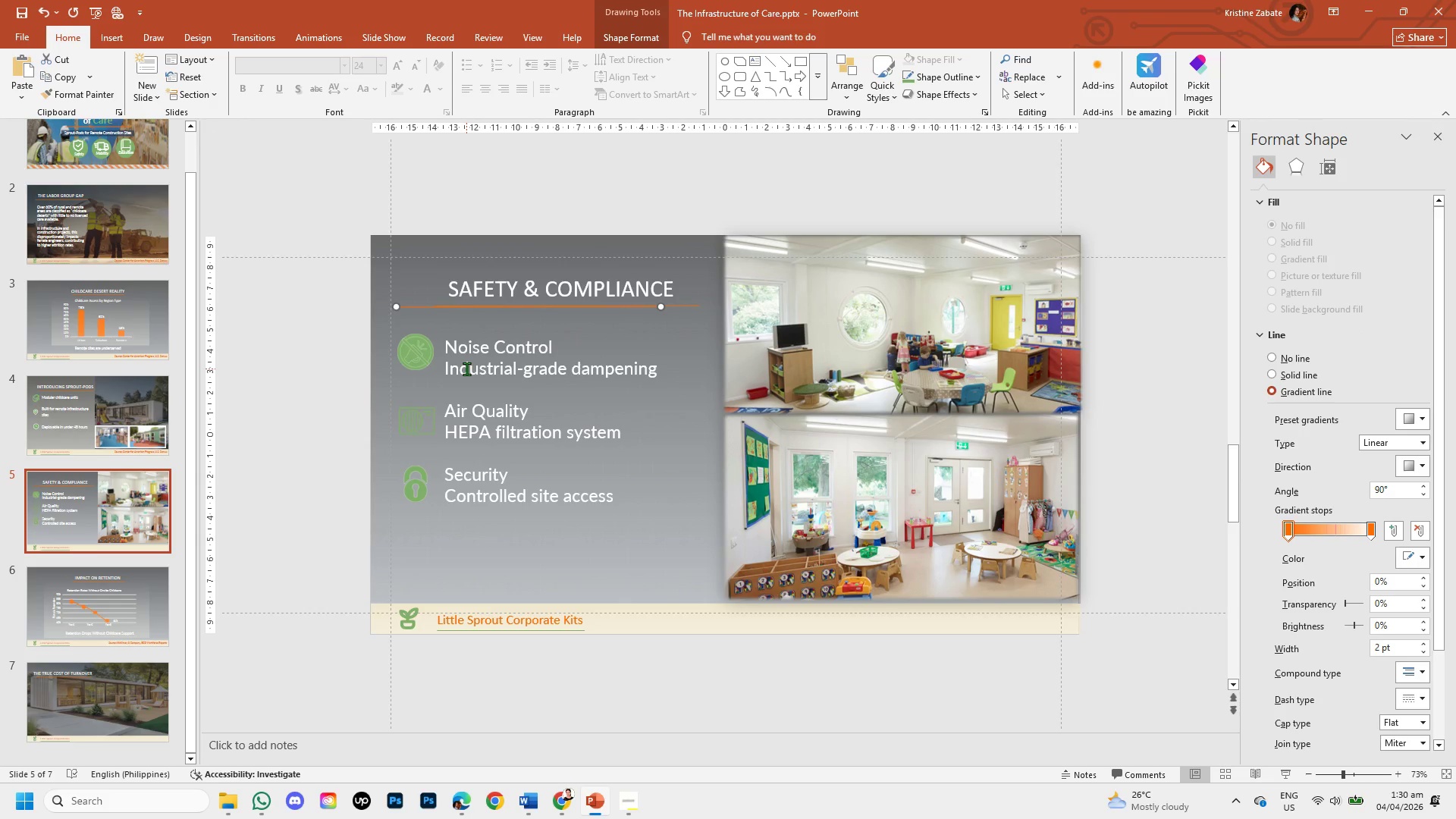 
key(Control+Z)
 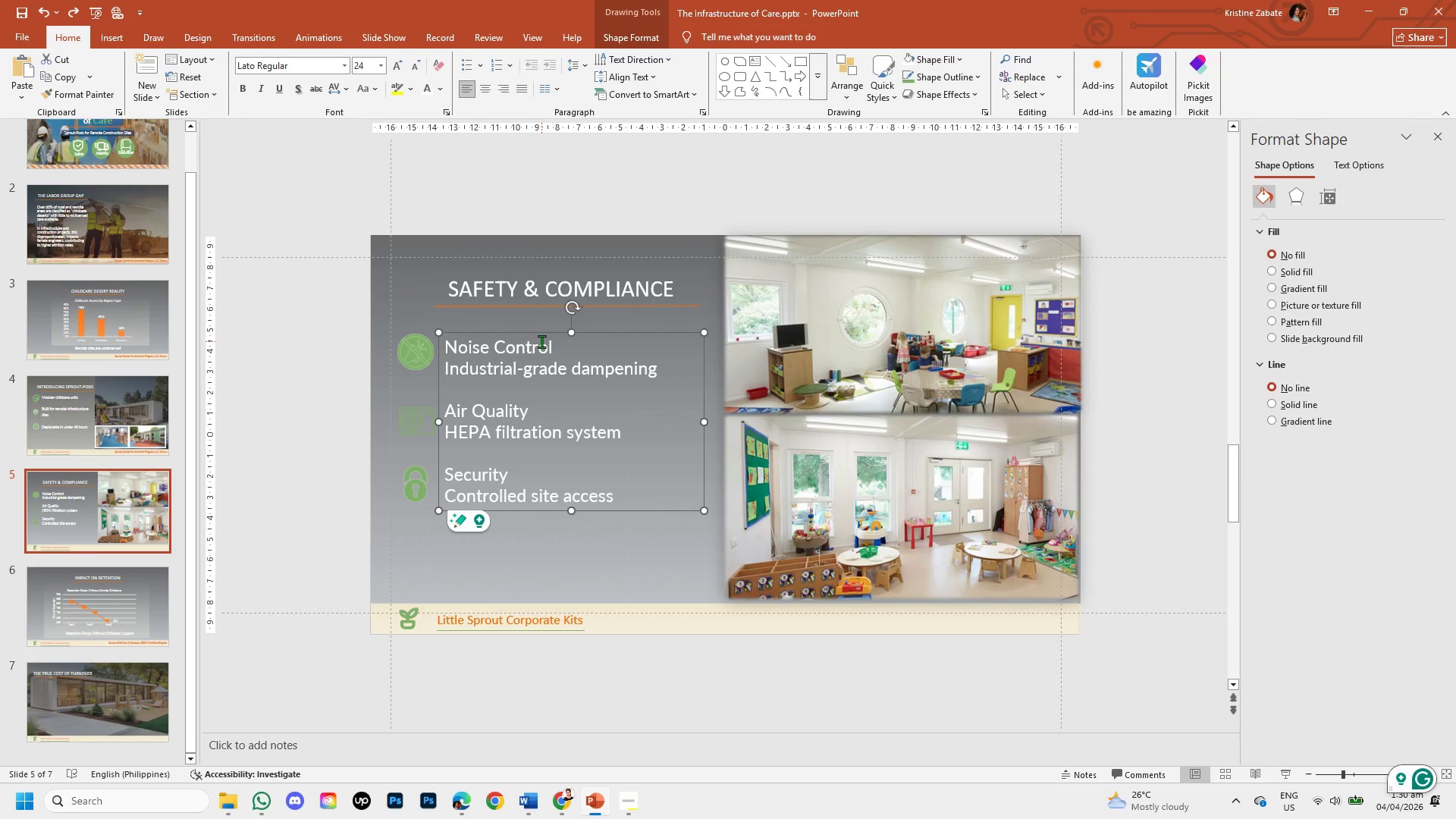 
left_click([544, 334])
 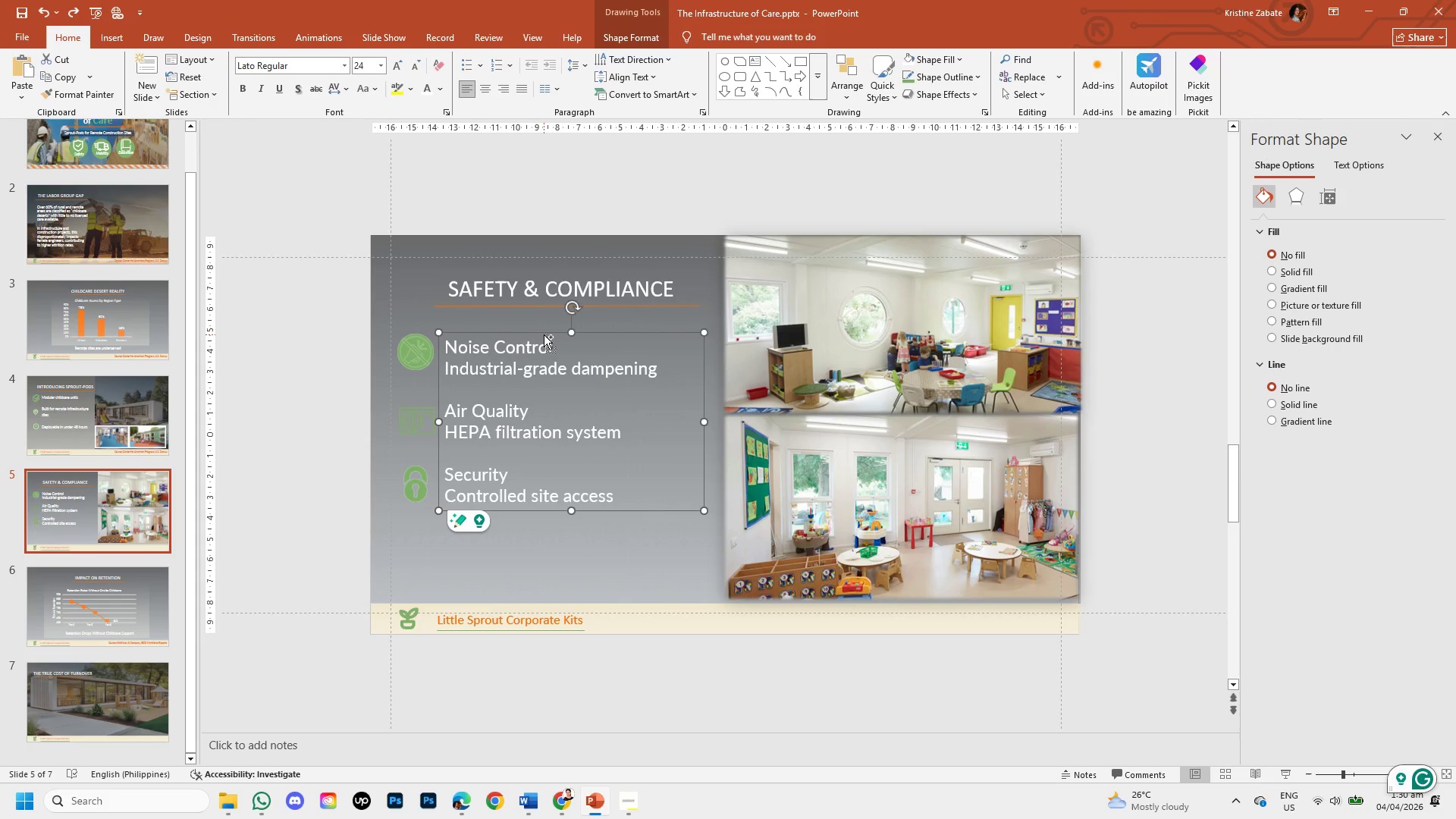 
key(Control+C)
 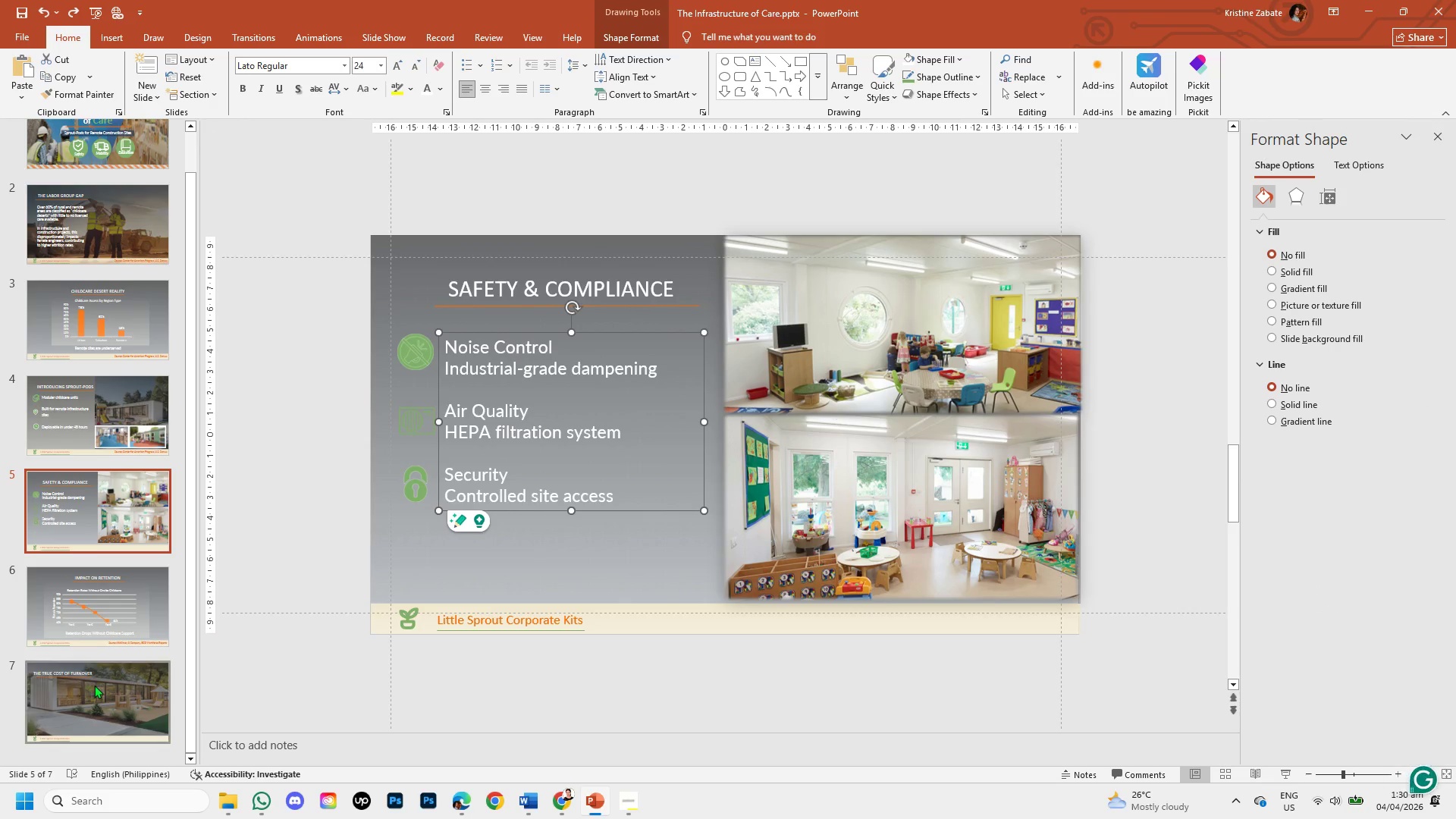 
left_click([93, 685])
 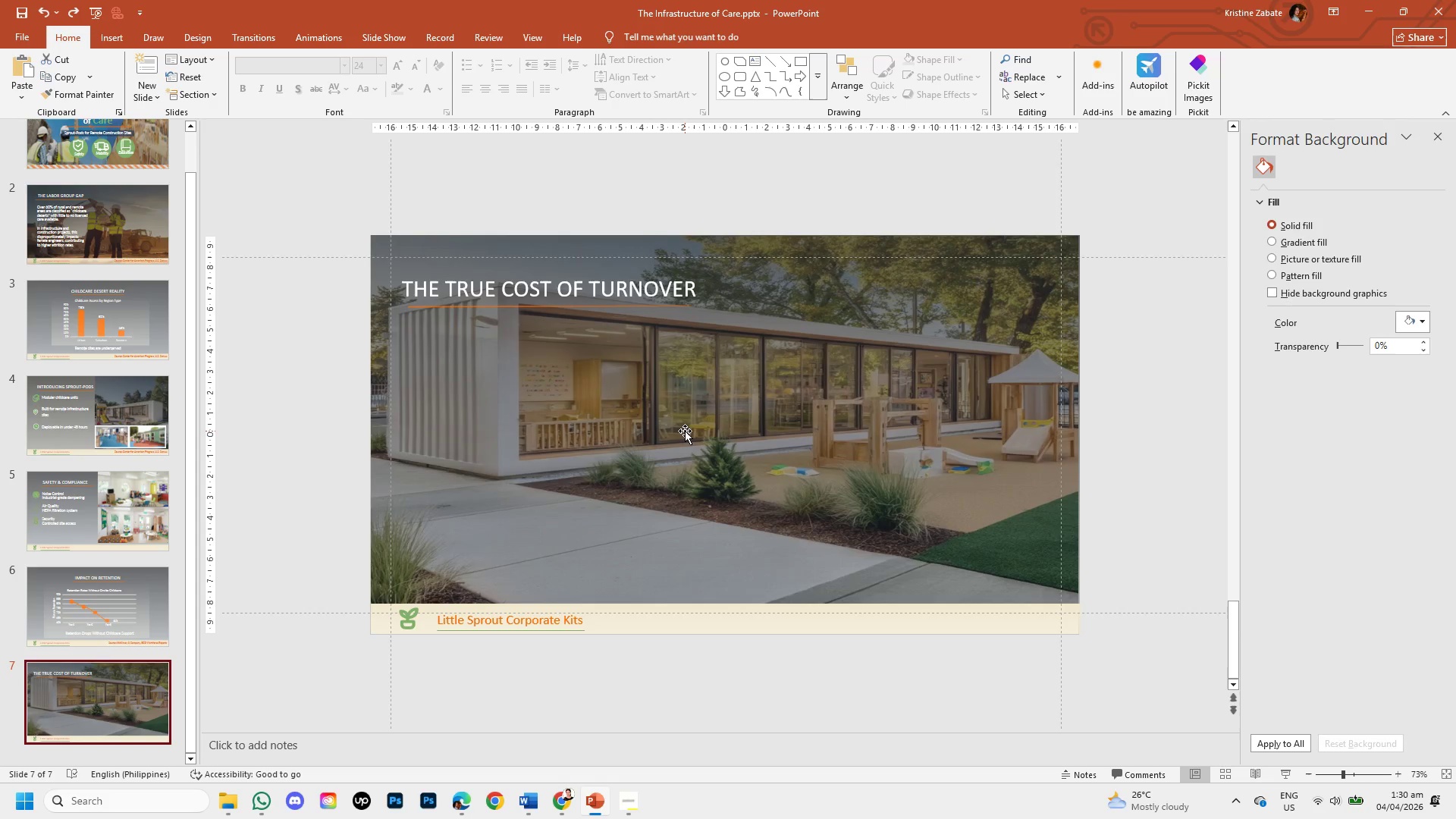 
key(Control+V)
 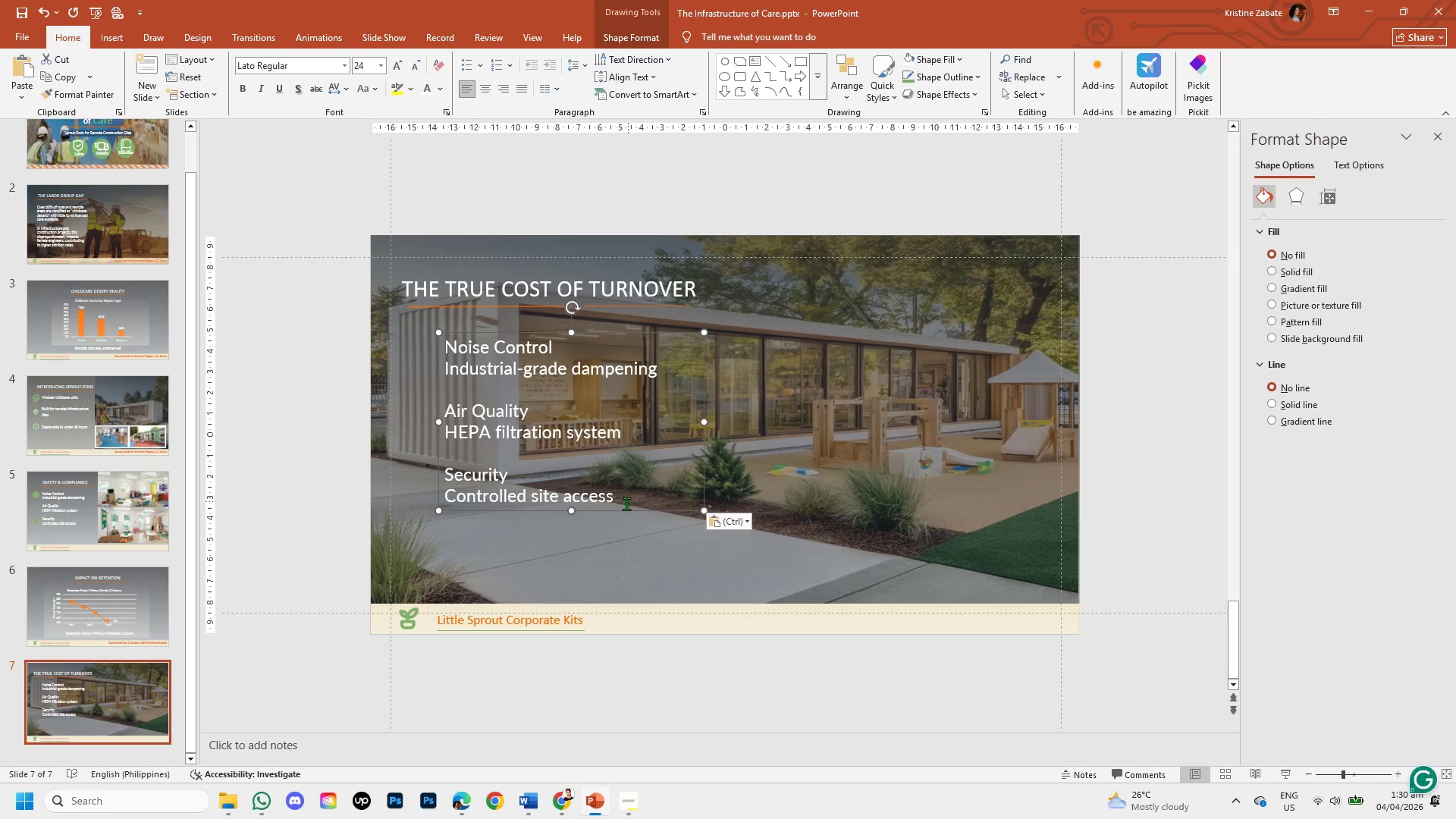 
left_click_drag(start_coordinate=[620, 502], to_coordinate=[461, 353])
 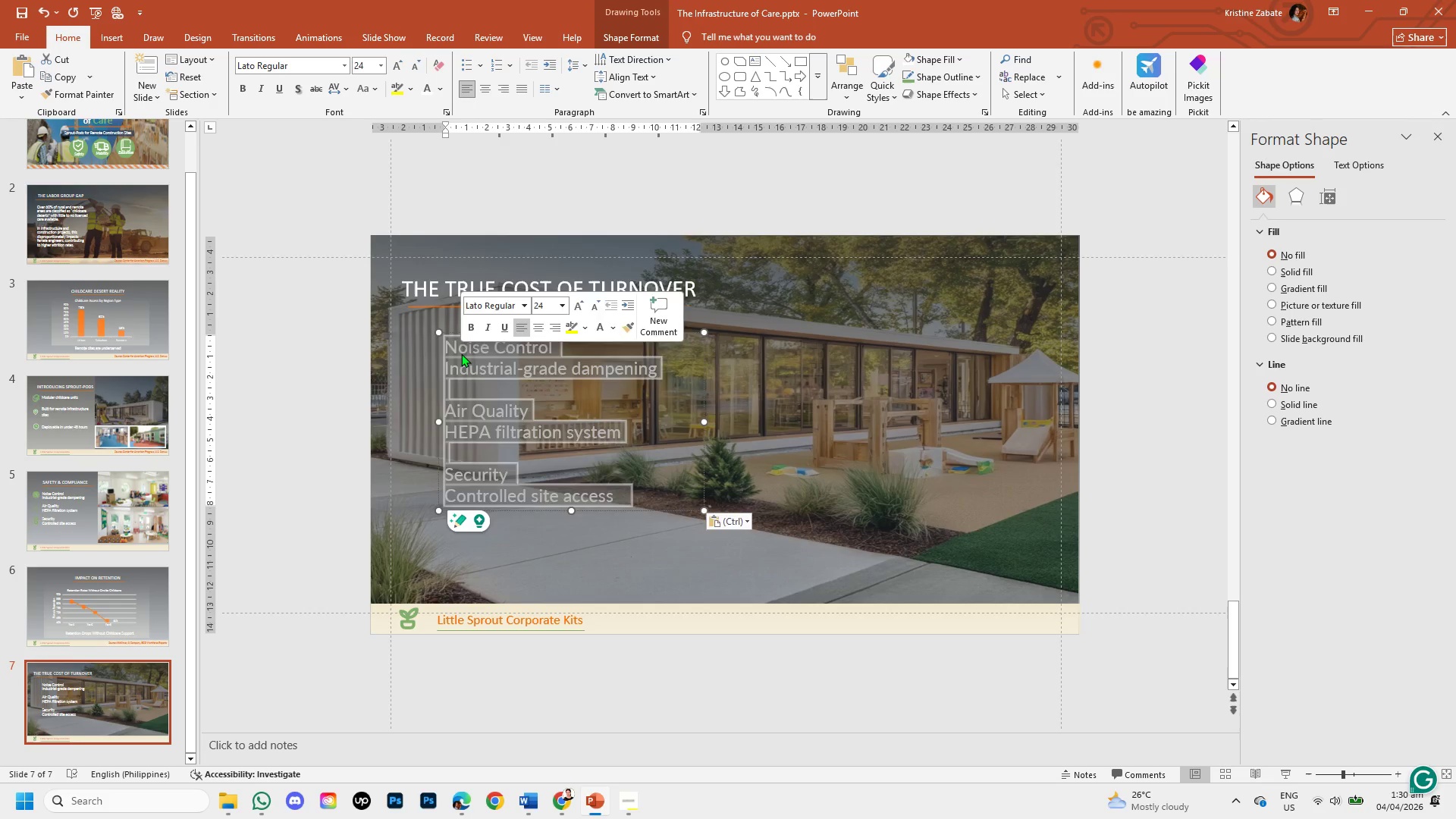 
key(Backspace)
 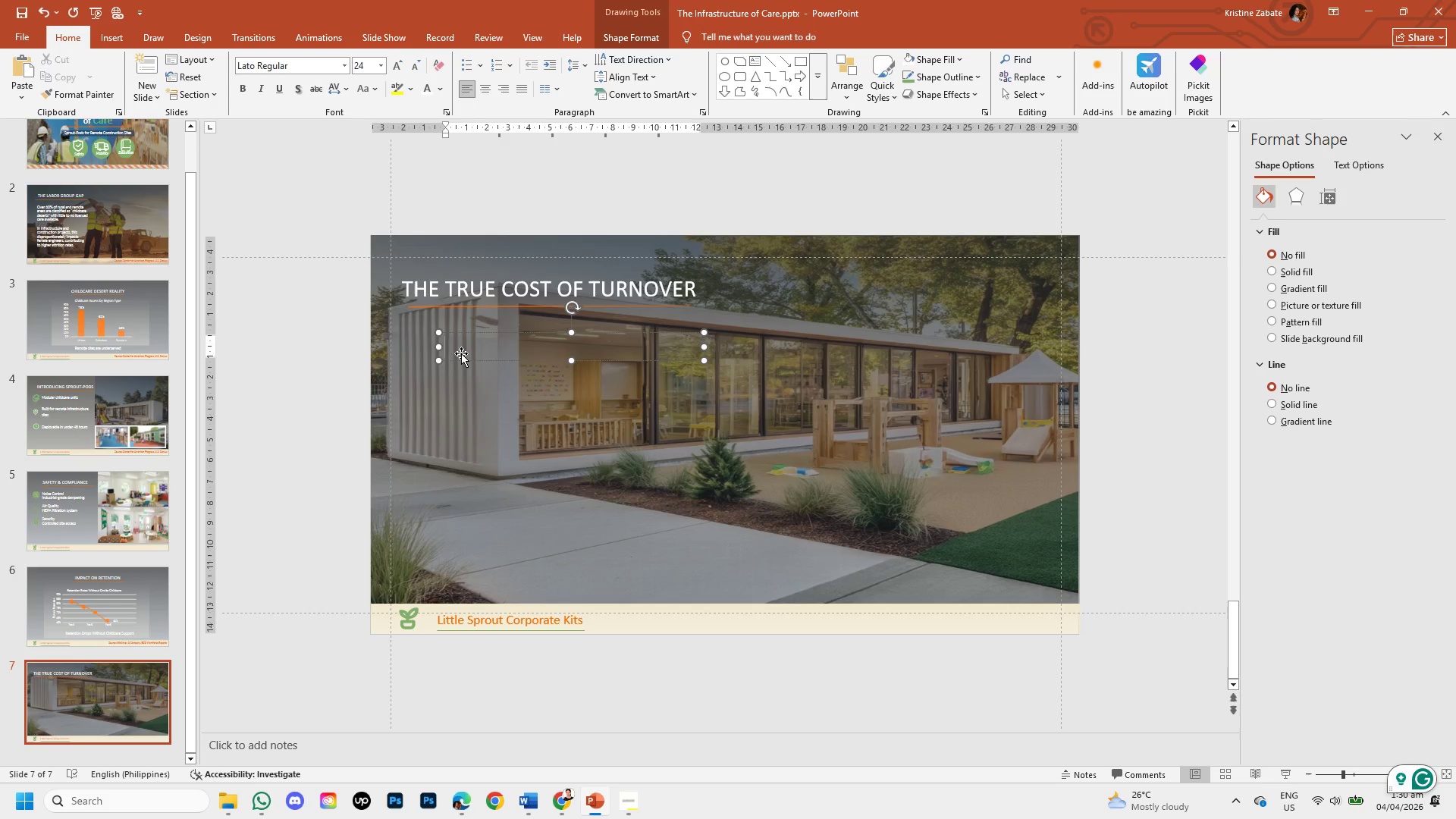 
type(r)
key(Backspace)
type(Replacing a skilled engineer cost)
 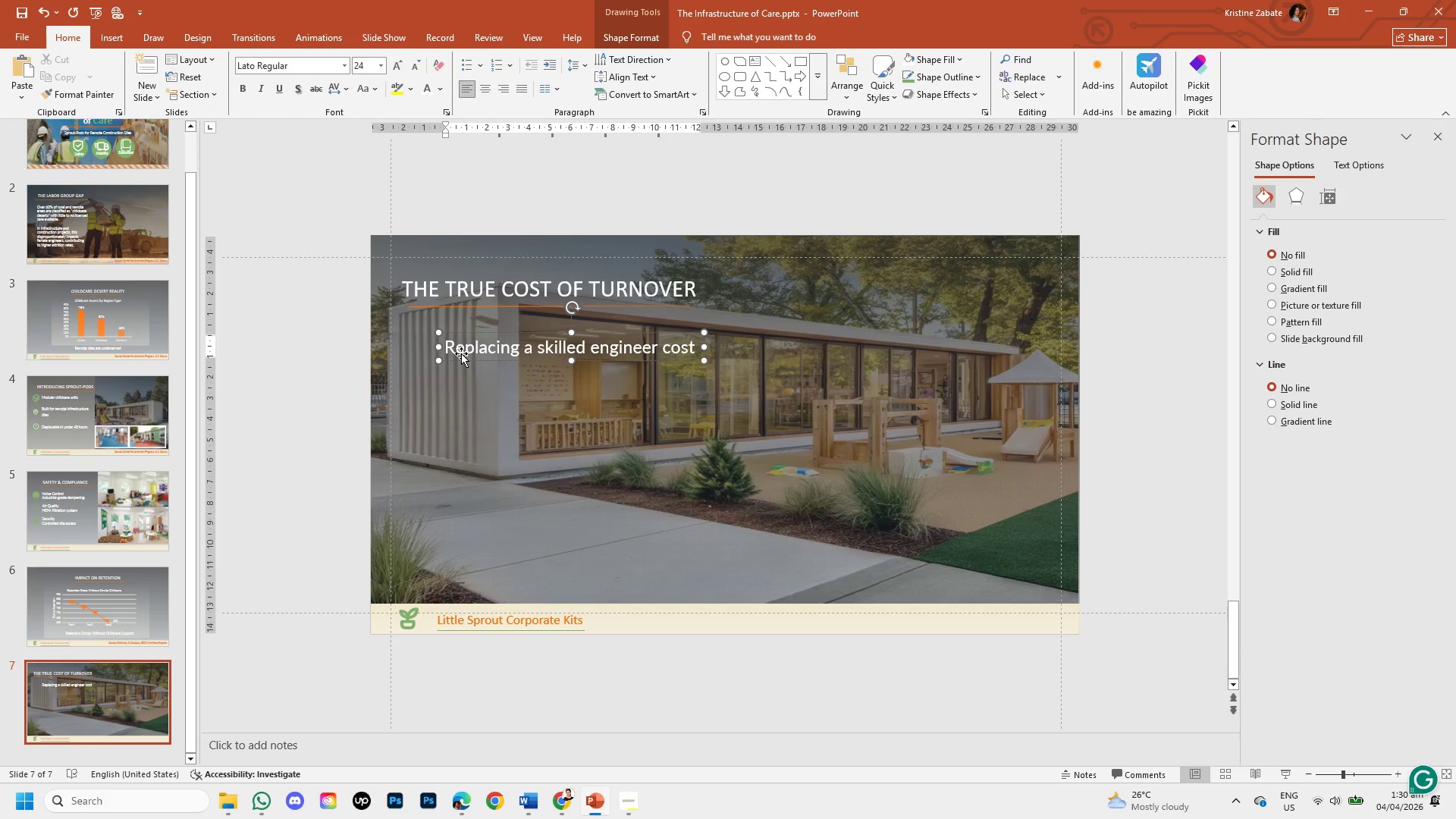 
key(Backspace)
type(s)
key(Backspace)
type(ts bett)
key(Backspace)
type(ween 50%-200% of thier)
key(Backspace)
key(Backspace)
key(Backspace)
type(eir annual salary)
 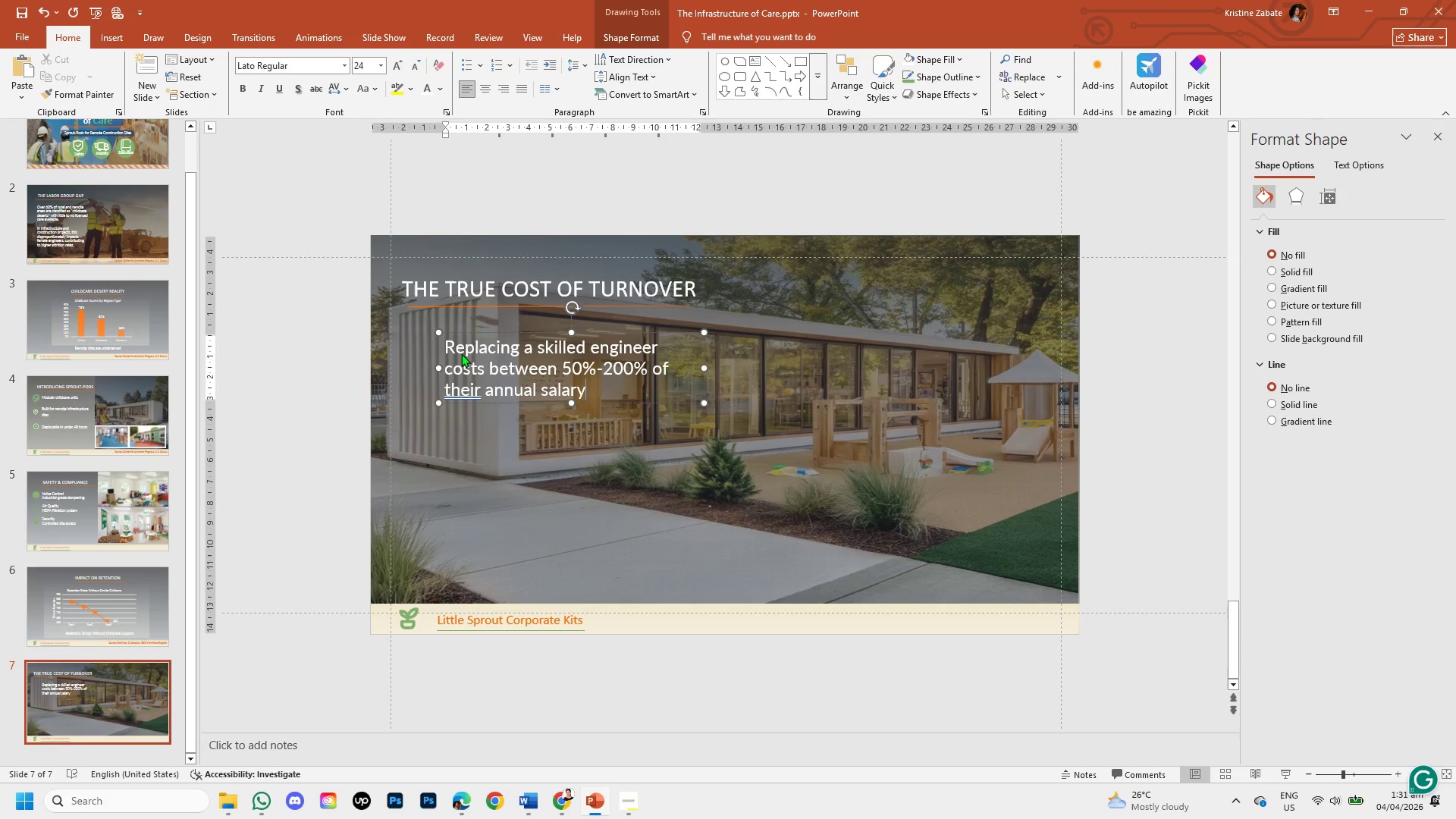 
key(Enter)
 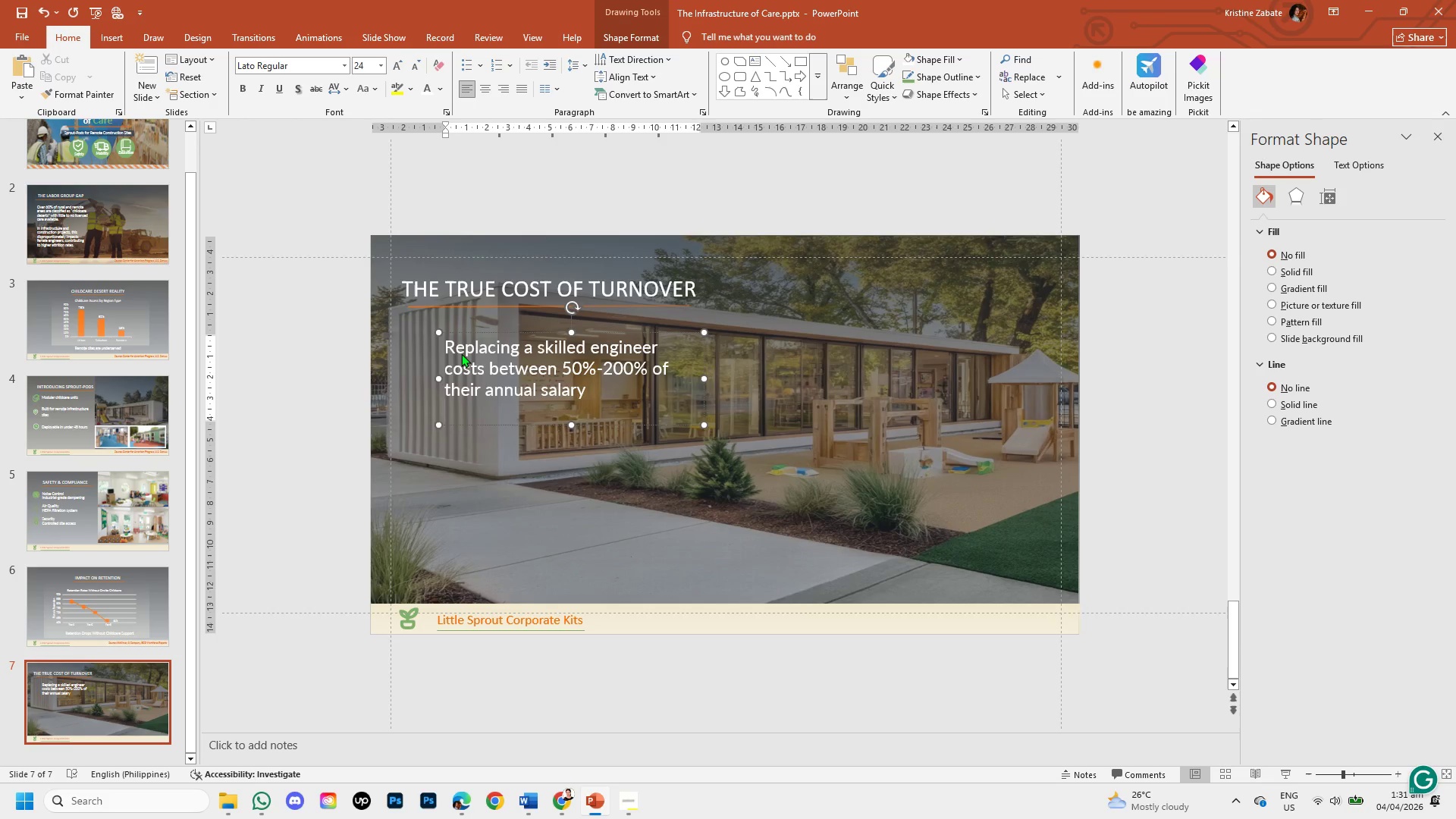 
key(Enter)
 